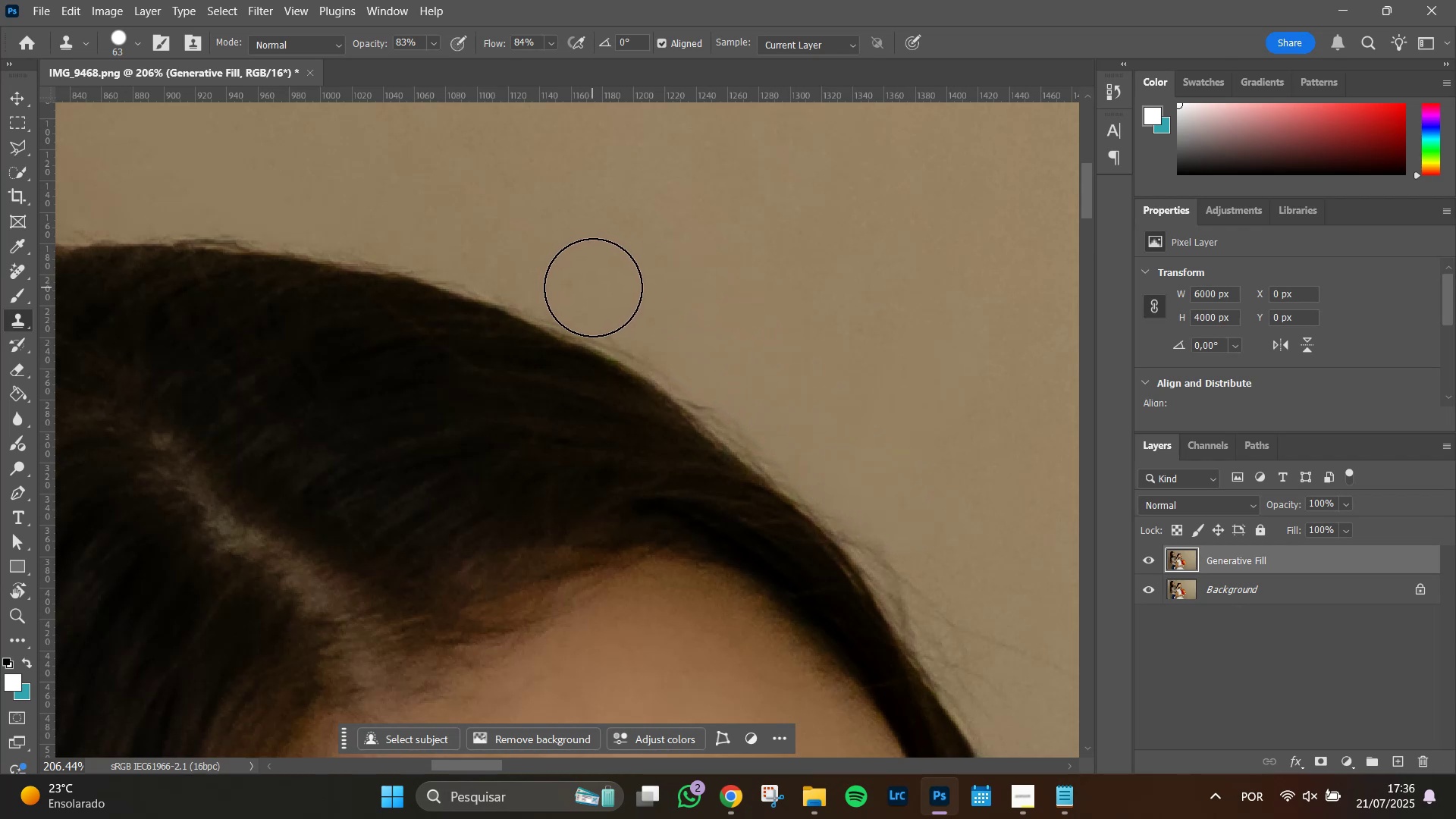 
left_click_drag(start_coordinate=[603, 290], to_coordinate=[632, 303])
 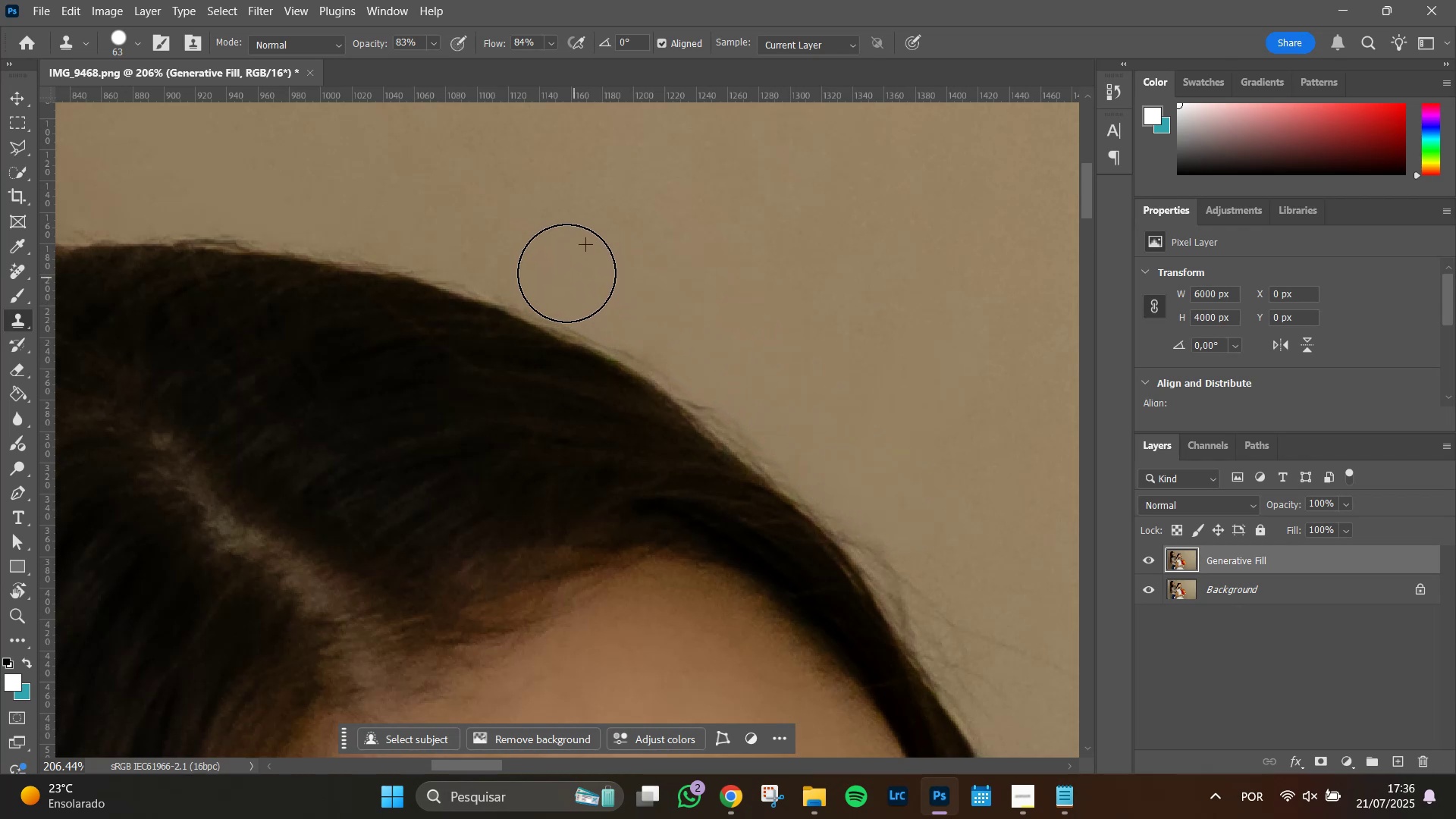 
double_click([550, 268])
 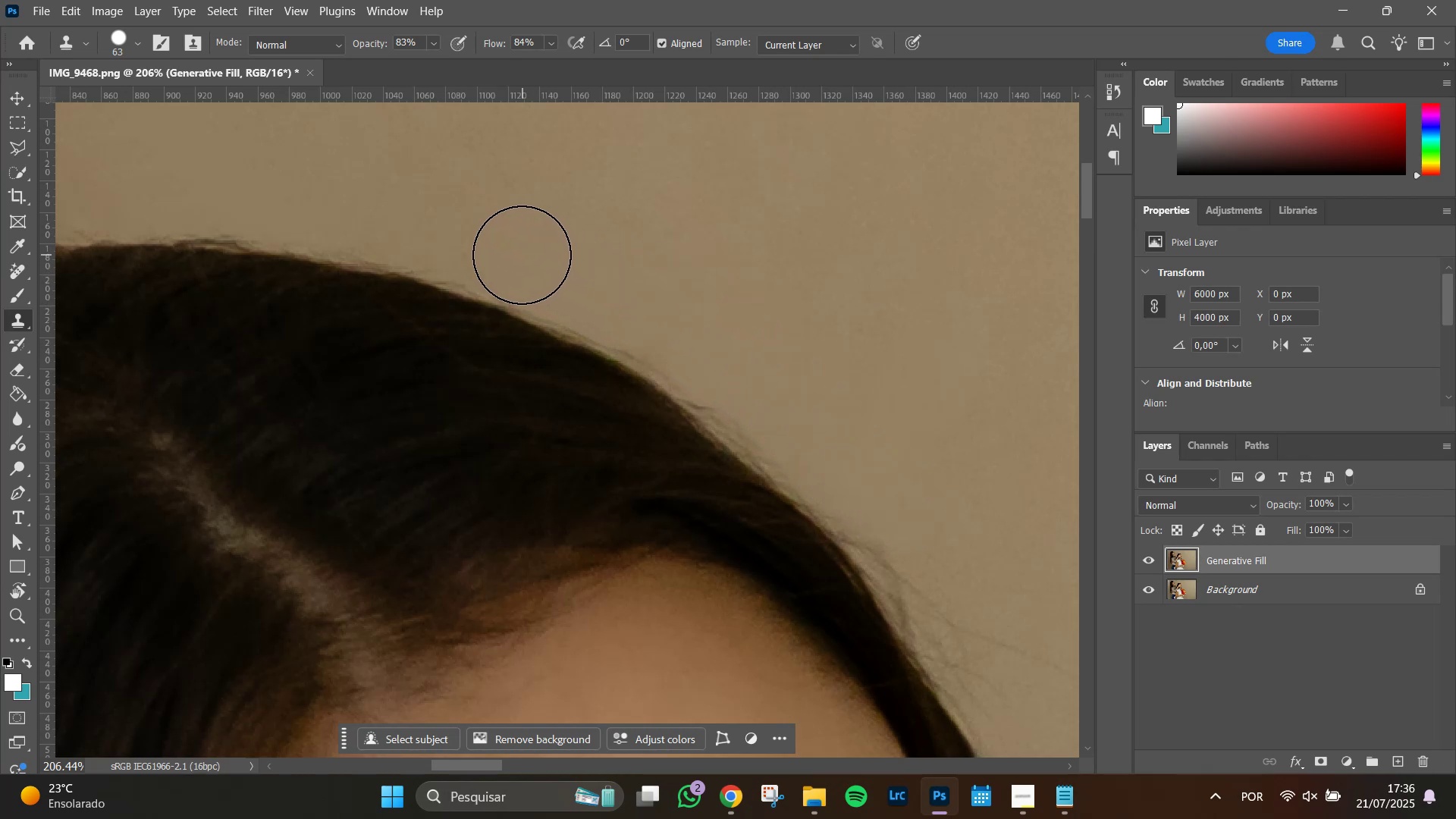 
triple_click([522, 255])
 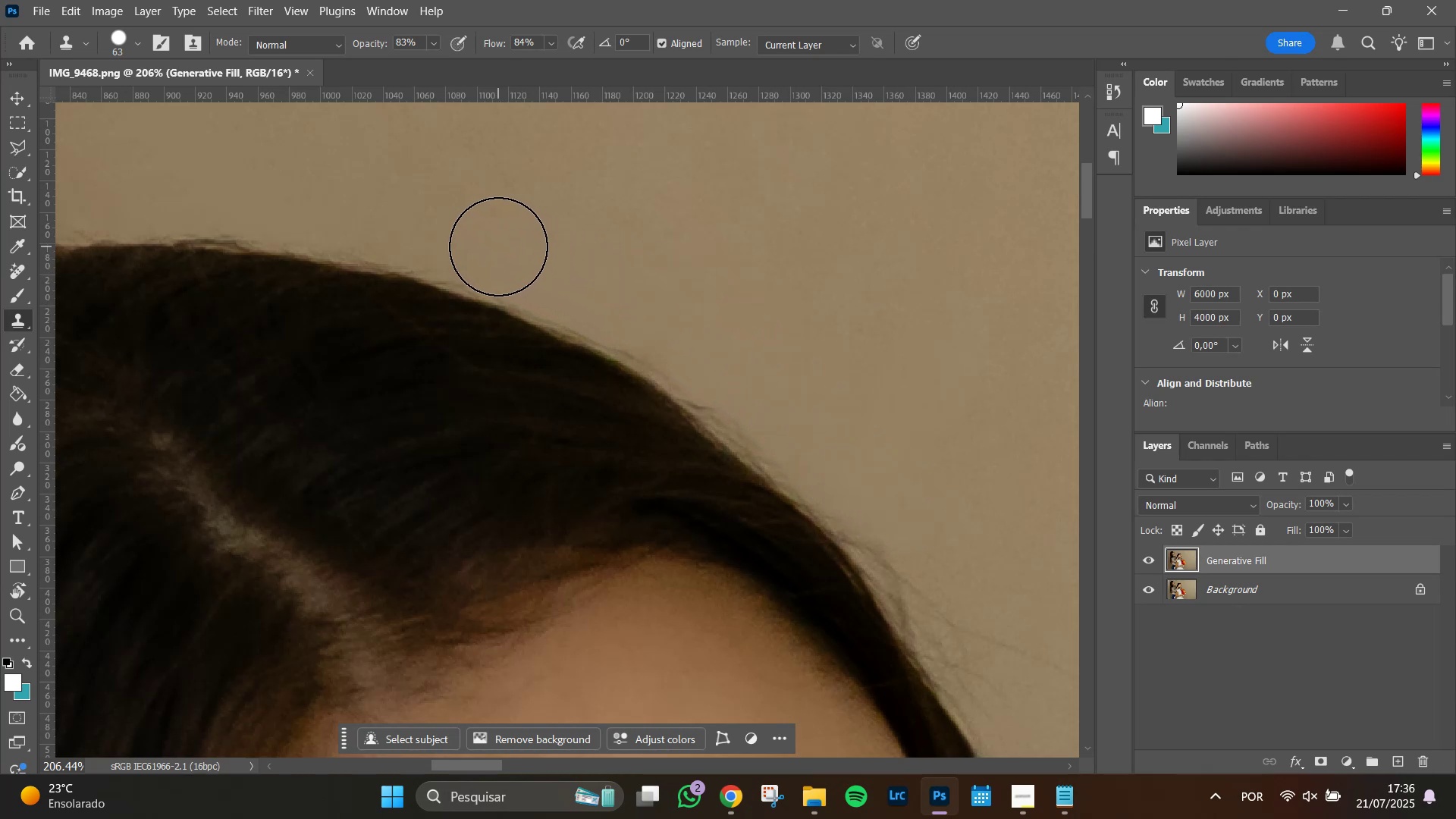 
triple_click([498, 246])
 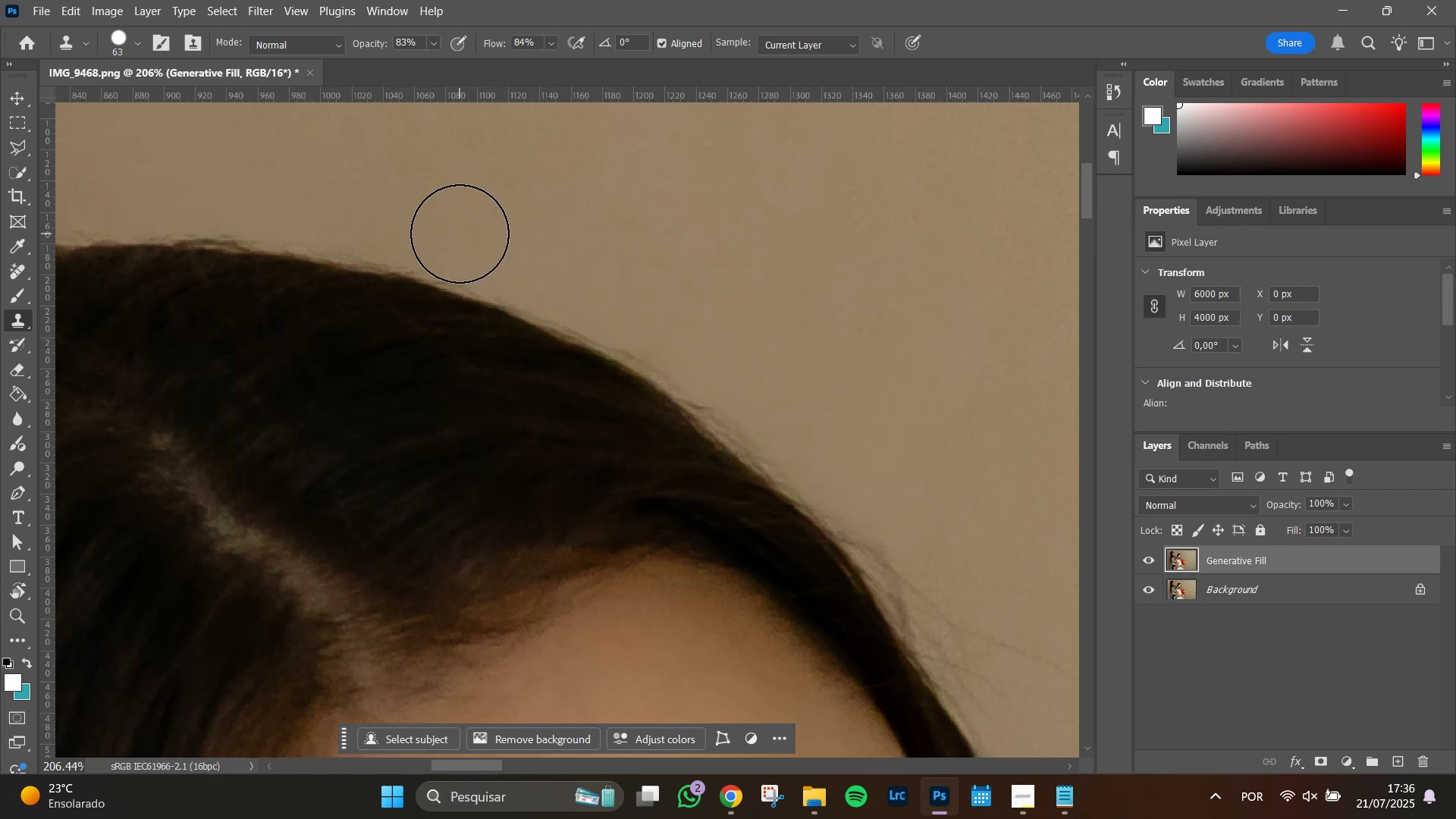 
triple_click([459, 234])
 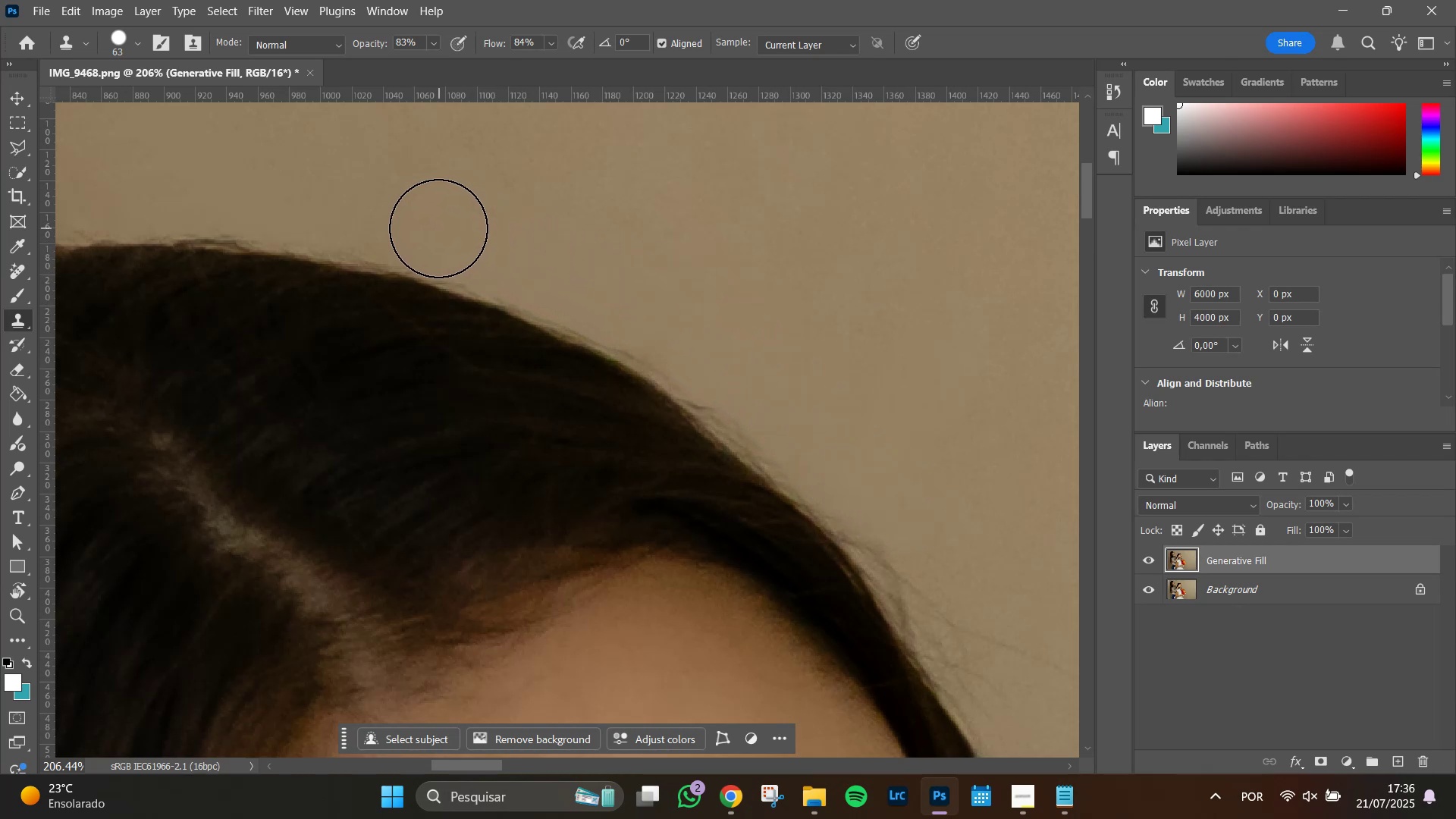 
triple_click([438, 228])
 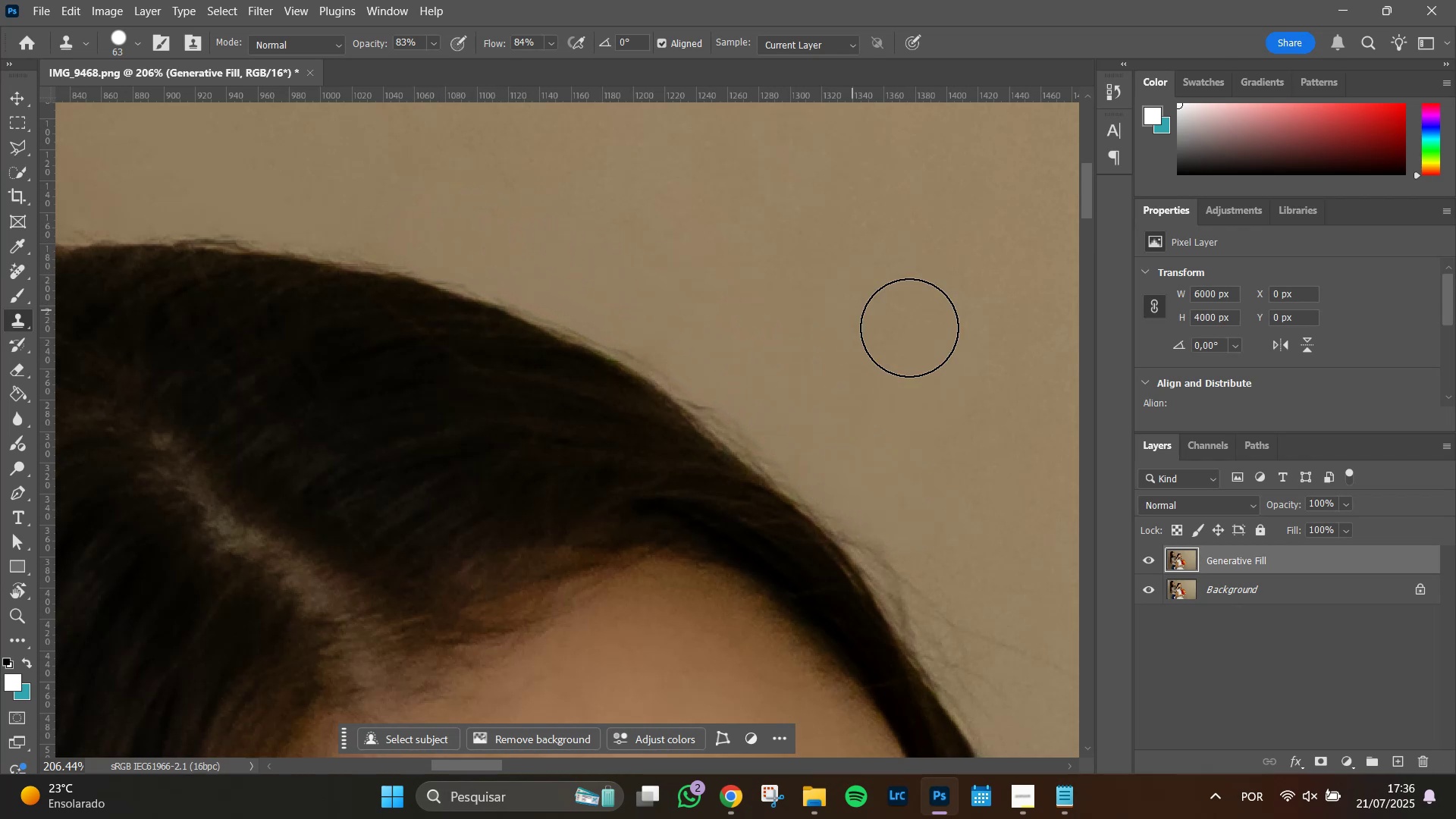 
hold_key(key=Space, duration=0.83)
 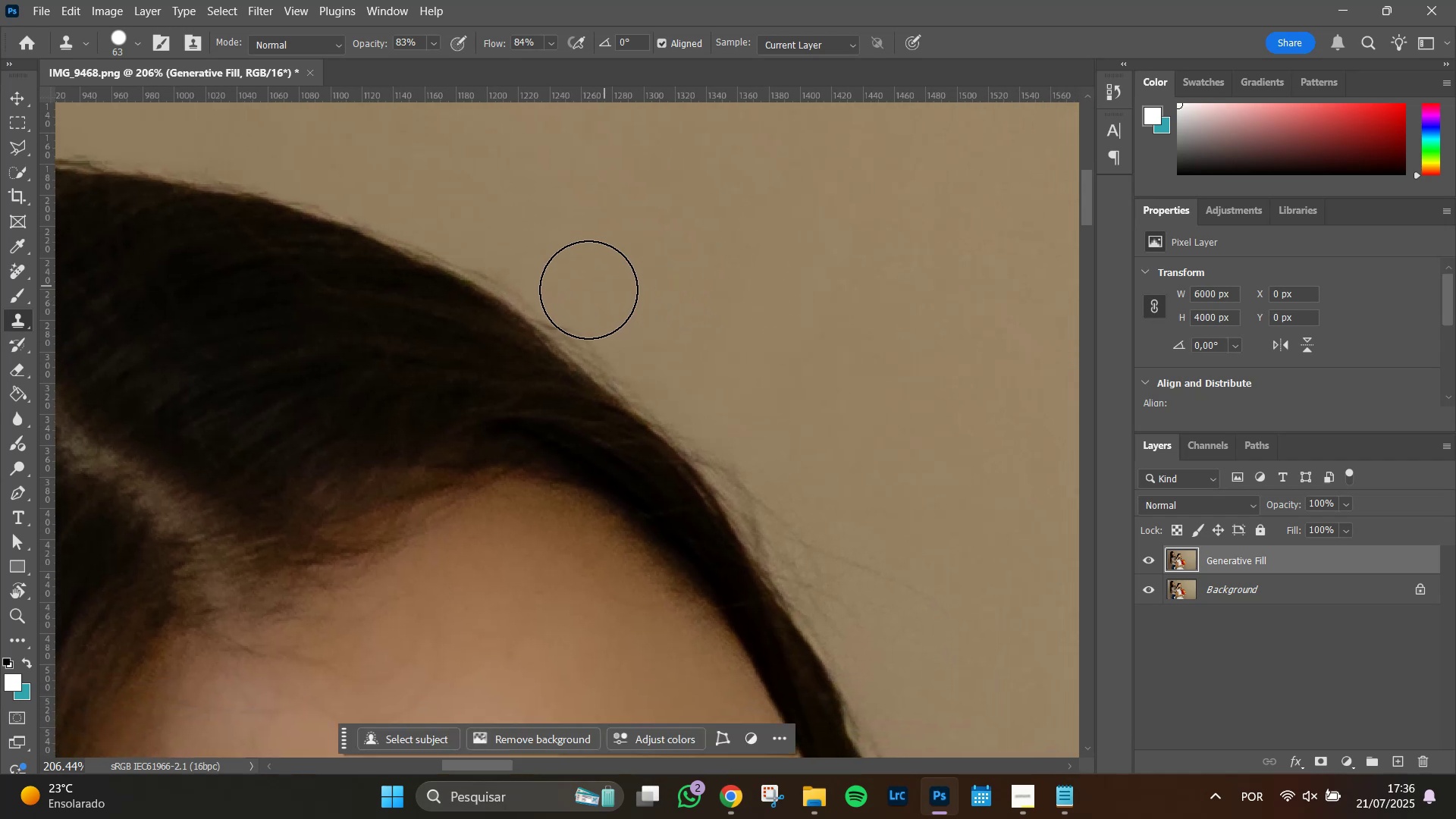 
left_click_drag(start_coordinate=[927, 350], to_coordinate=[781, 270])
 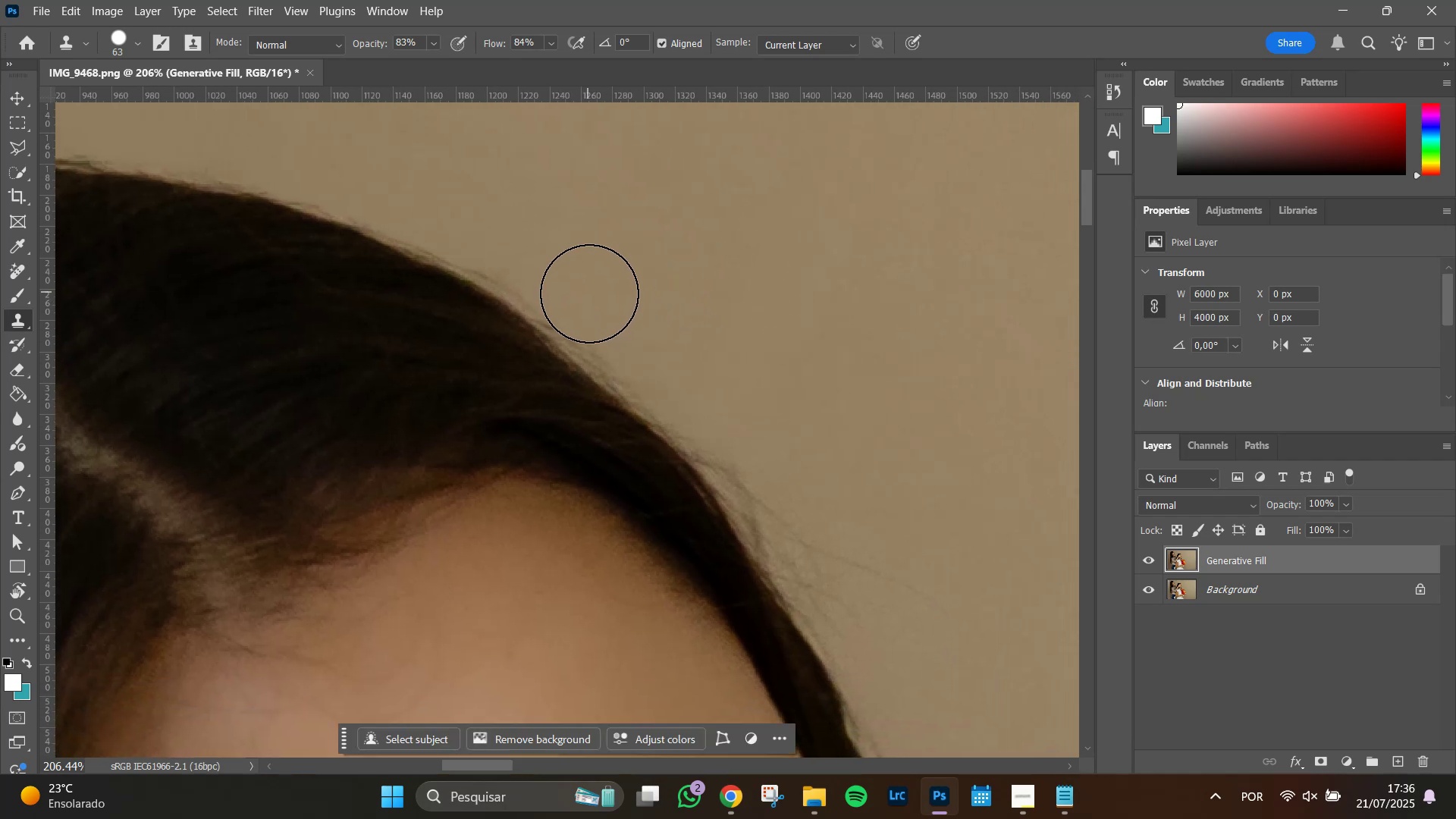 
left_click_drag(start_coordinate=[591, 293], to_coordinate=[621, 316])
 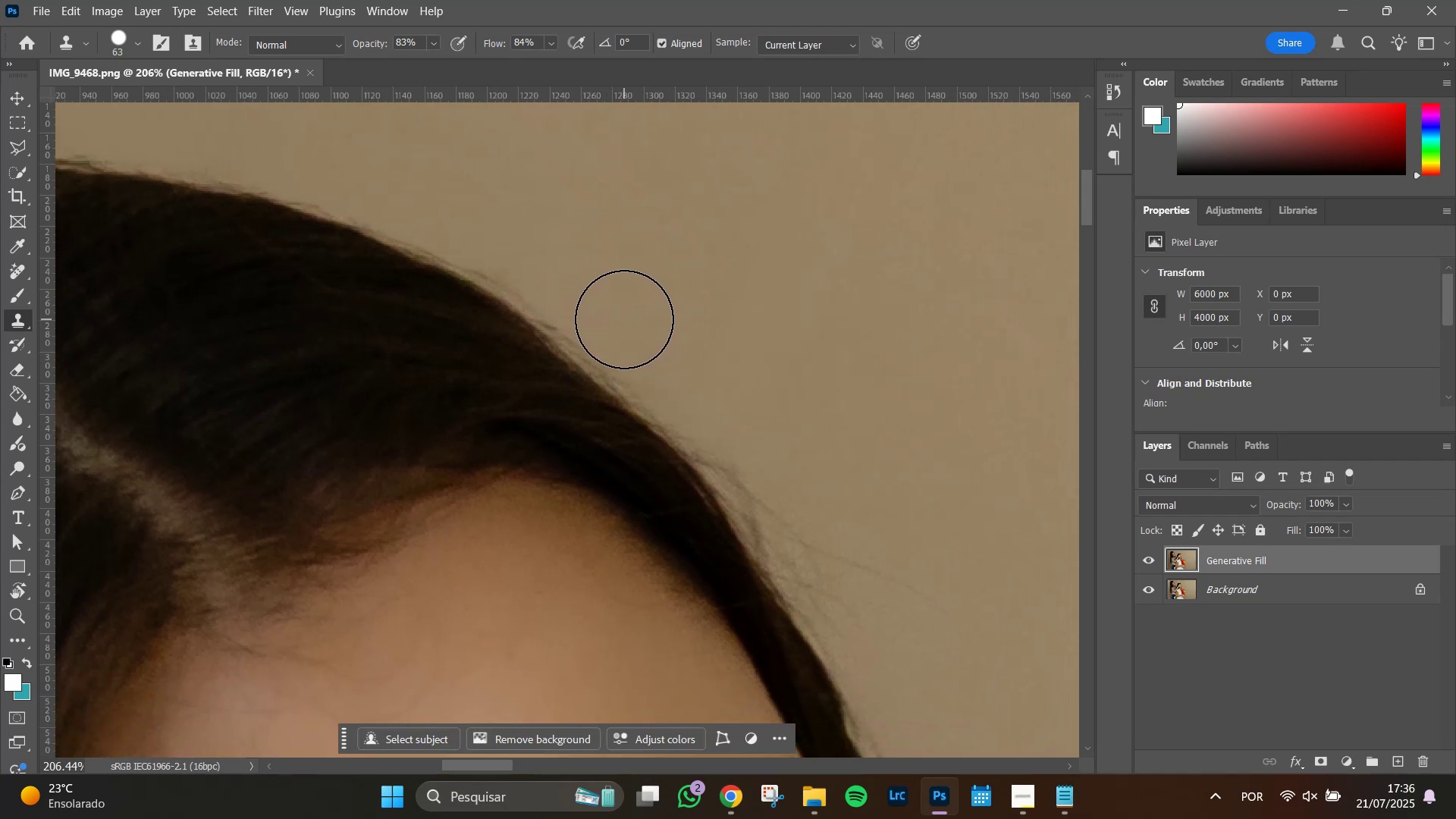 
left_click_drag(start_coordinate=[624, 319], to_coordinate=[629, 327])
 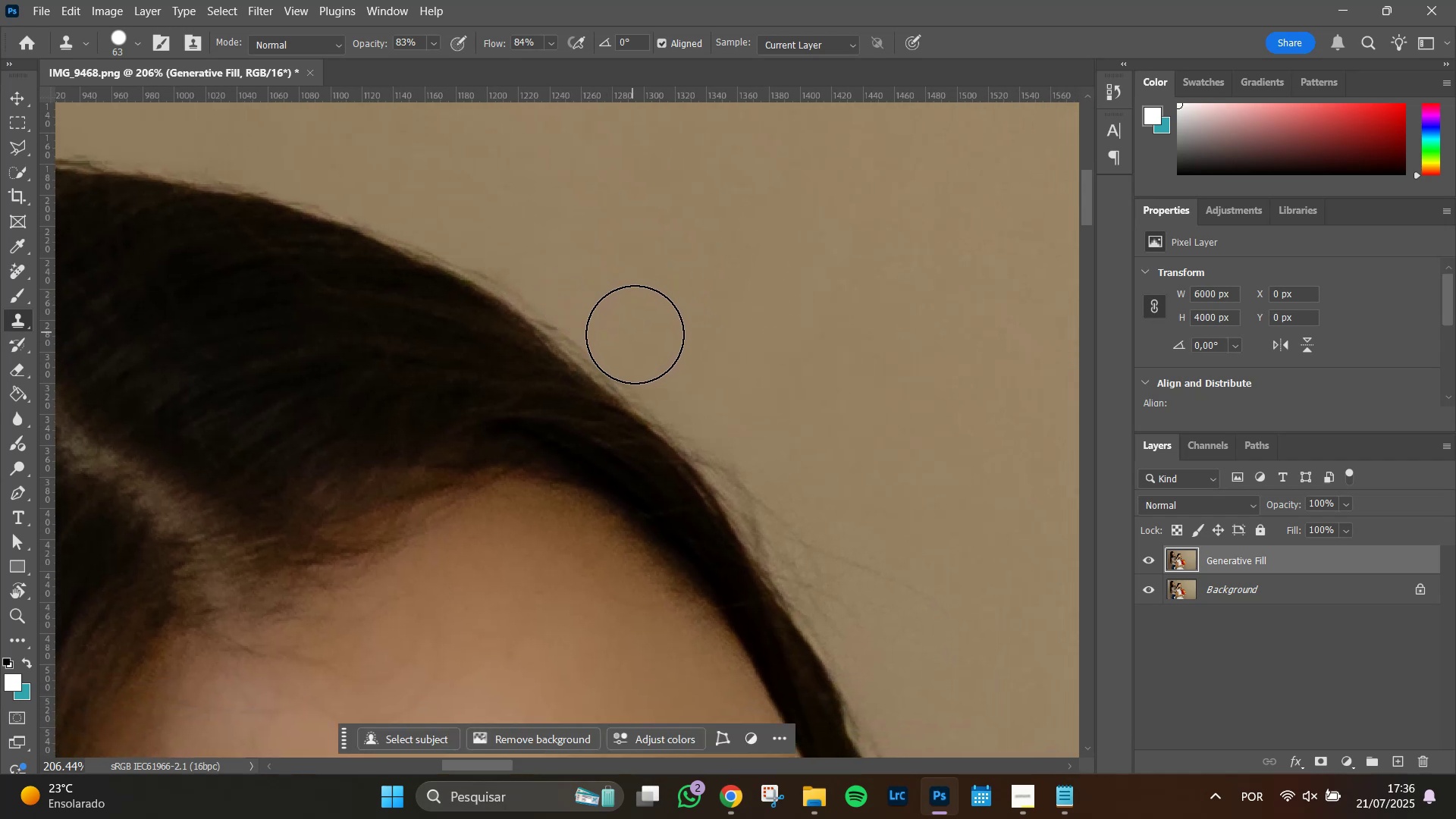 
left_click_drag(start_coordinate=[638, 335], to_coordinate=[645, 340])
 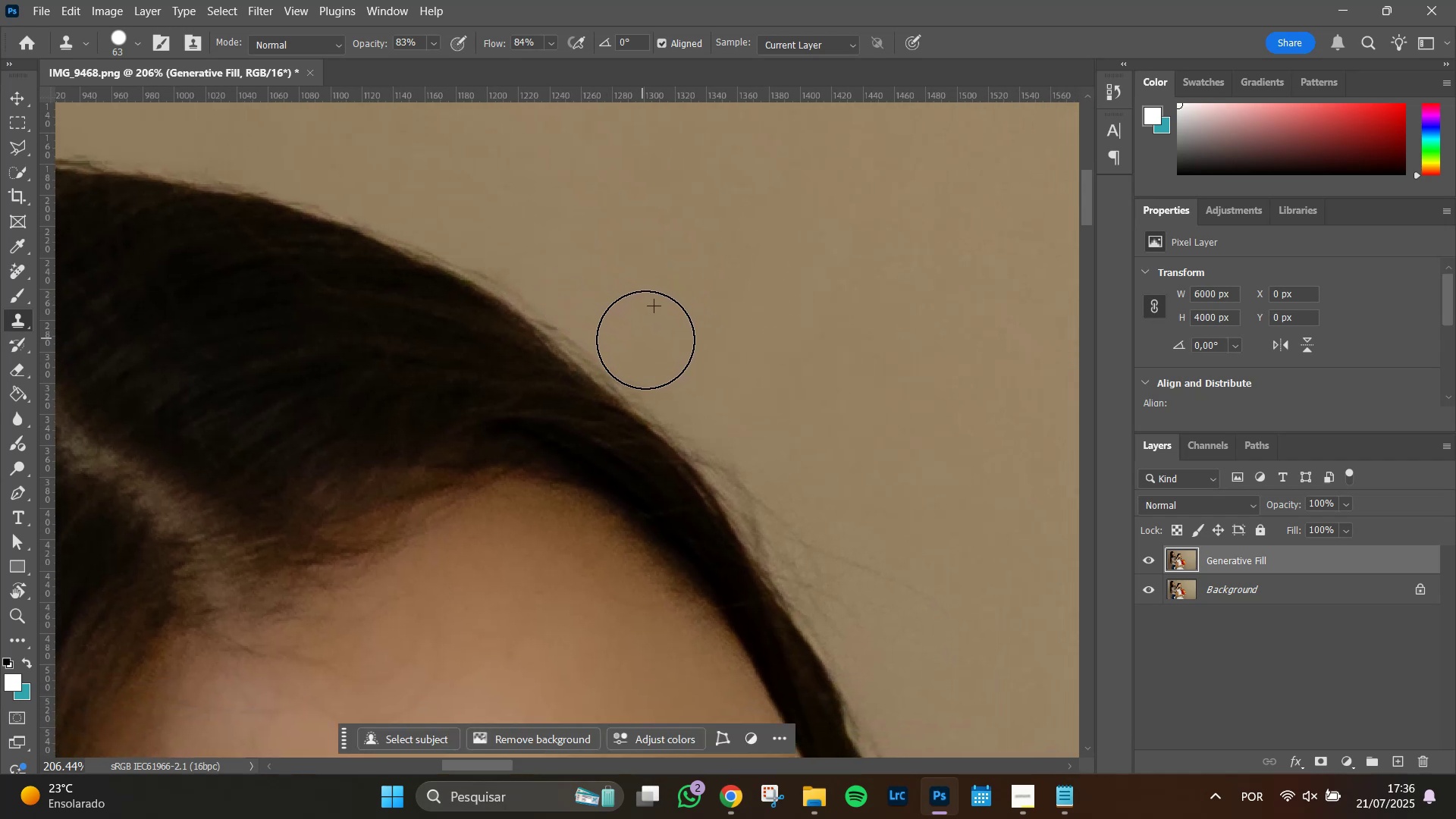 
left_click_drag(start_coordinate=[648, 342], to_coordinate=[655, 350])
 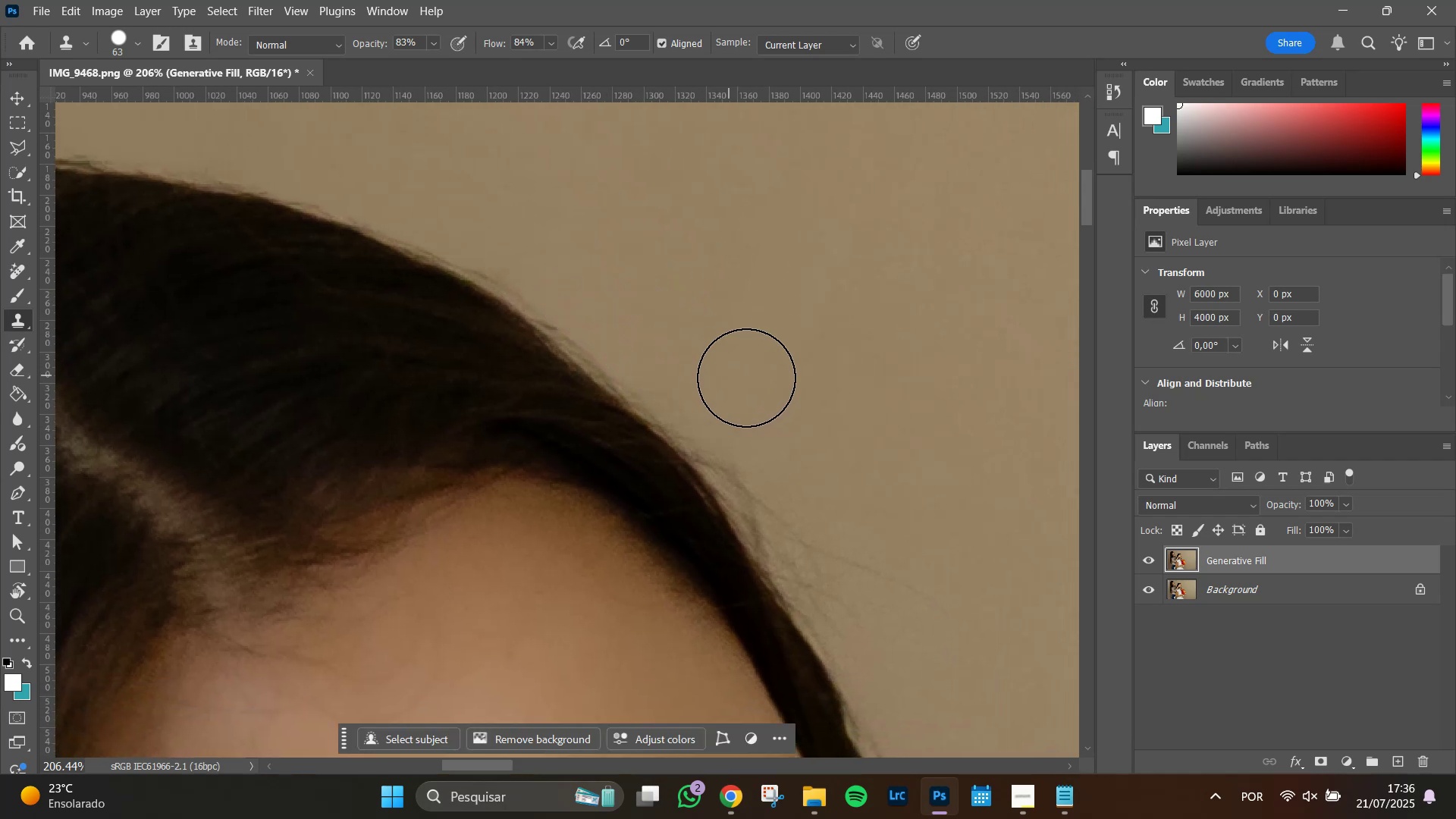 
hold_key(key=Space, duration=0.8)
 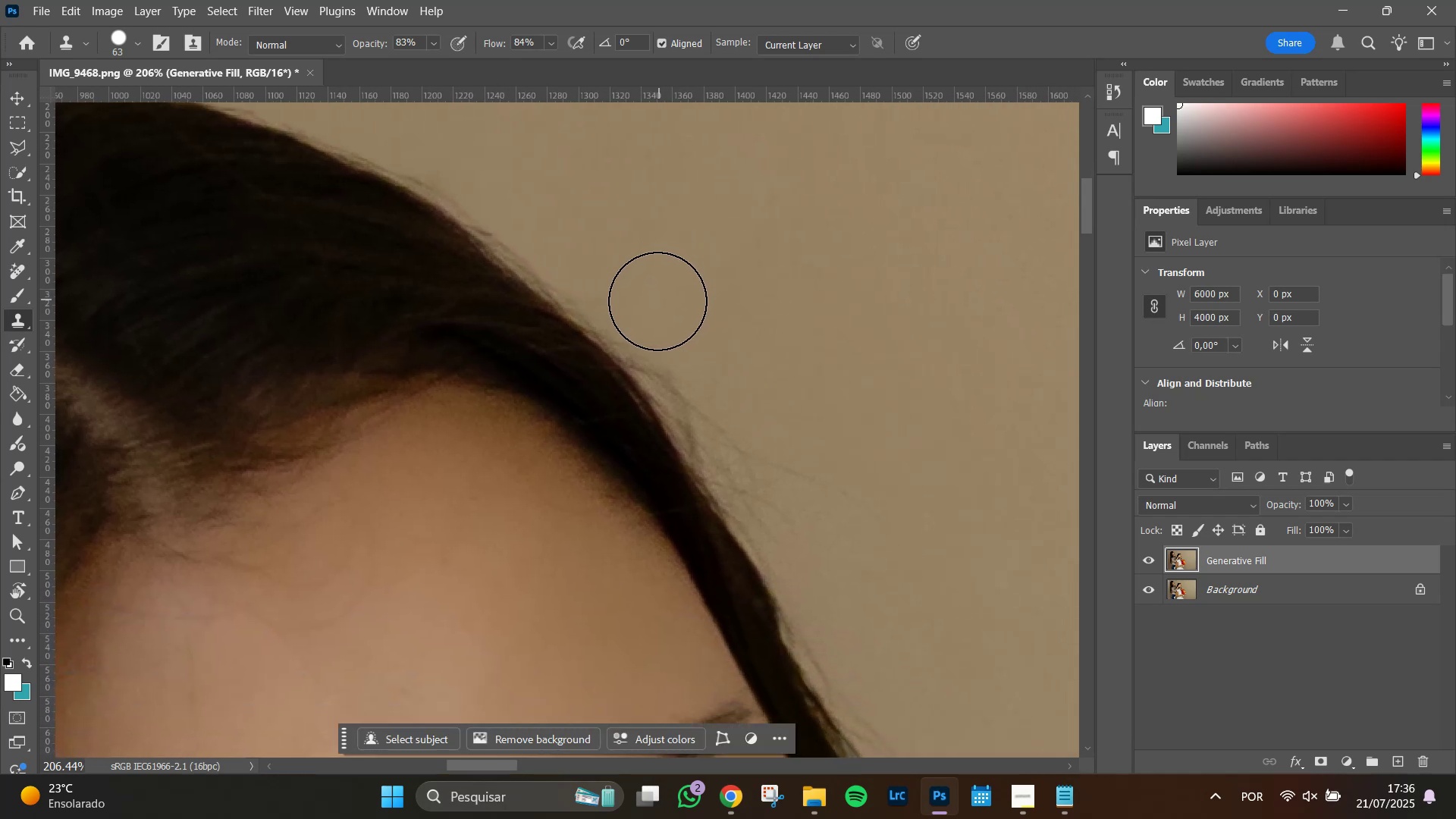 
left_click_drag(start_coordinate=[752, 389], to_coordinate=[687, 295])
 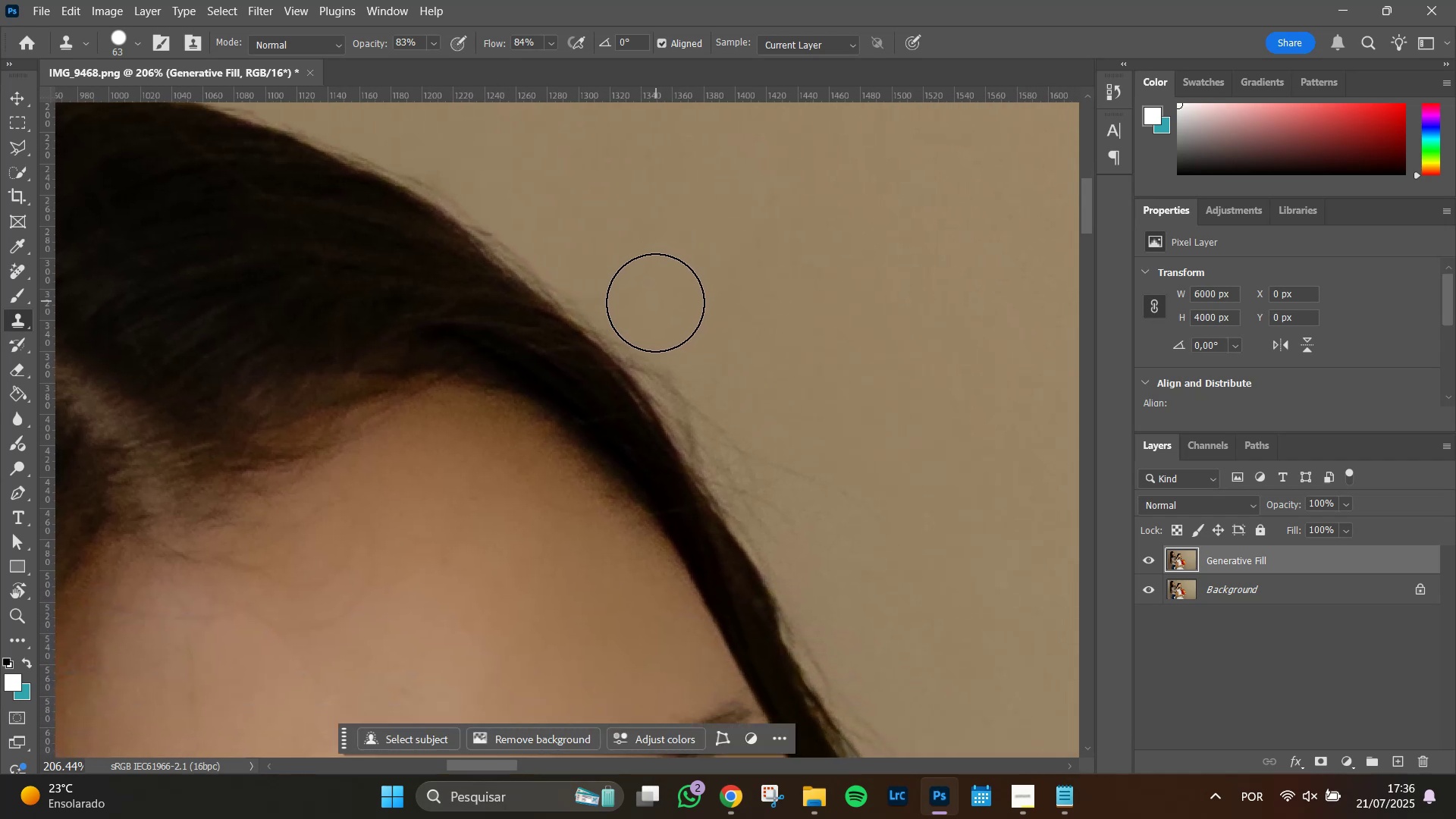 
left_click_drag(start_coordinate=[651, 309], to_coordinate=[698, 363])
 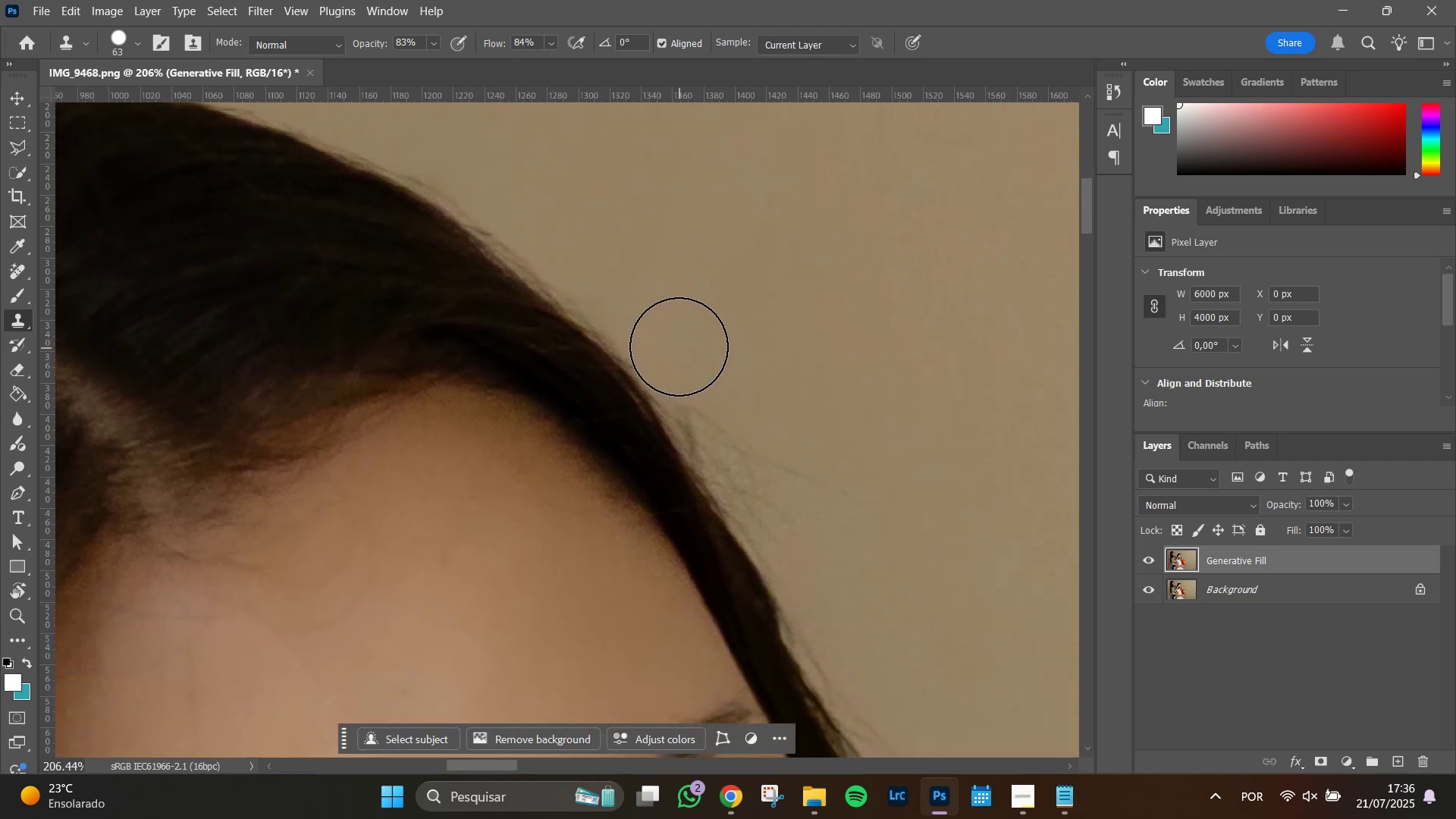 
left_click([679, 347])
 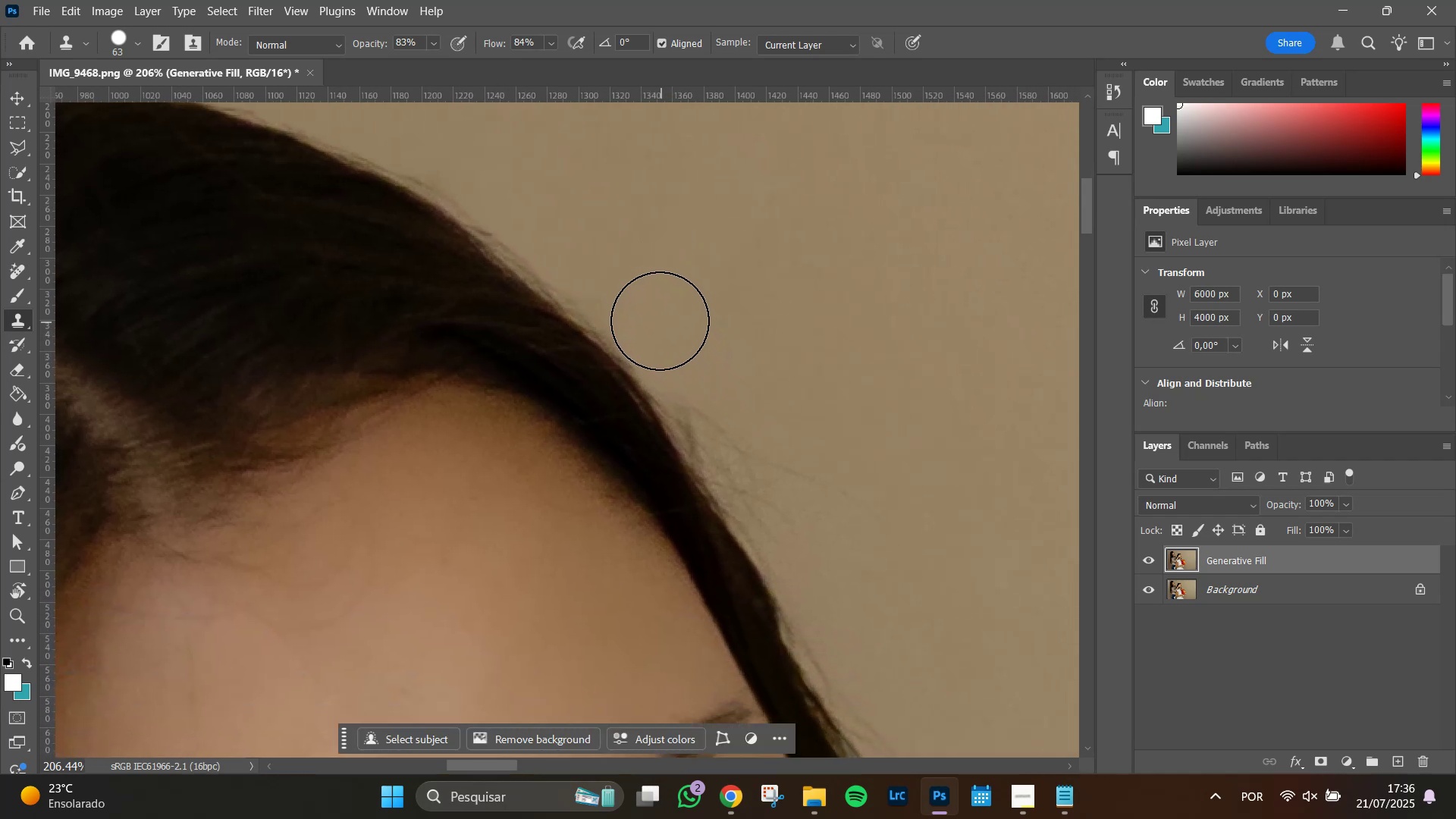 
left_click_drag(start_coordinate=[645, 300], to_coordinate=[642, 293])
 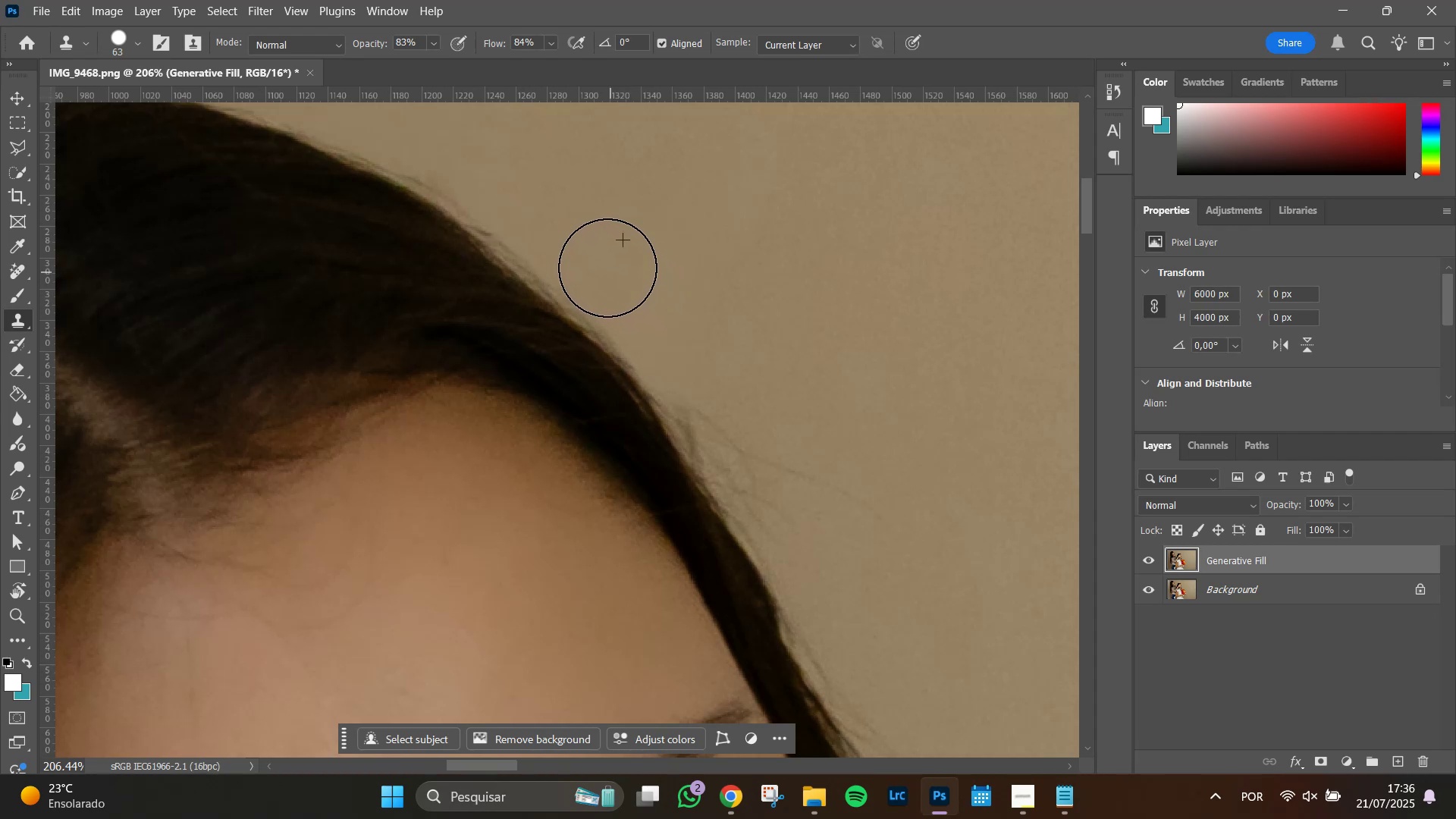 
left_click([604, 254])
 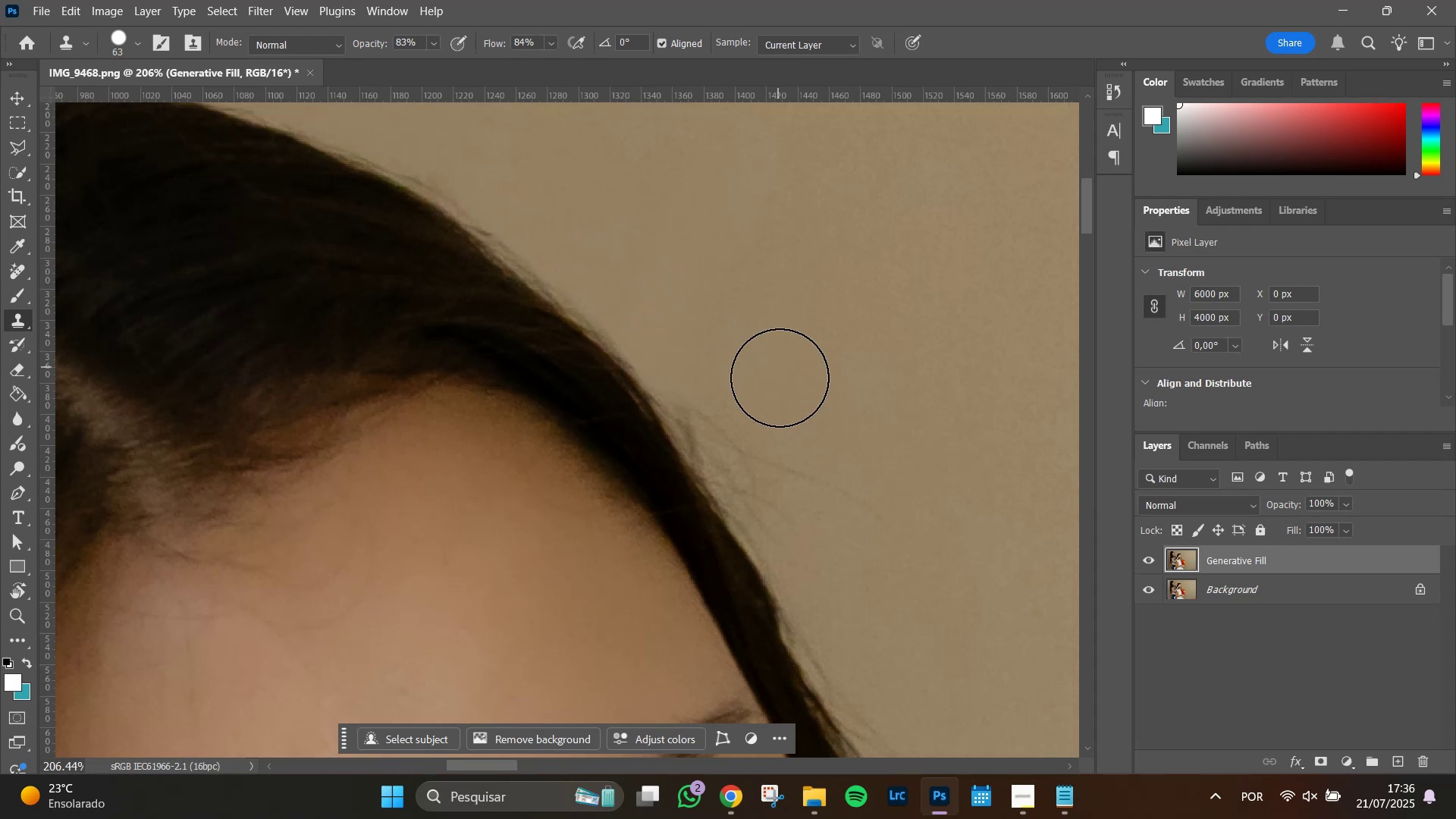 
hold_key(key=Space, duration=0.7)
 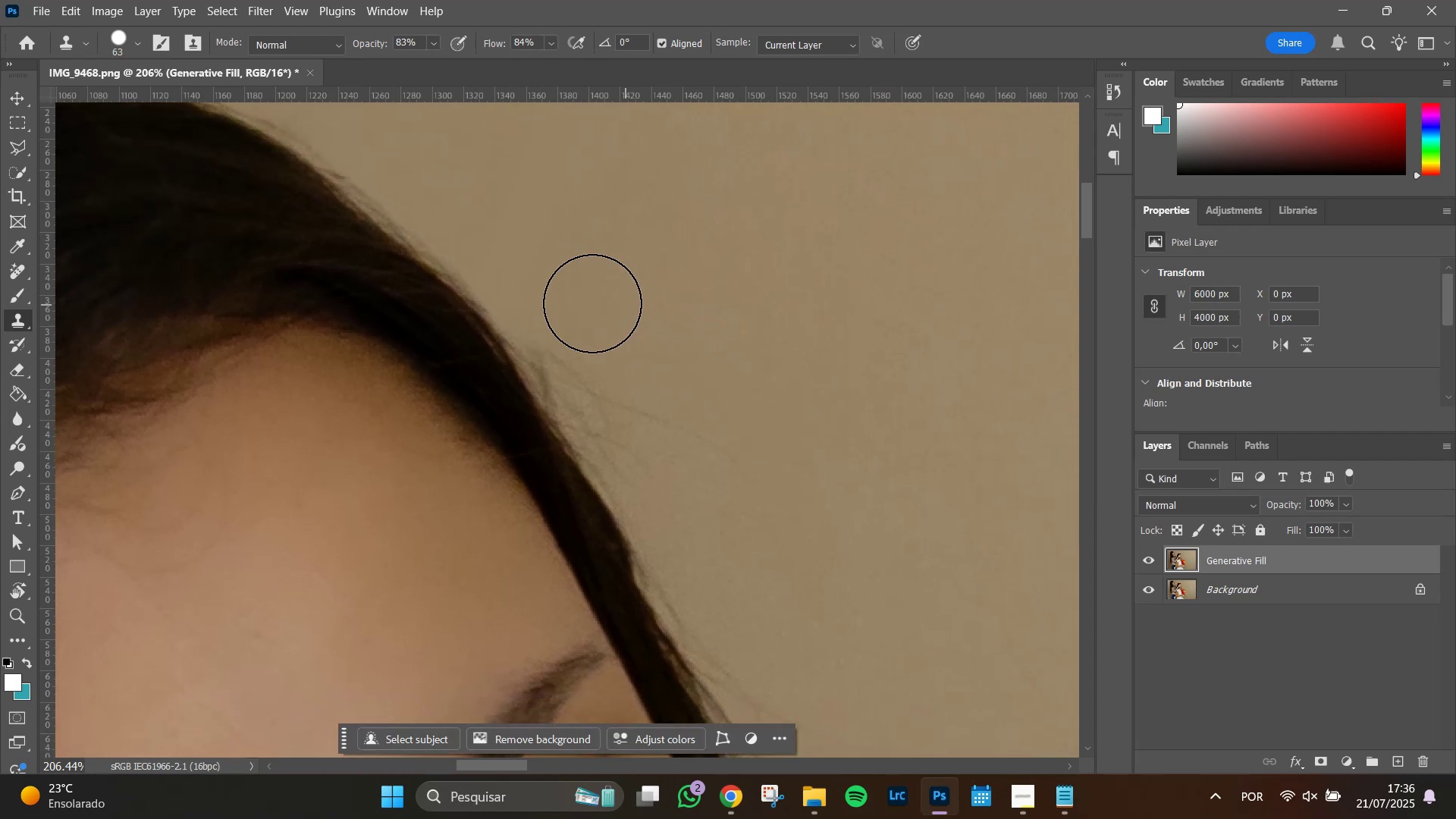 
left_click_drag(start_coordinate=[824, 379], to_coordinate=[691, 326])
 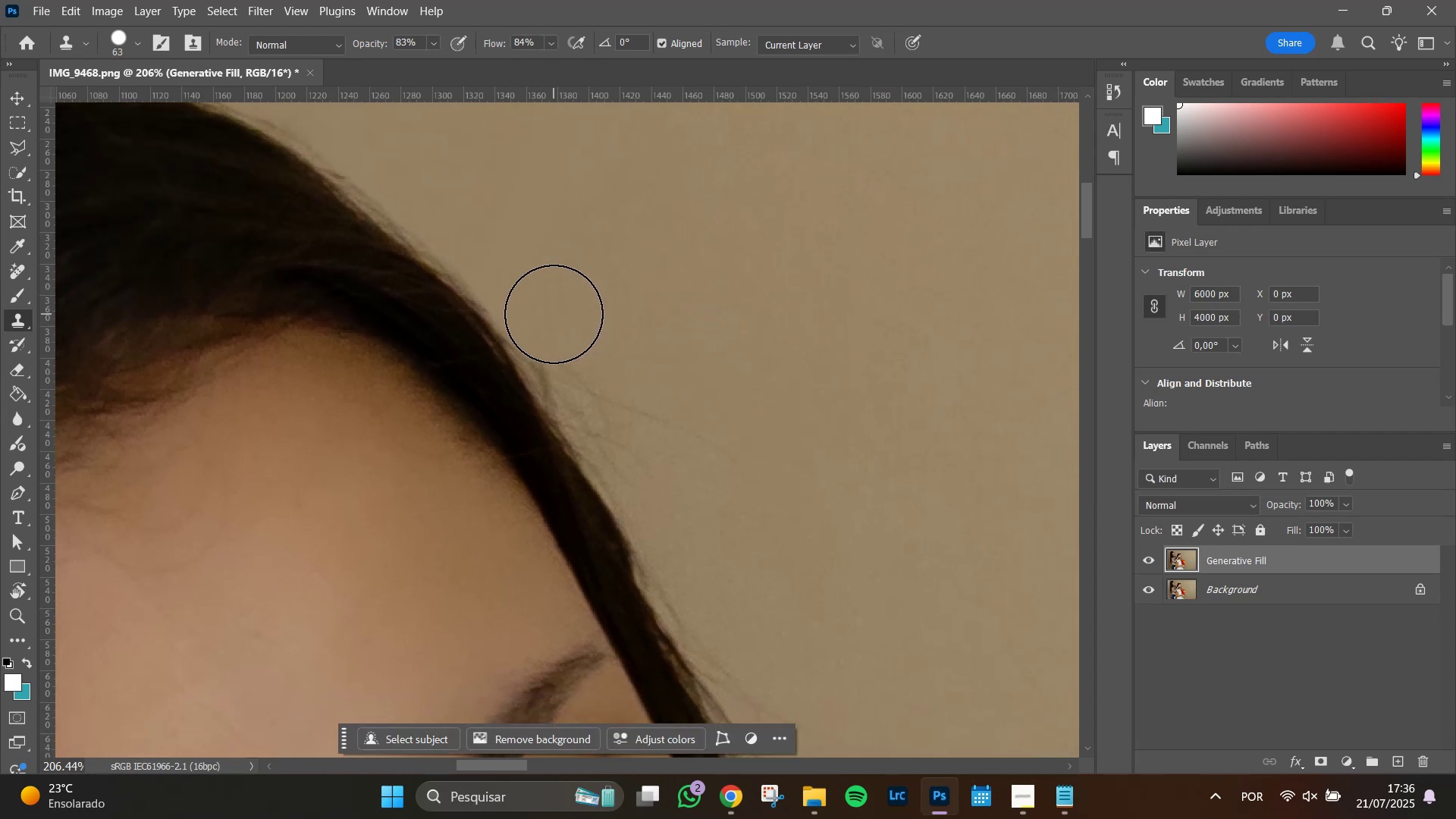 
left_click_drag(start_coordinate=[556, 311], to_coordinate=[570, 332])
 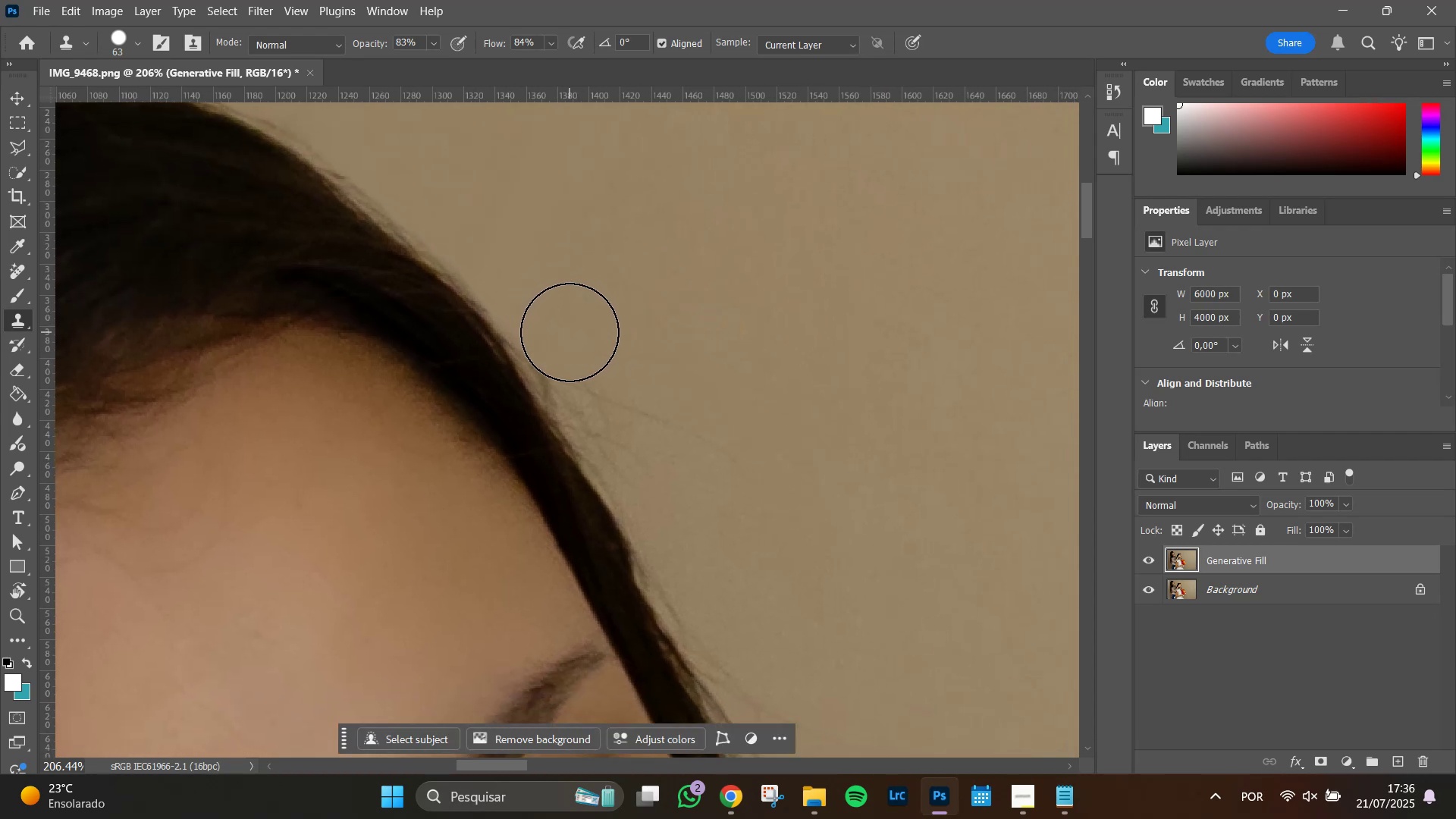 
left_click_drag(start_coordinate=[570, 332], to_coordinate=[573, 337])
 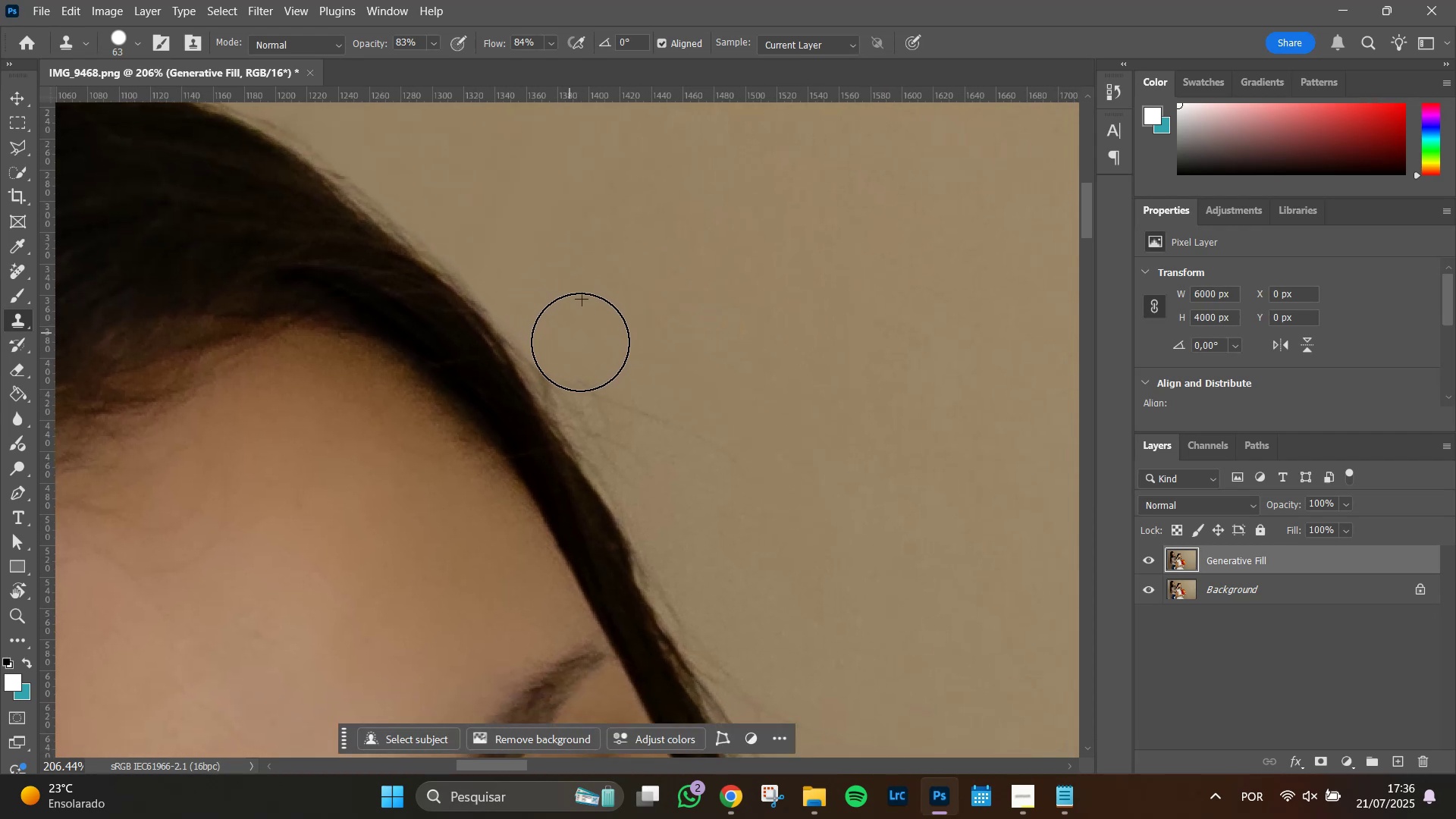 
left_click_drag(start_coordinate=[582, 345], to_coordinate=[594, 359])
 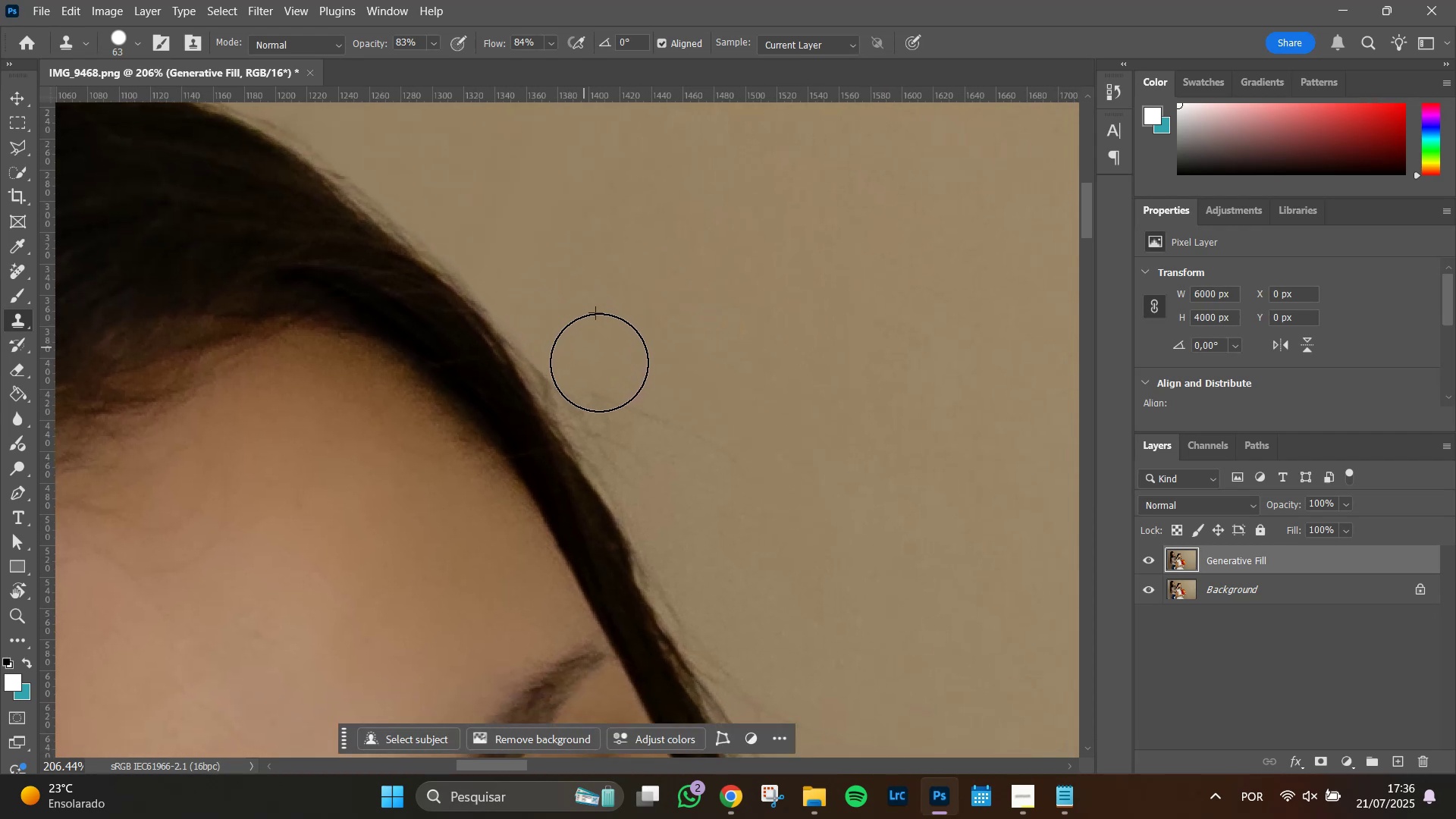 
left_click_drag(start_coordinate=[602, 364], to_coordinate=[610, 368])
 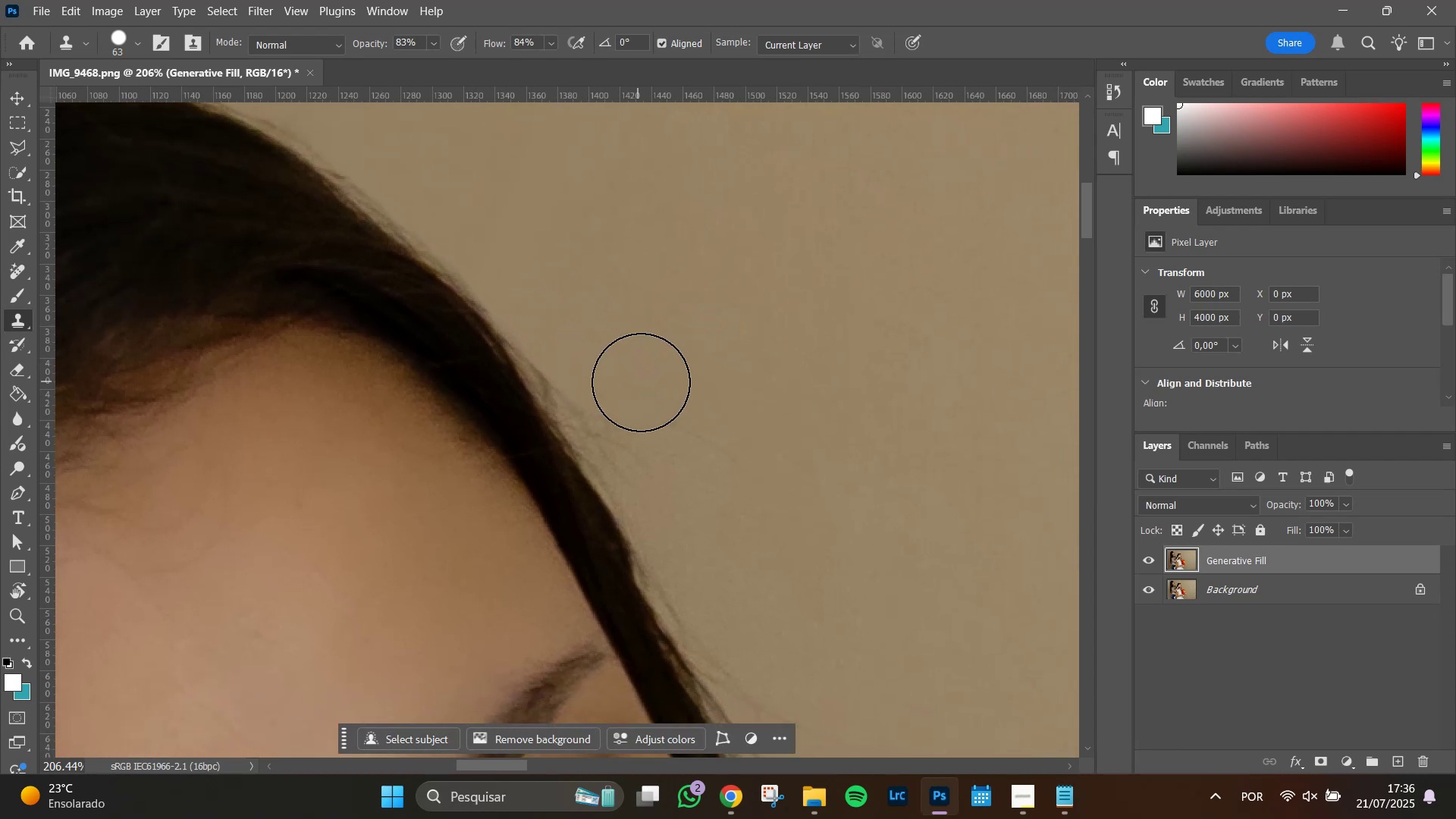 
left_click_drag(start_coordinate=[642, 382], to_coordinate=[651, 390])
 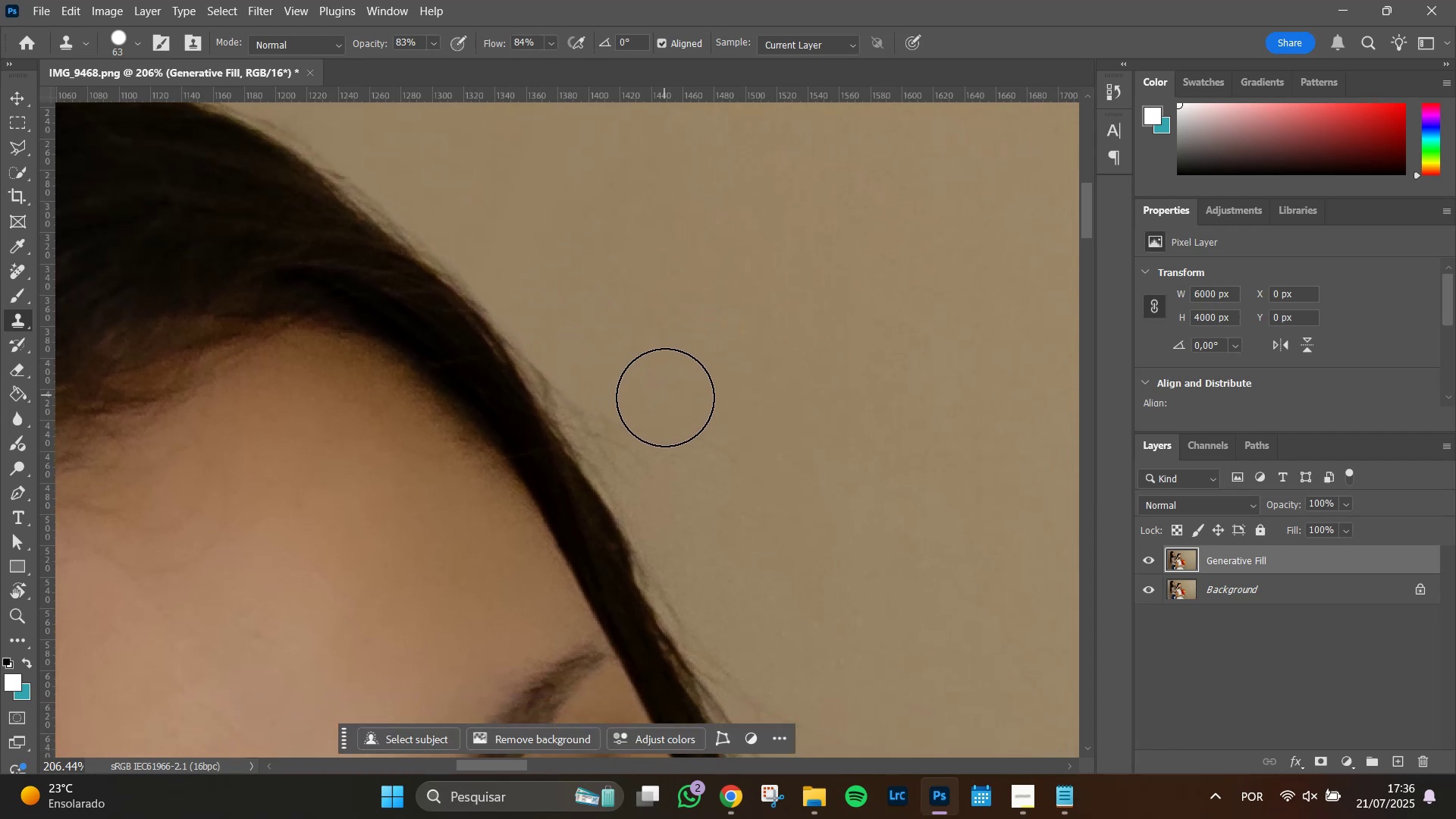 
left_click_drag(start_coordinate=[673, 403], to_coordinate=[680, 407])
 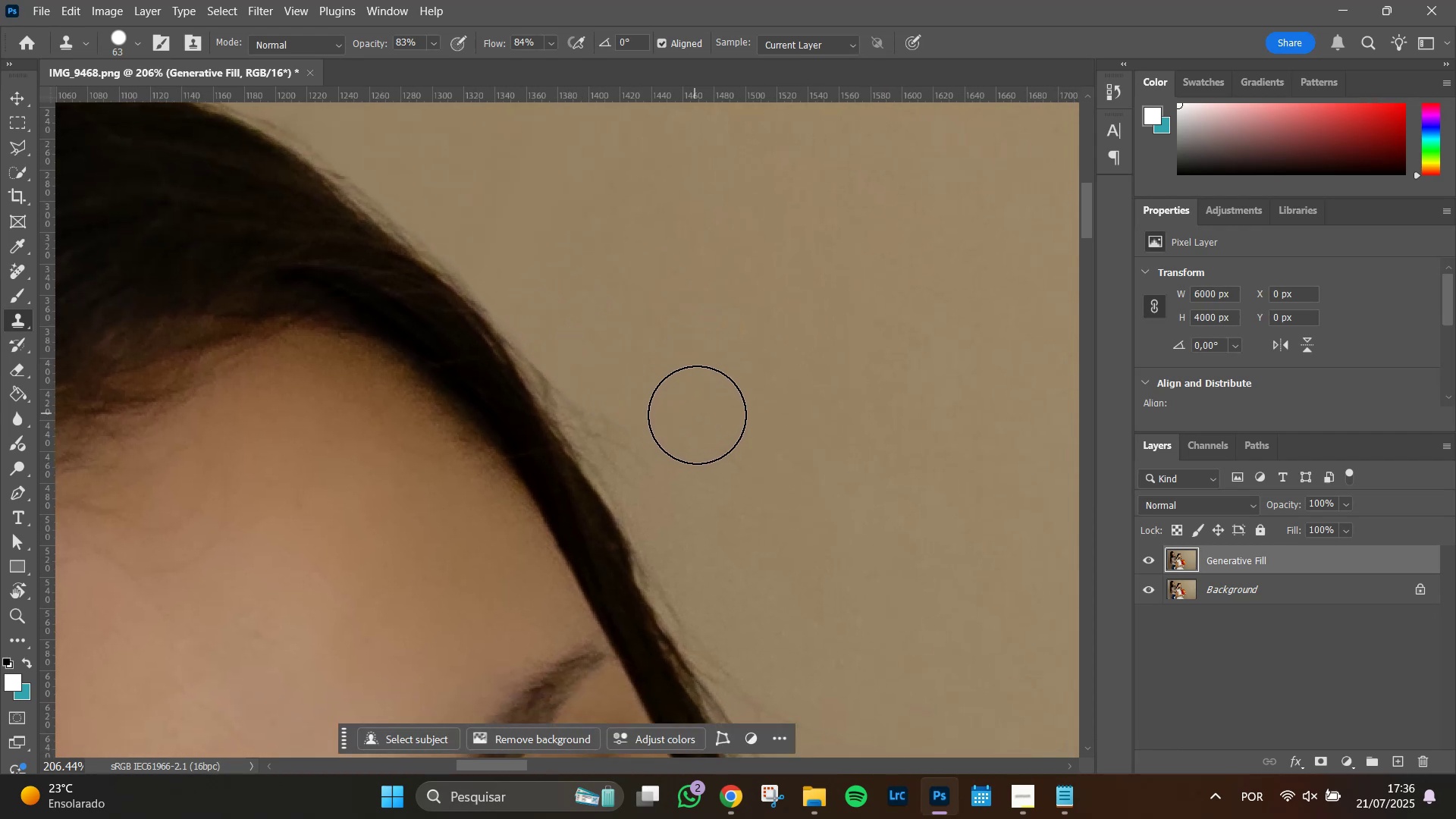 
left_click_drag(start_coordinate=[698, 417], to_coordinate=[730, 444])
 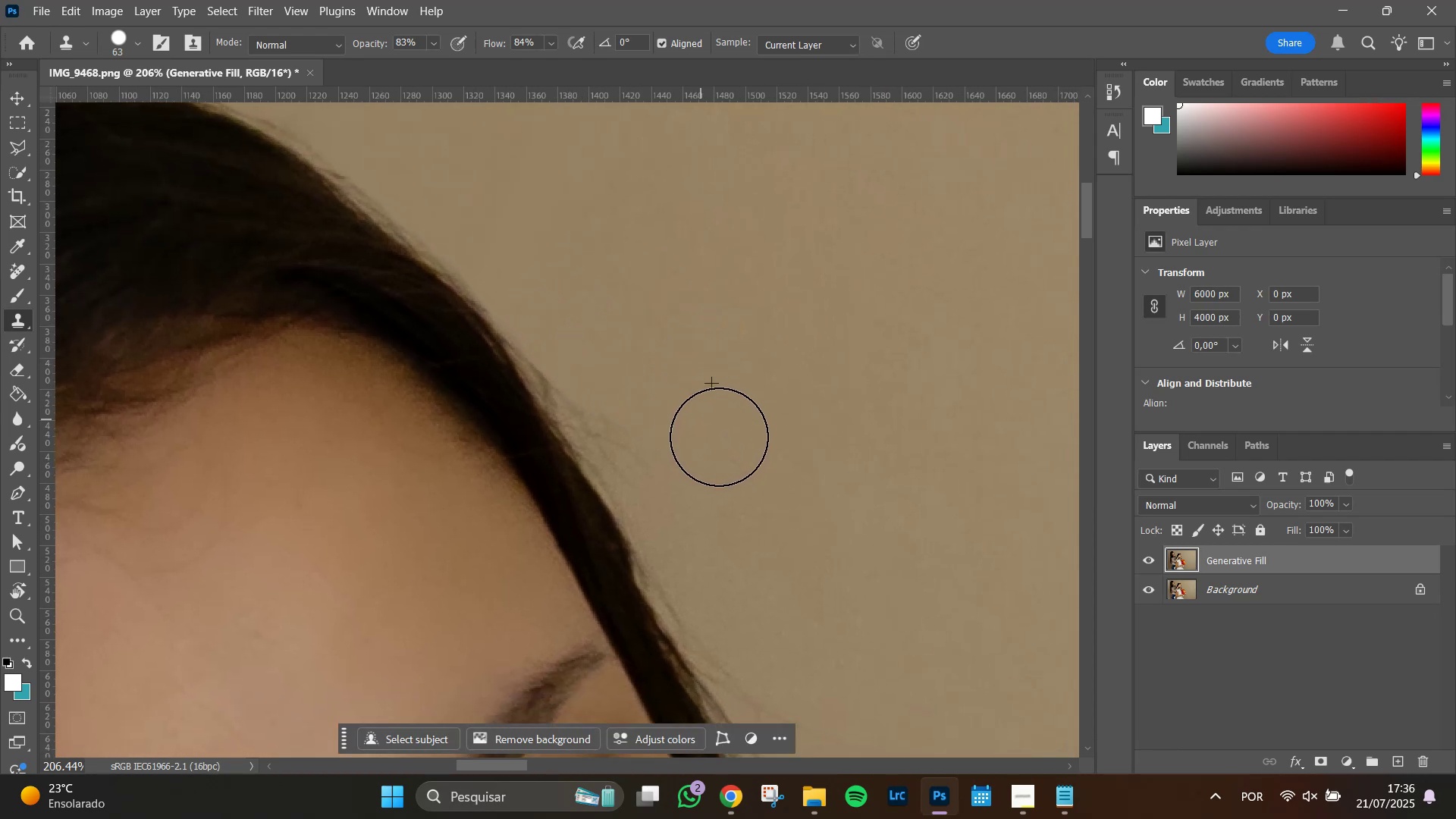 
left_click_drag(start_coordinate=[742, 452], to_coordinate=[751, 457])
 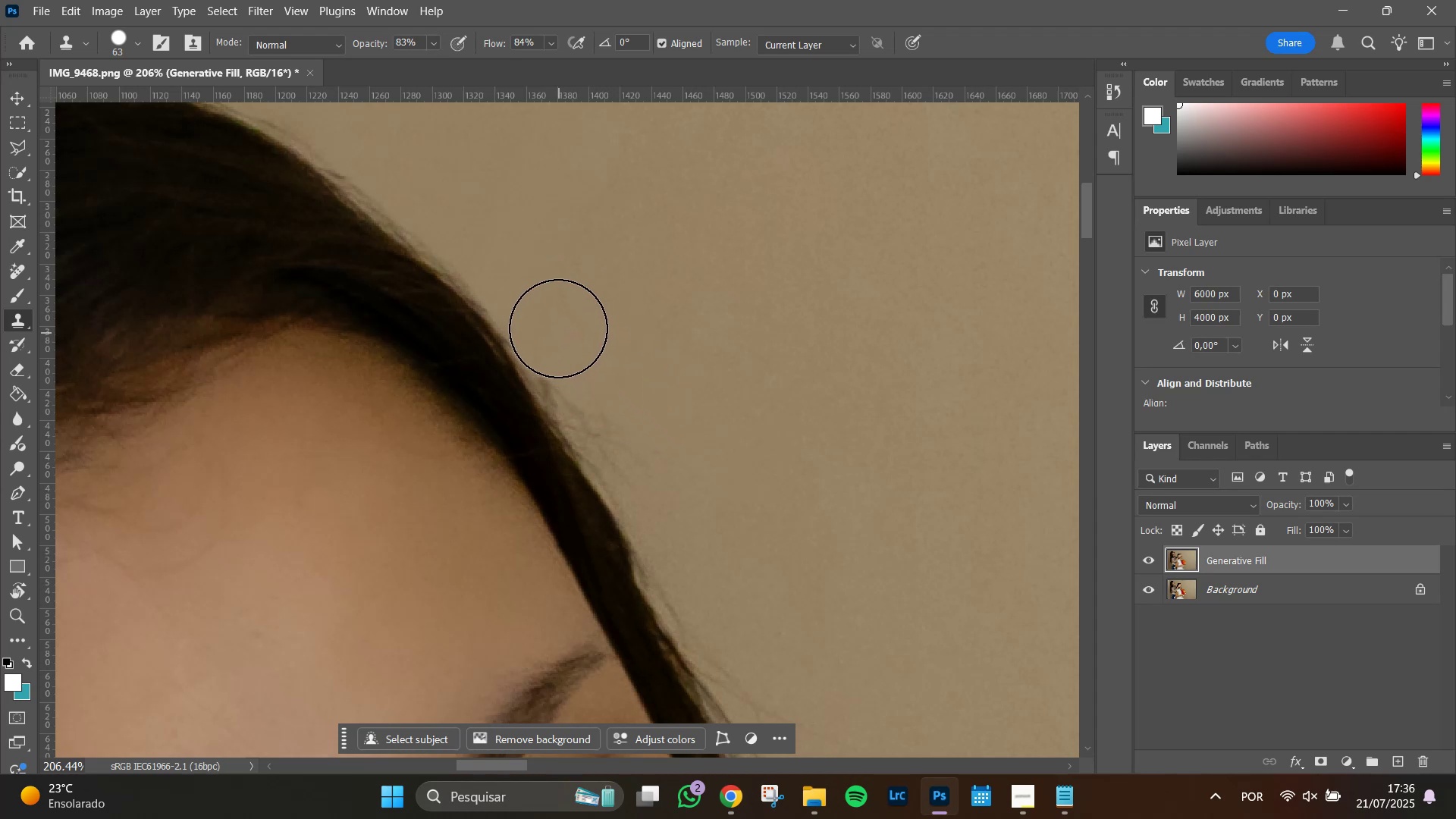 
wait(5.64)
 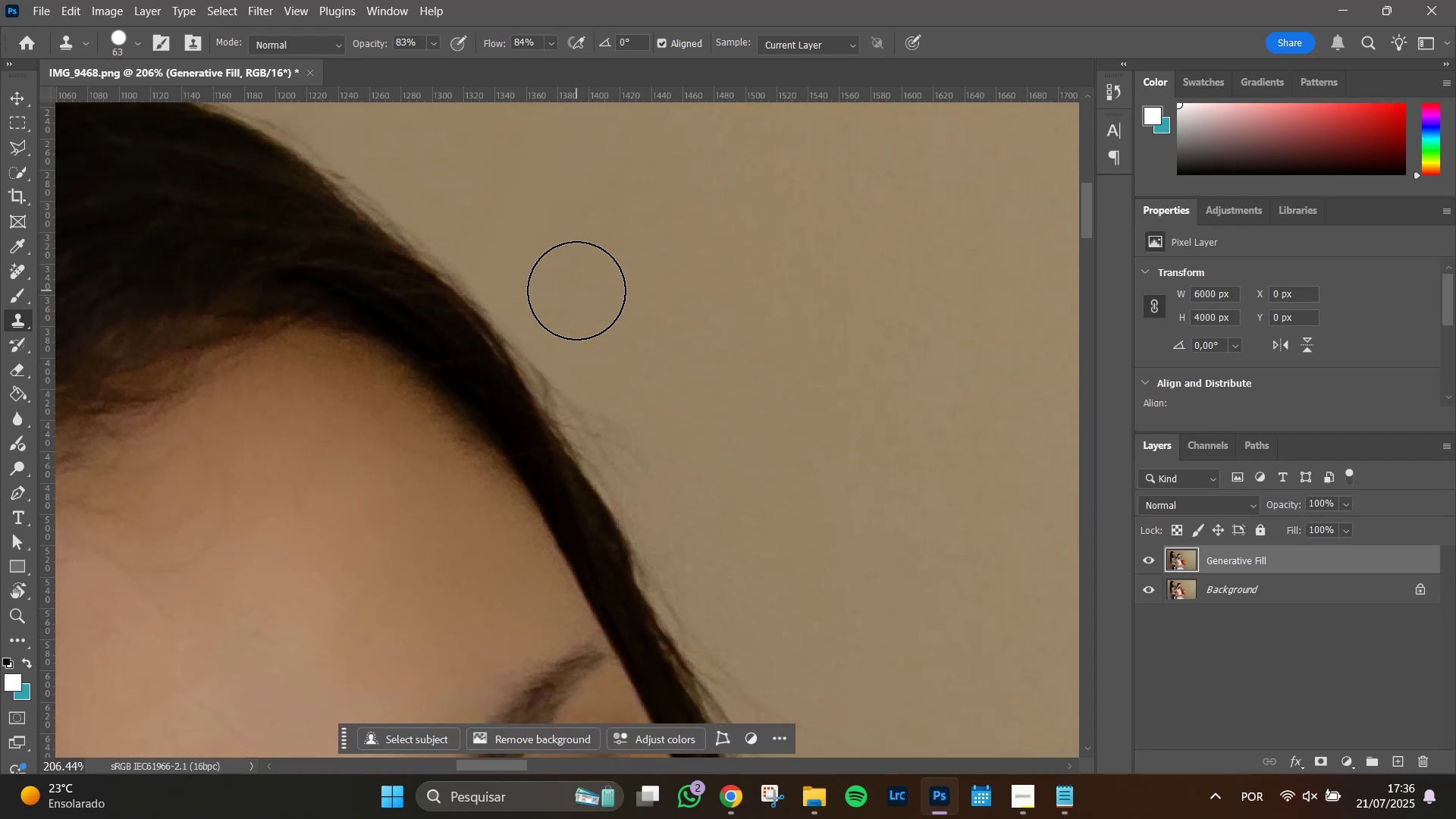 
left_click([551, 318])
 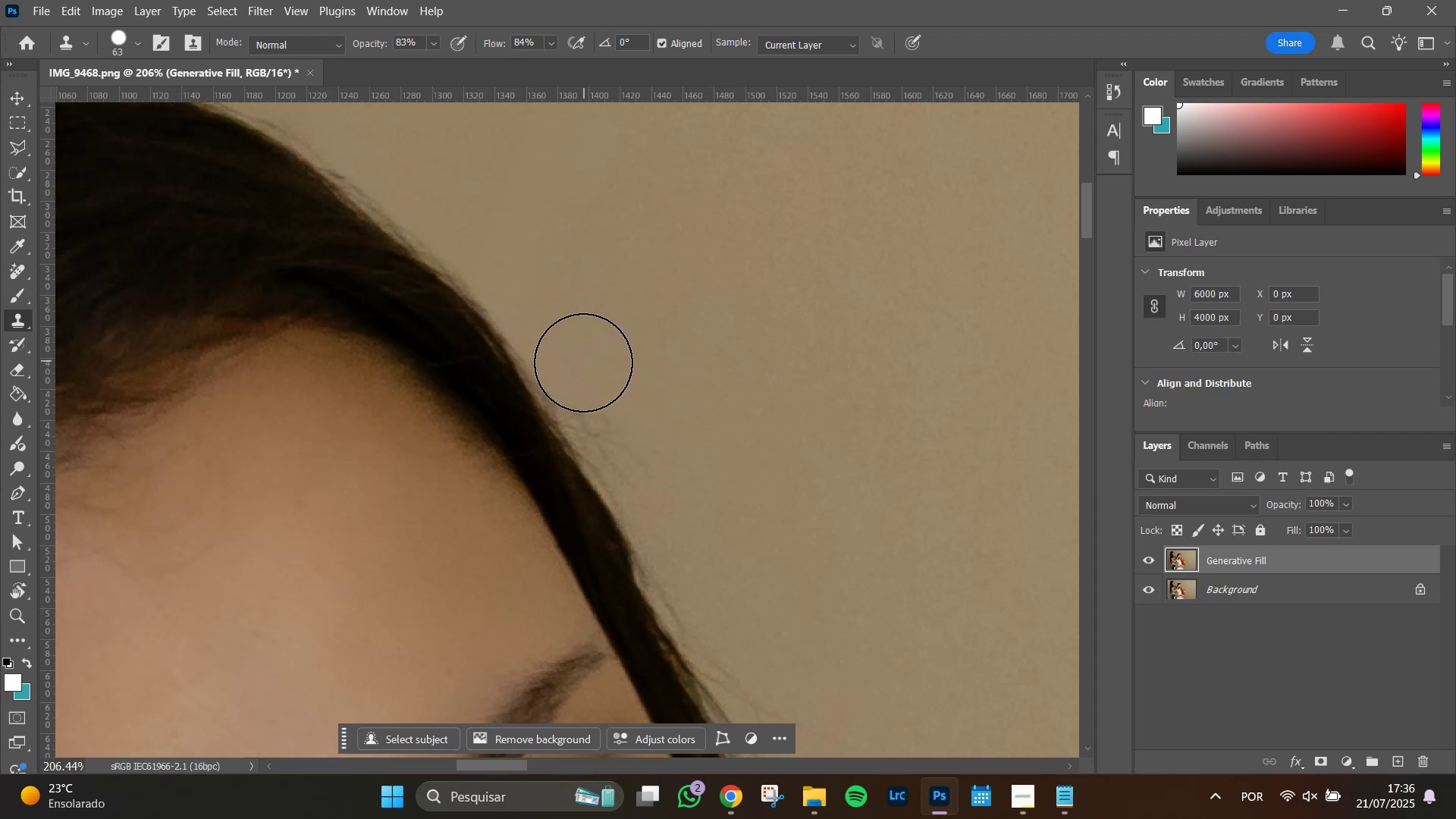 
left_click_drag(start_coordinate=[588, 372], to_coordinate=[594, 378])
 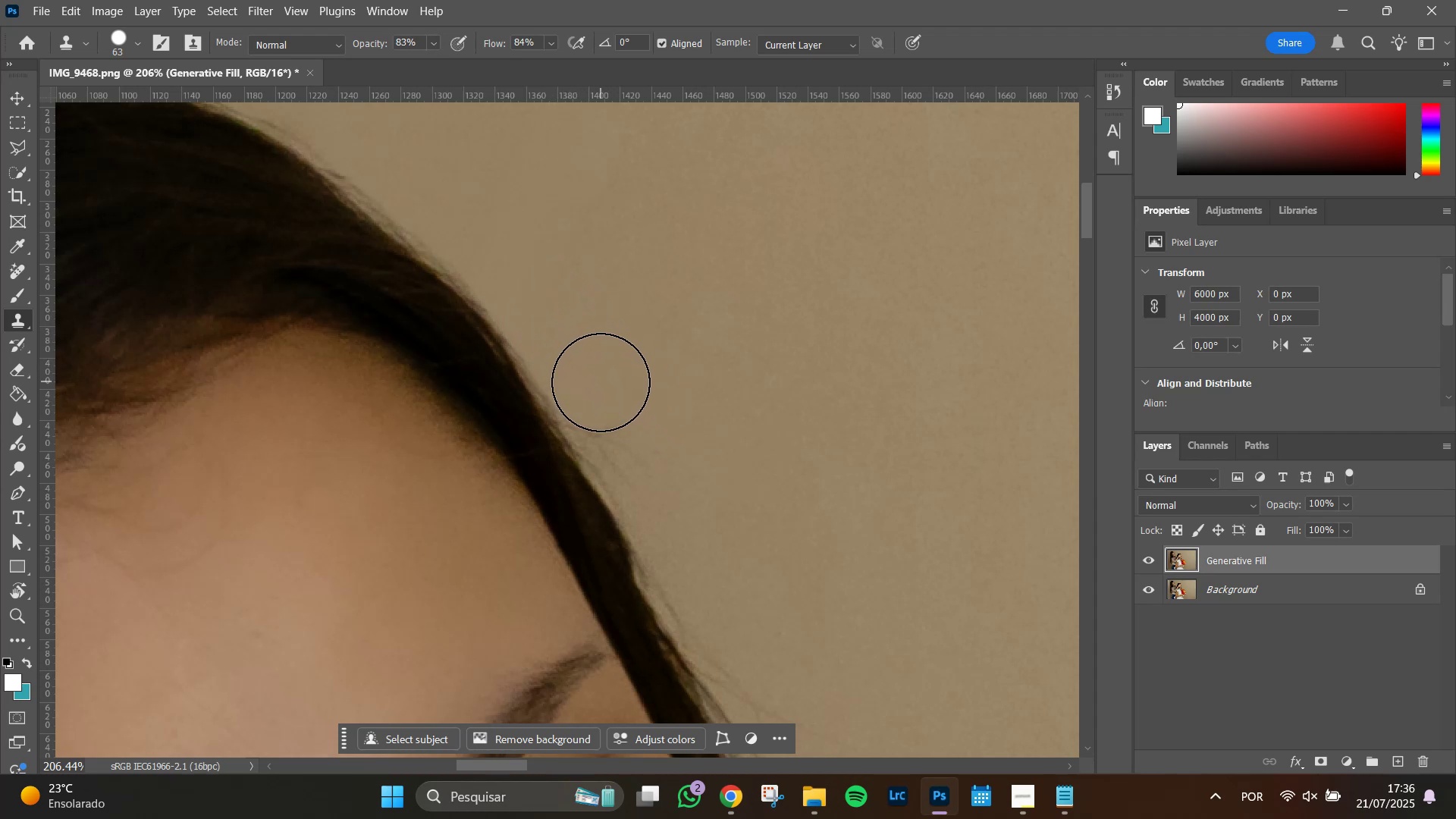 
left_click_drag(start_coordinate=[601, 382], to_coordinate=[606, 391])
 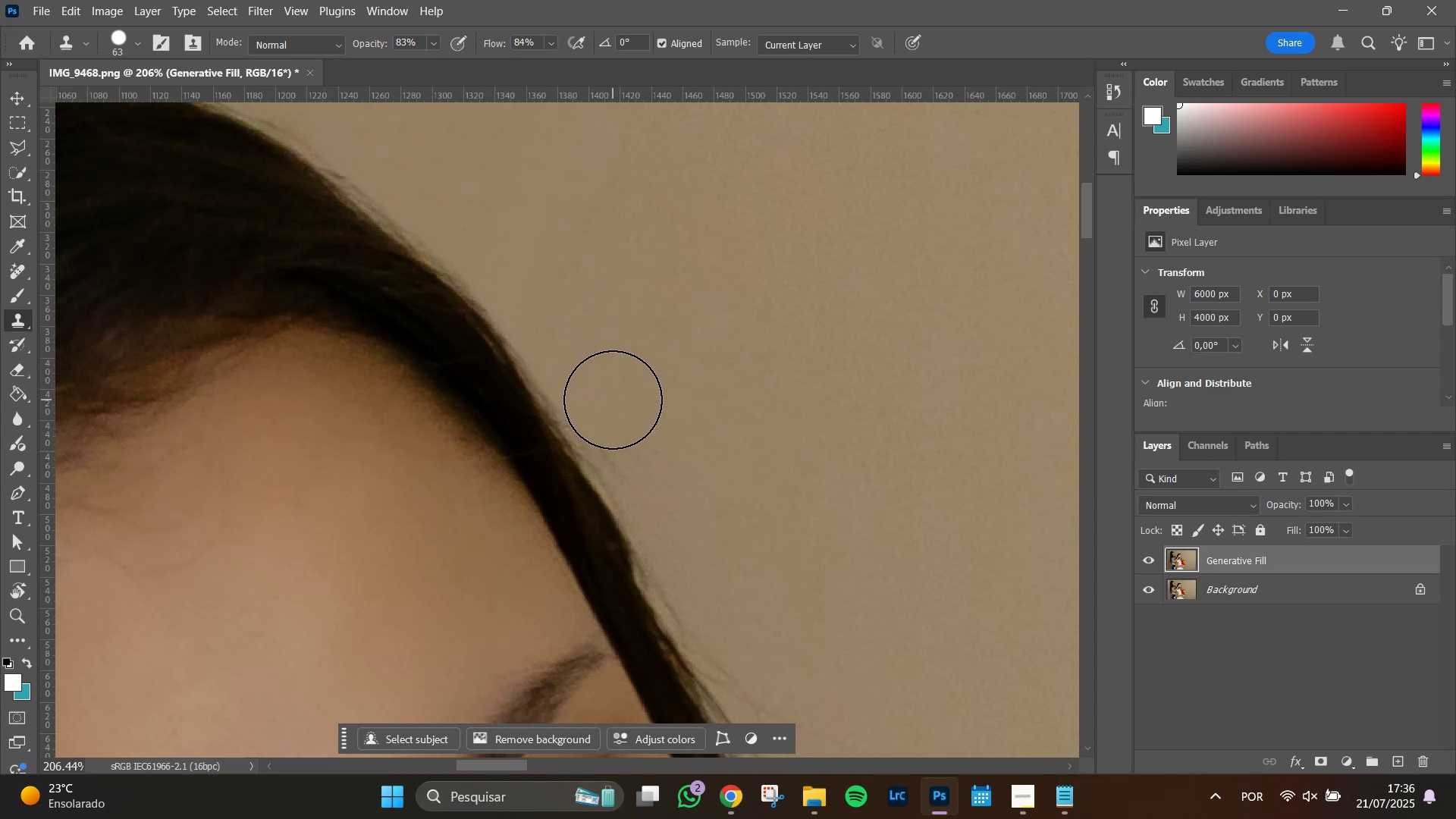 
triple_click([613, 400])
 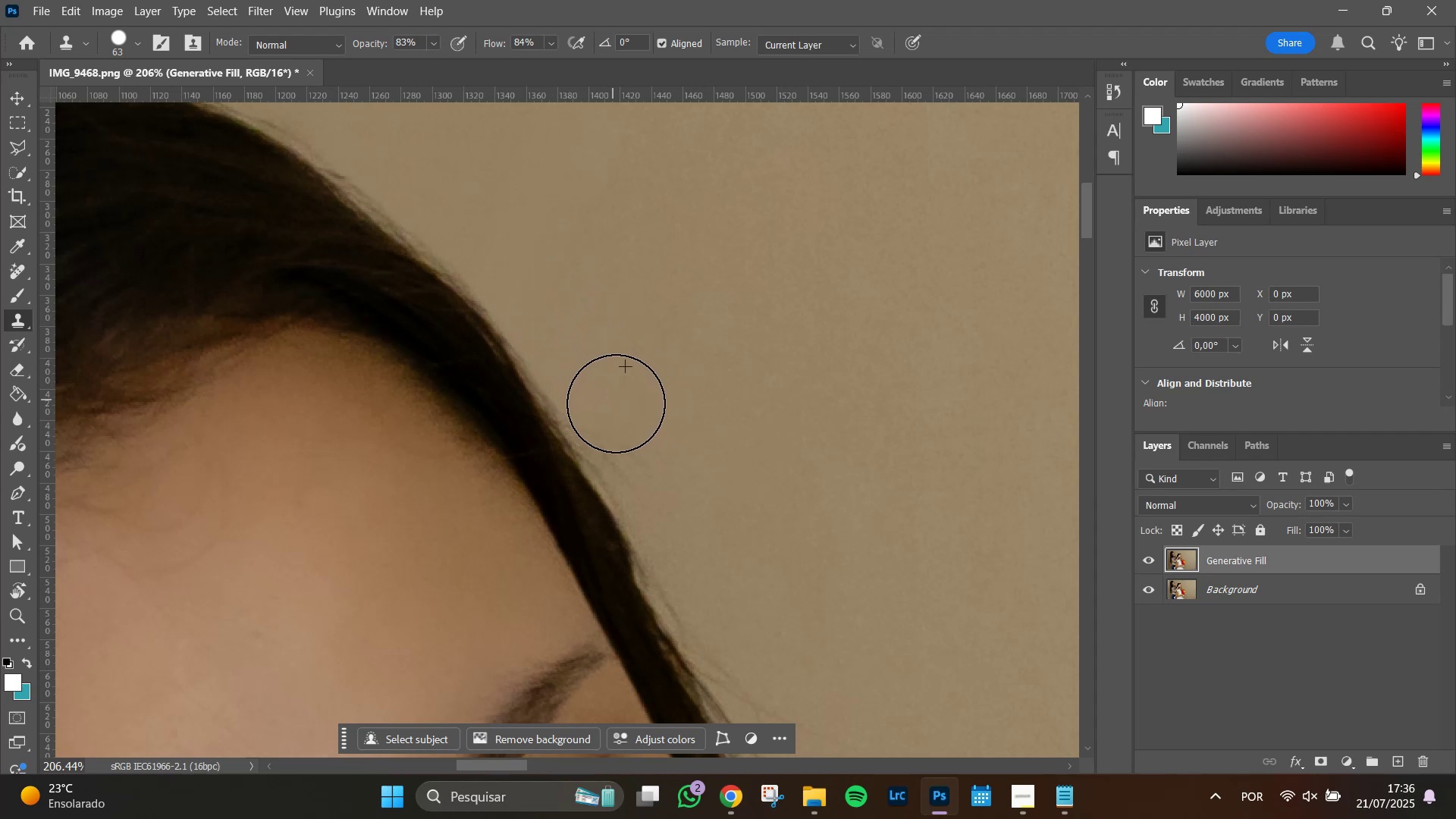 
left_click_drag(start_coordinate=[617, 408], to_coordinate=[620, 412])
 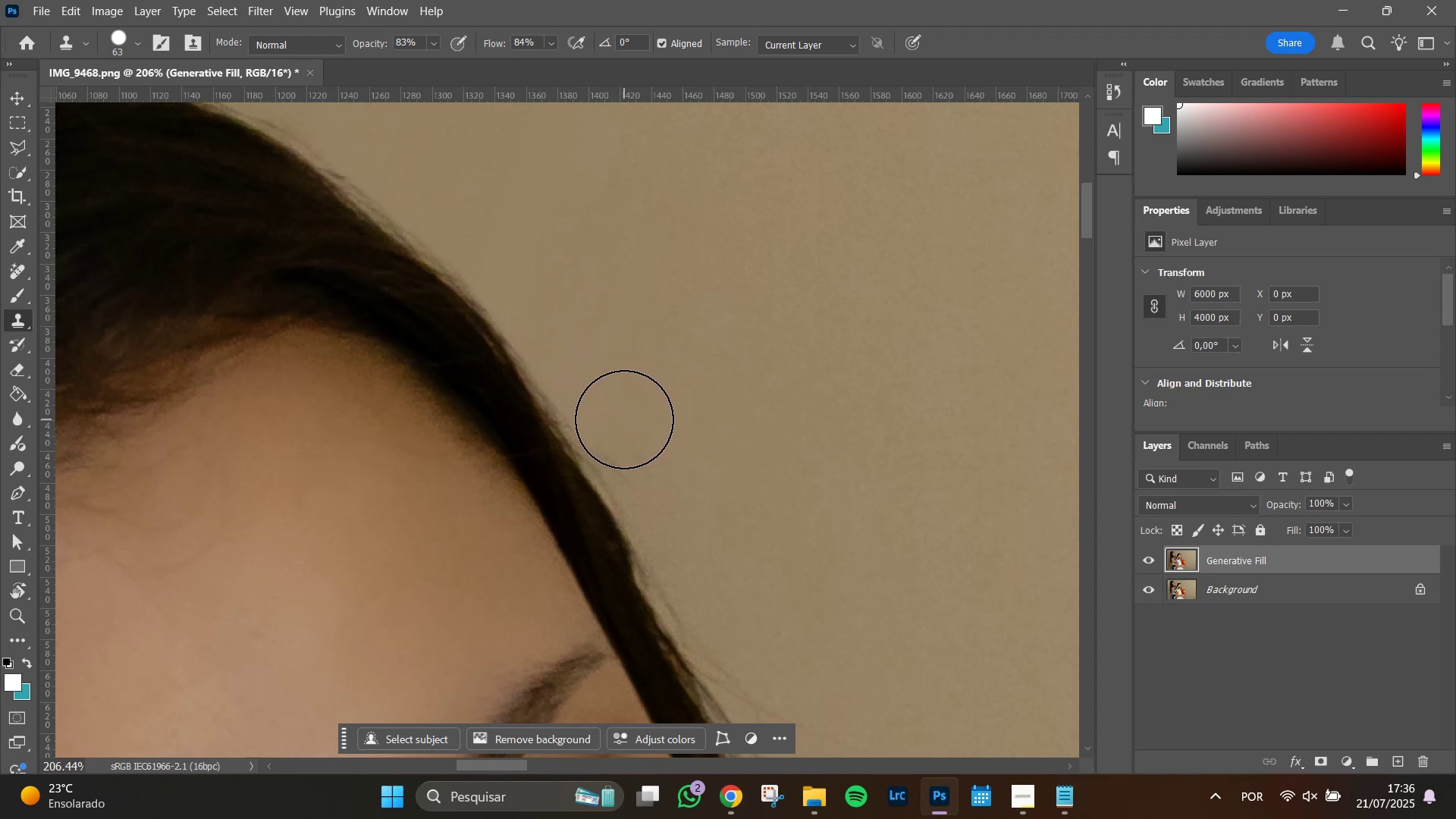 
left_click_drag(start_coordinate=[629, 429], to_coordinate=[635, 435])
 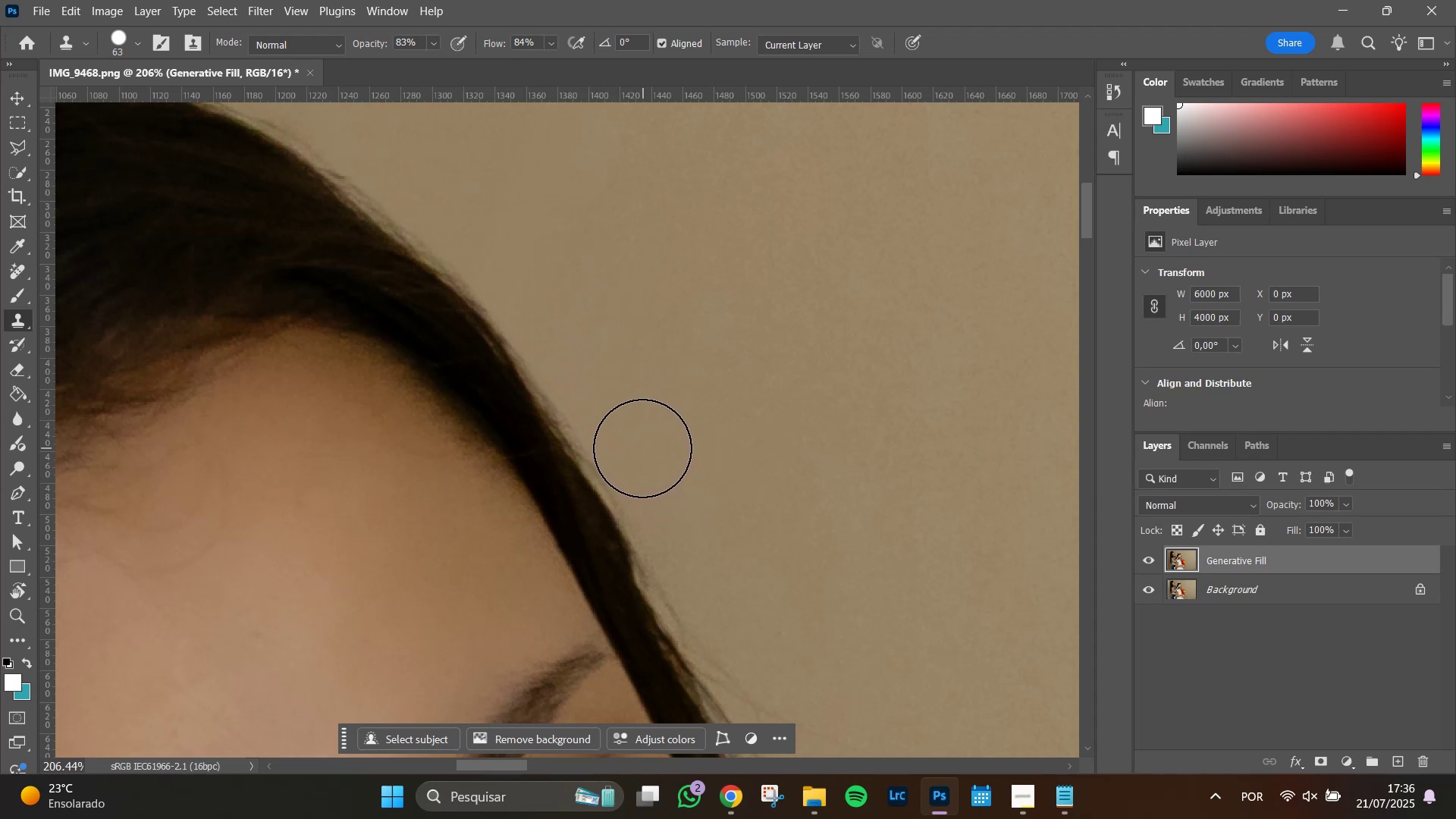 
left_click_drag(start_coordinate=[634, 443], to_coordinate=[549, 314])
 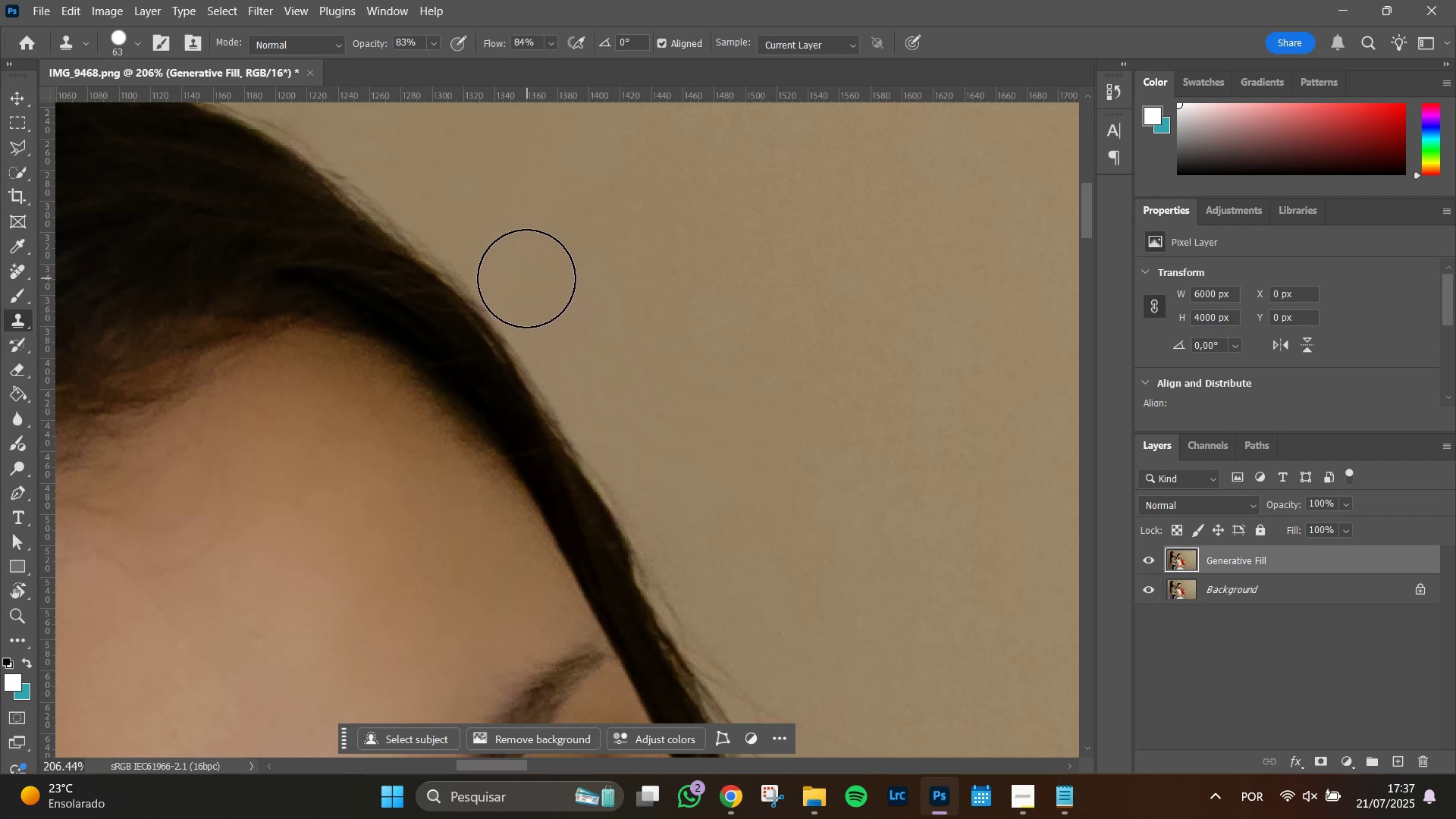 
left_click_drag(start_coordinate=[519, 272], to_coordinate=[453, 216])
 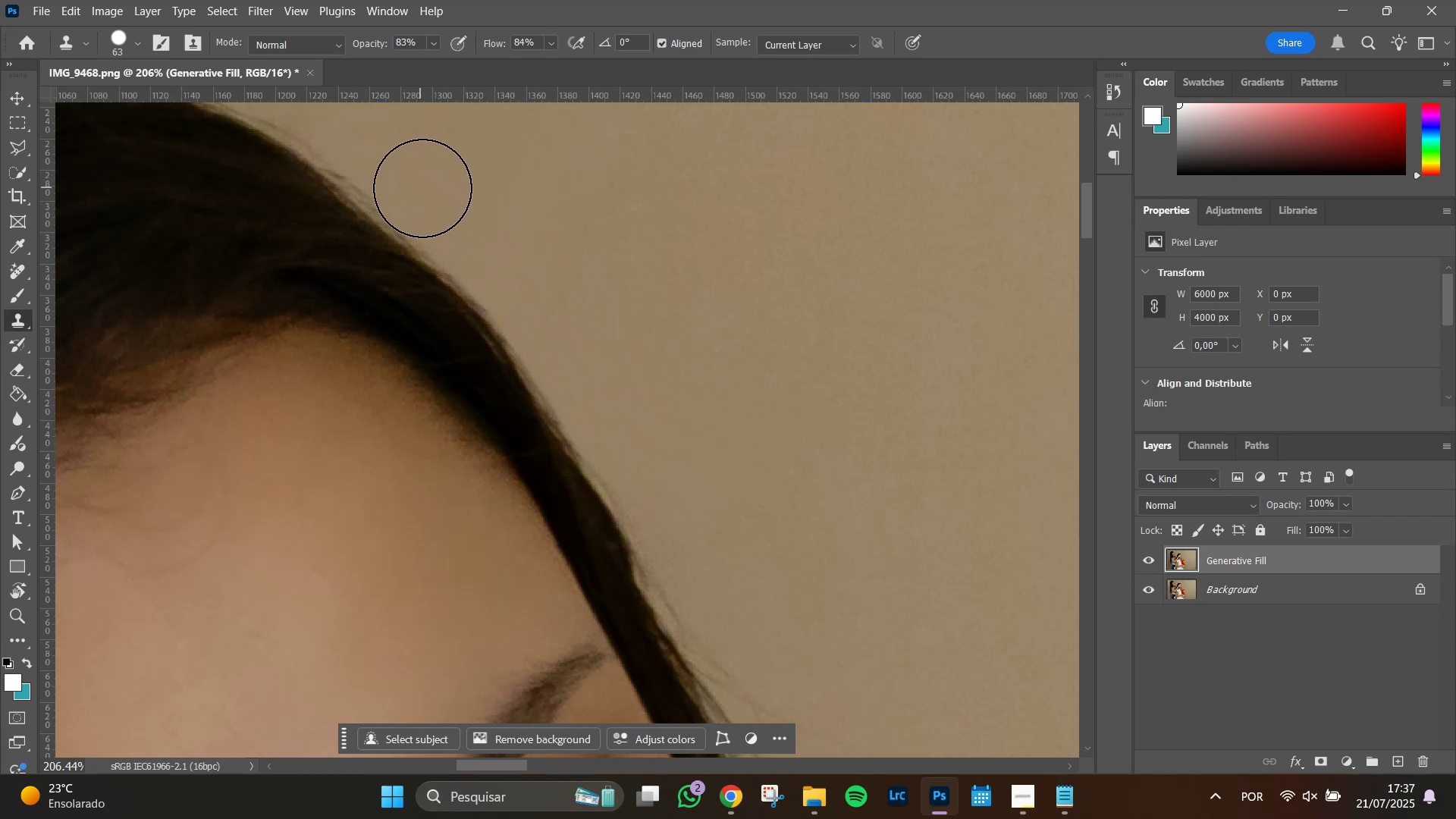 
left_click_drag(start_coordinate=[428, 192], to_coordinate=[361, 138])
 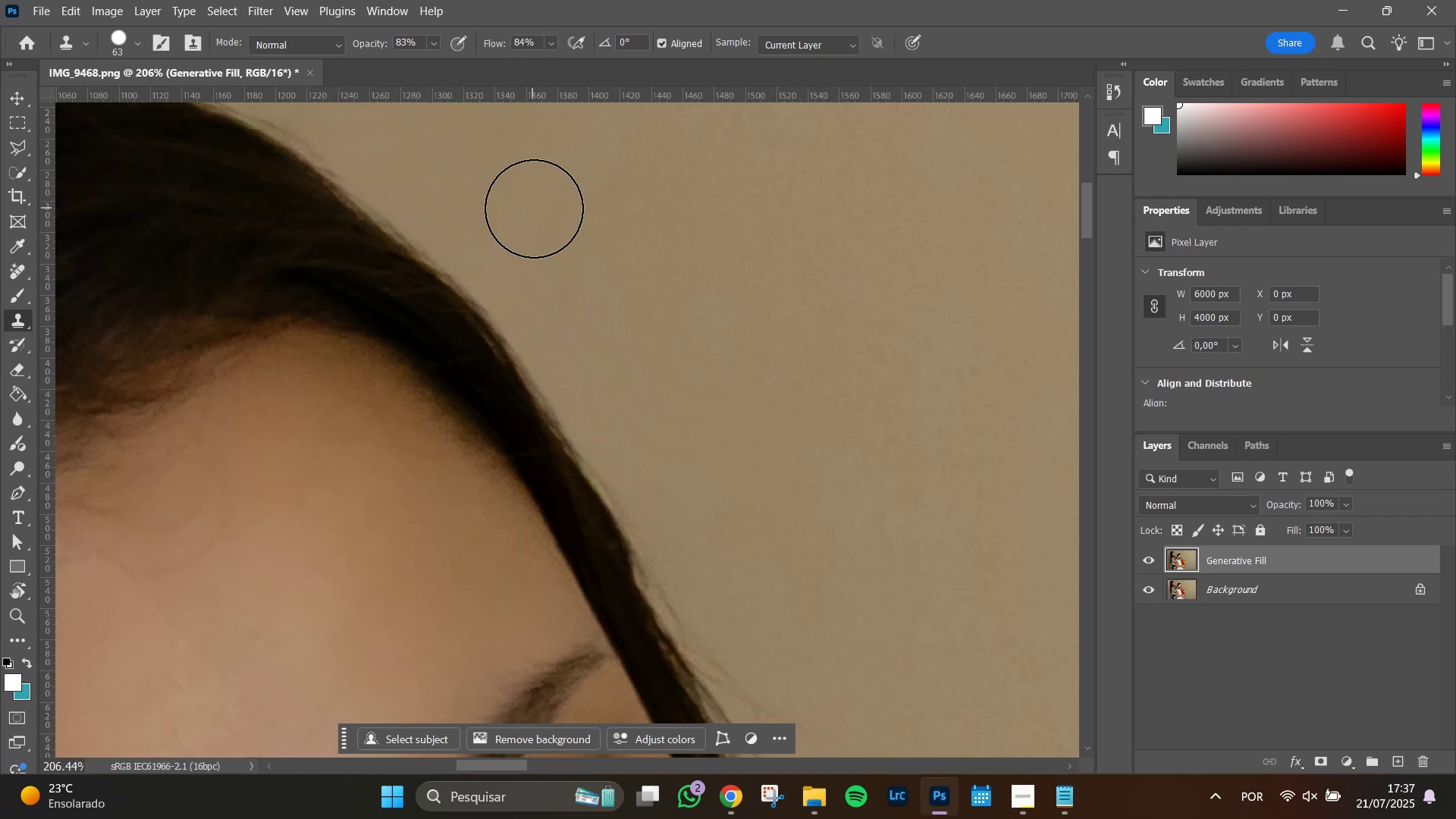 
hold_key(key=Space, duration=1.0)
 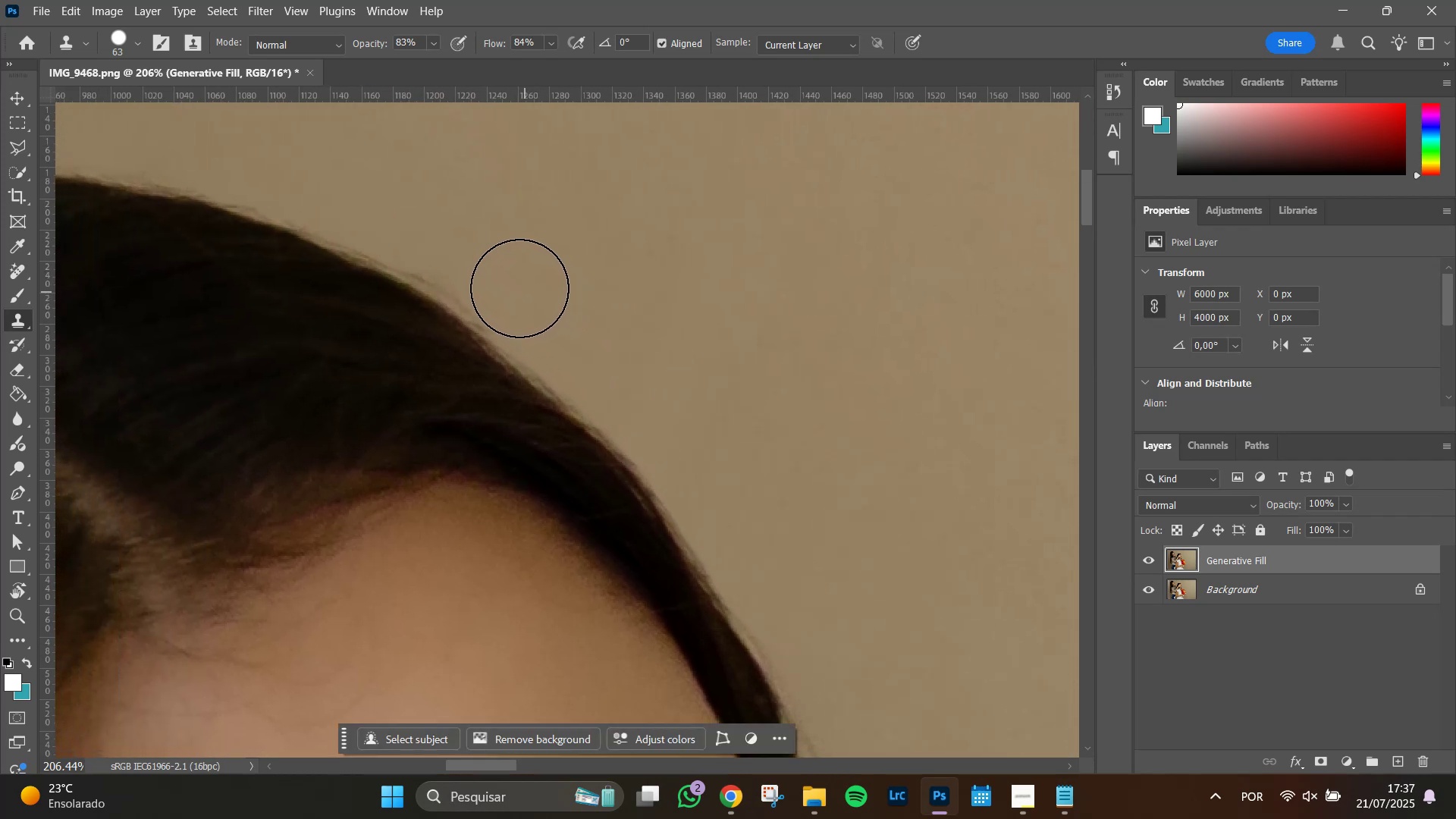 
left_click_drag(start_coordinate=[532, 206], to_coordinate=[681, 359])
 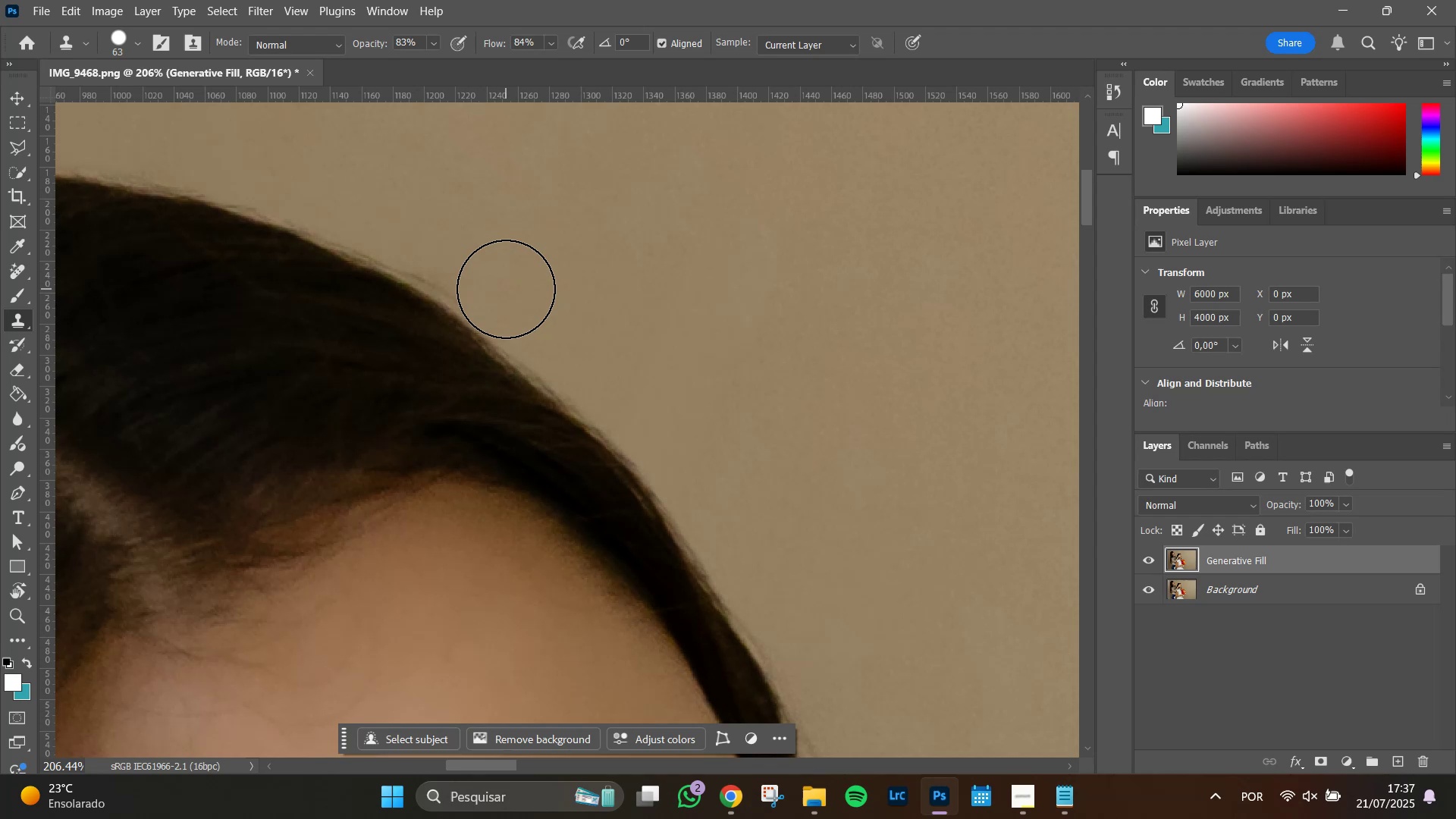 
left_click_drag(start_coordinate=[506, 289], to_coordinate=[410, 218])
 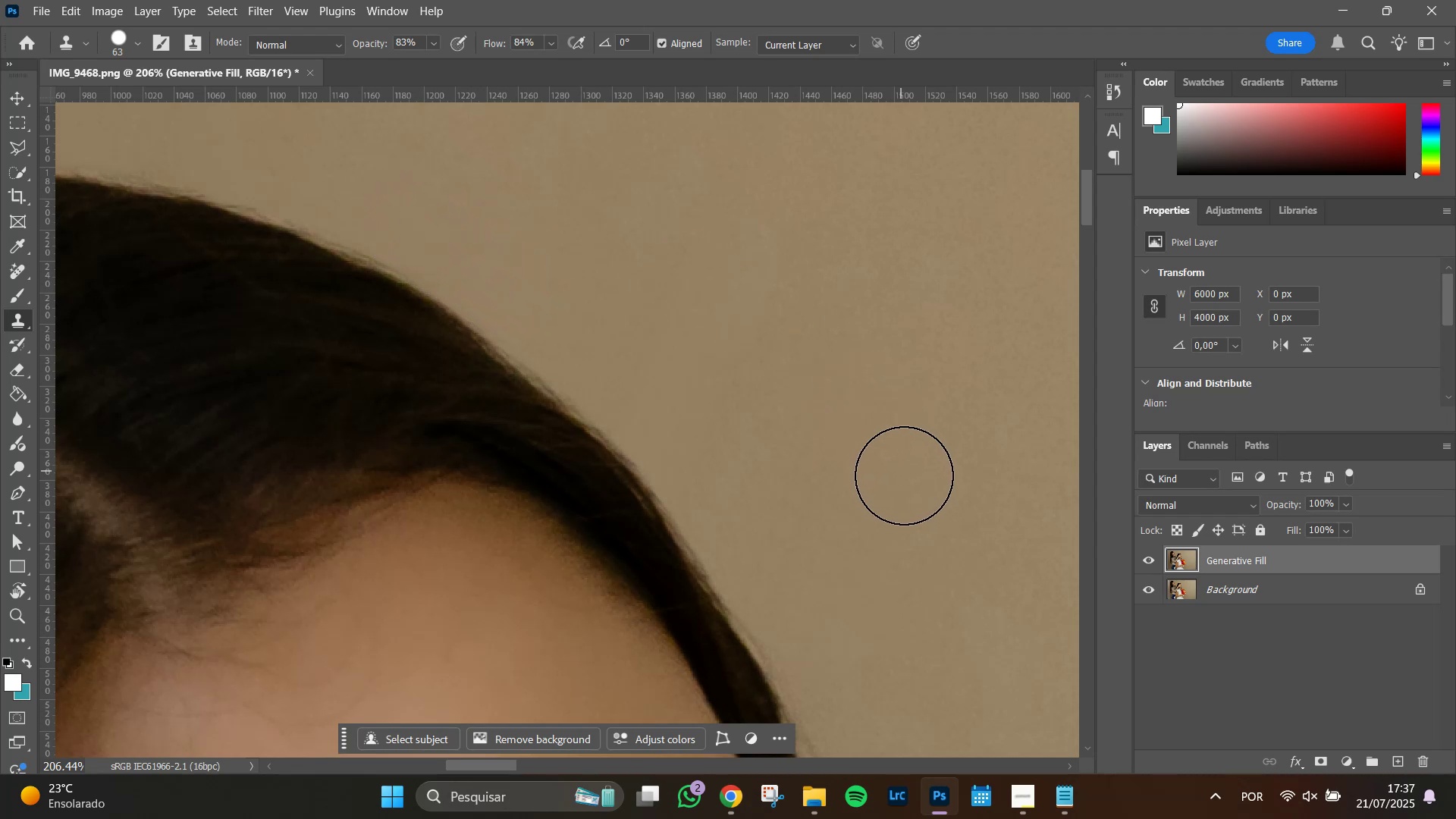 
hold_key(key=Space, duration=1.19)
 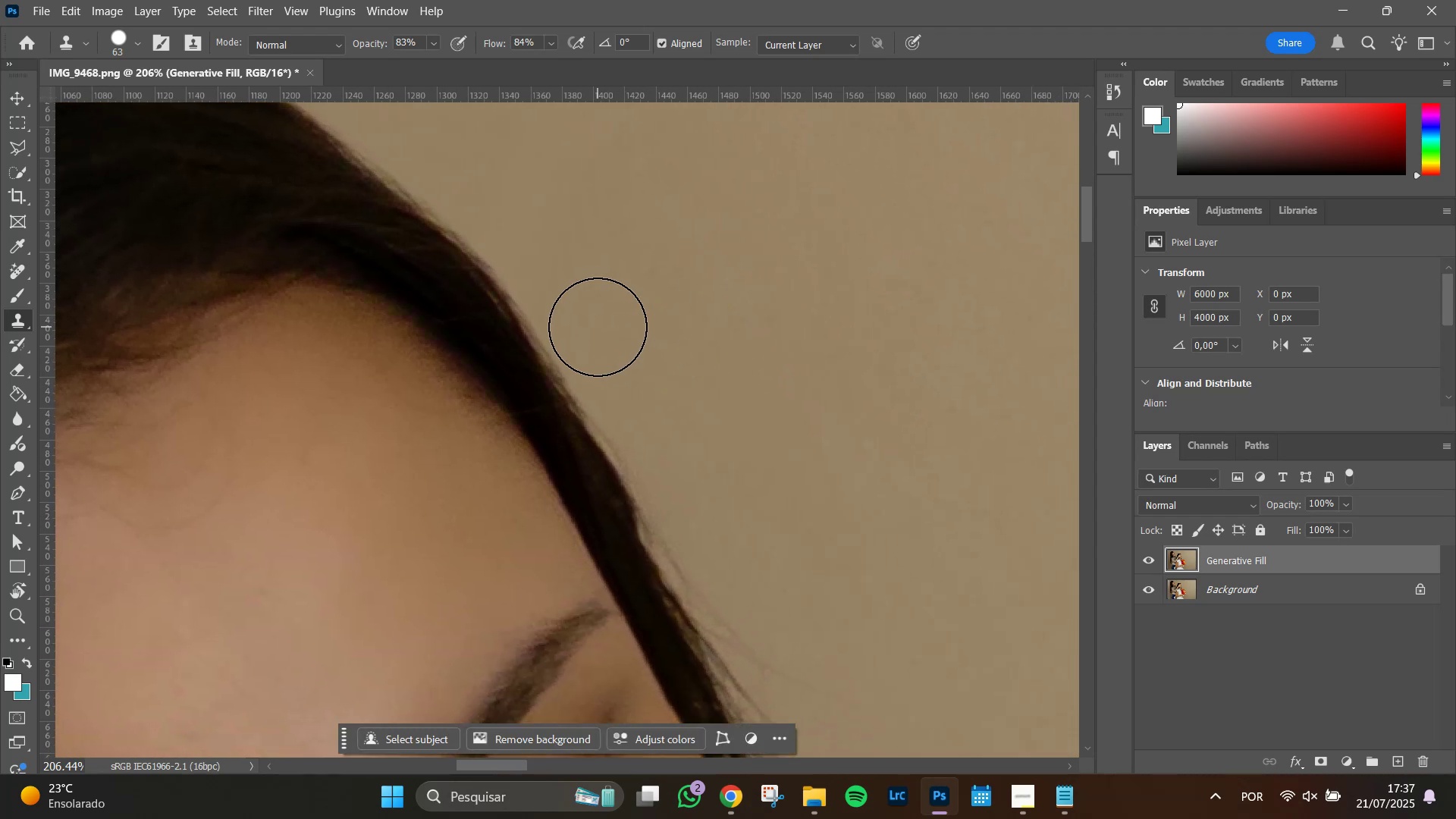 
left_click_drag(start_coordinate=[905, 519], to_coordinate=[761, 322])
 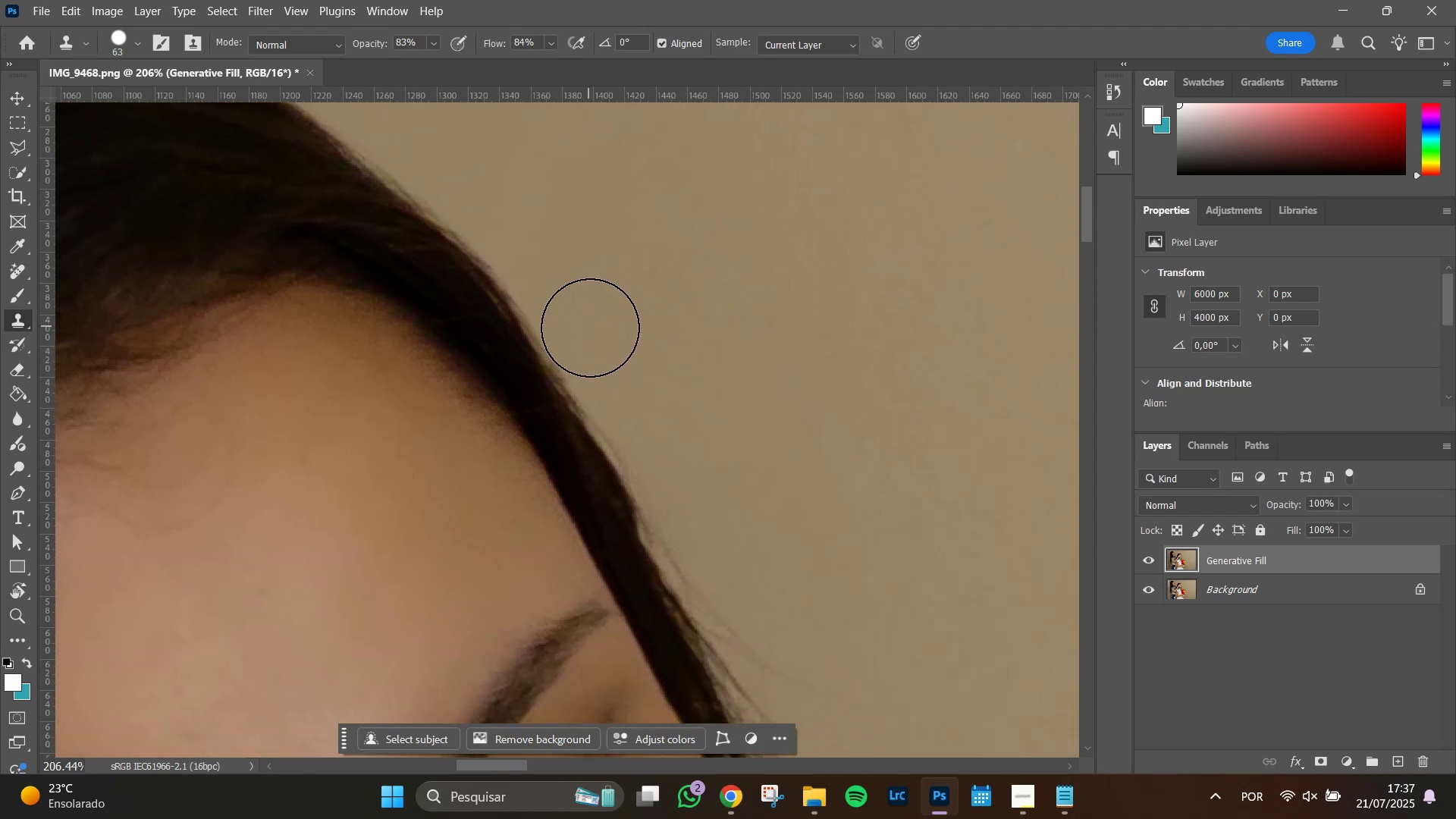 
left_click_drag(start_coordinate=[590, 328], to_coordinate=[604, 347])
 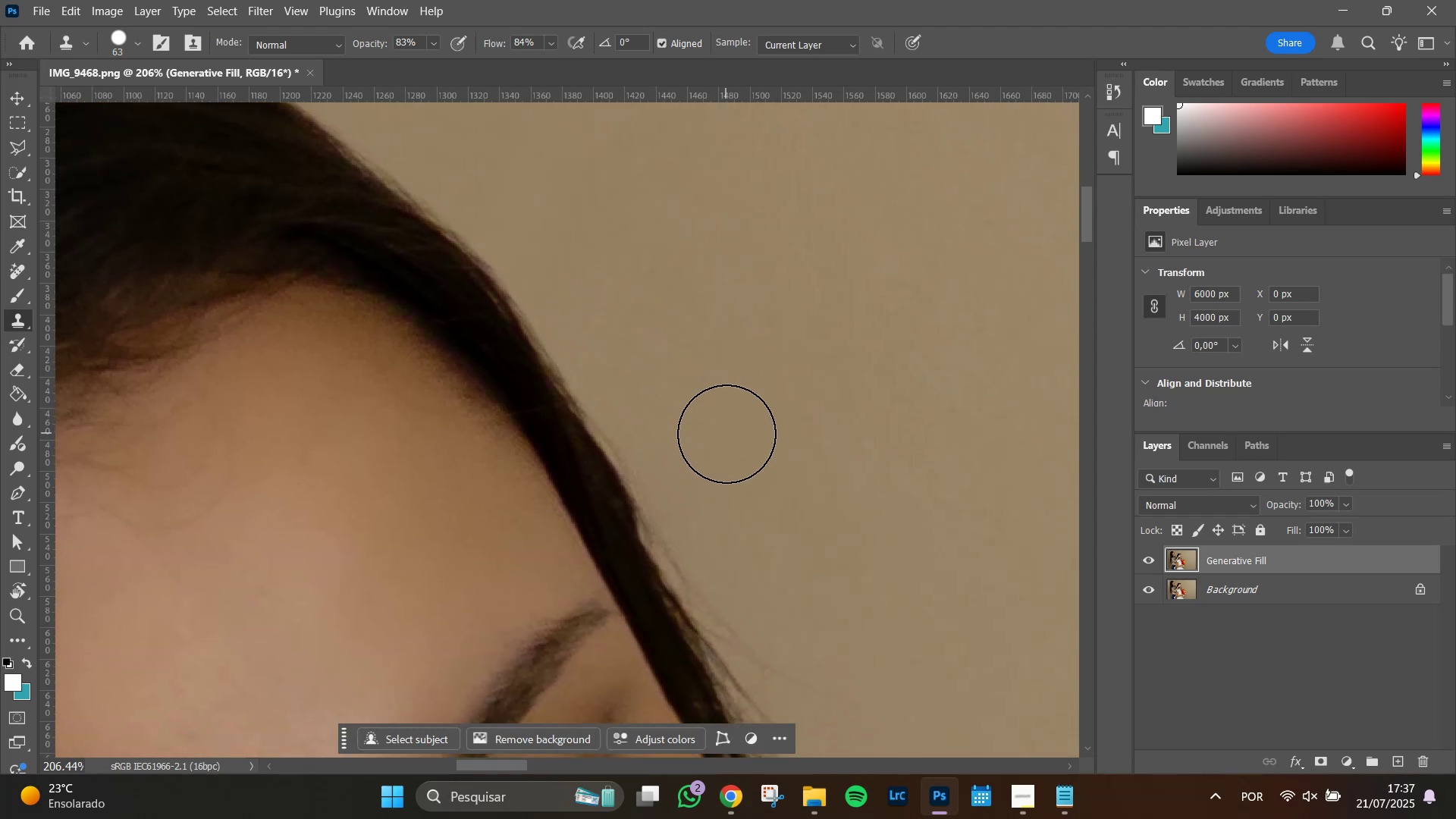 
hold_key(key=Space, duration=0.74)
 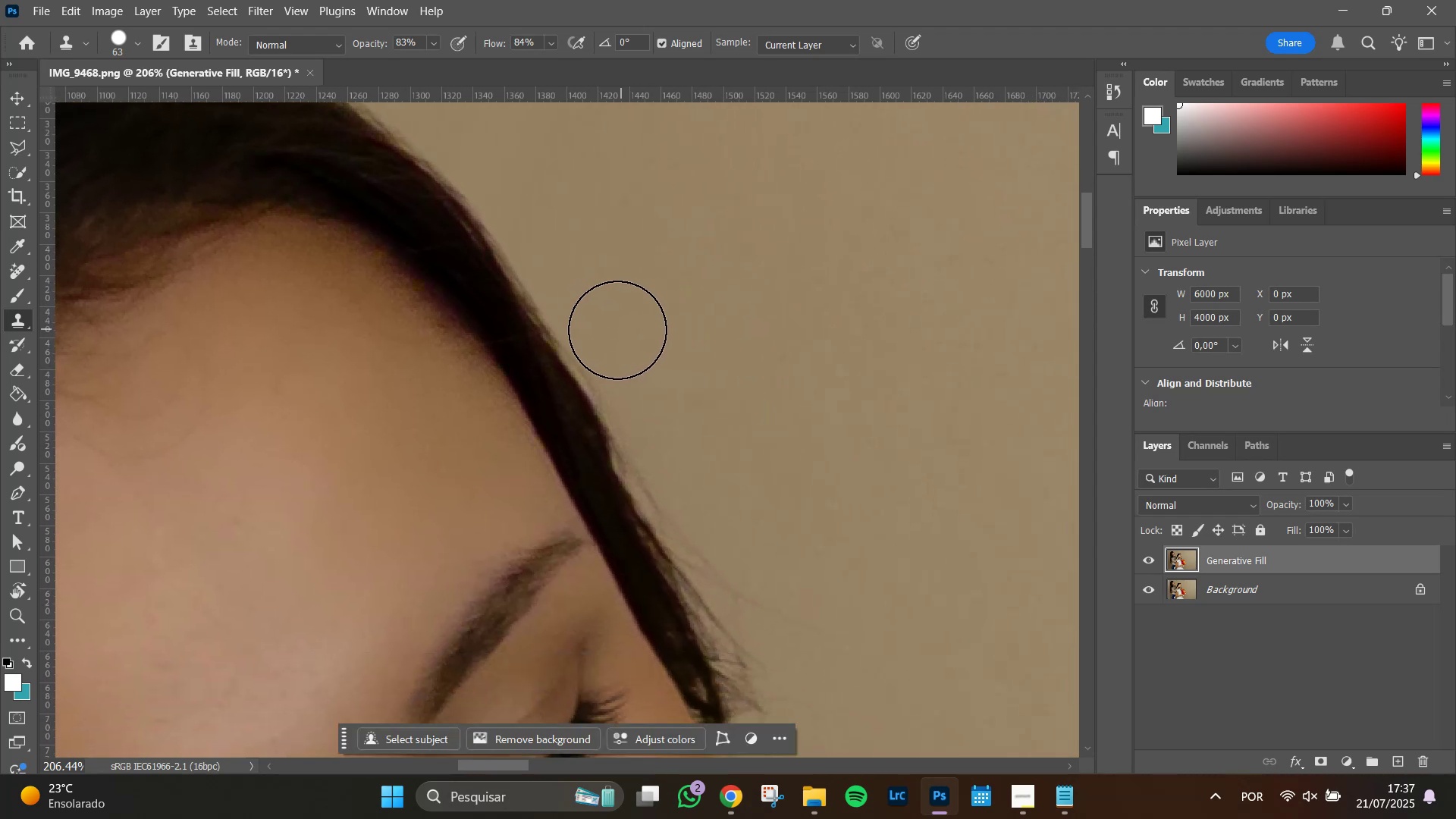 
left_click_drag(start_coordinate=[772, 439], to_coordinate=[745, 369])
 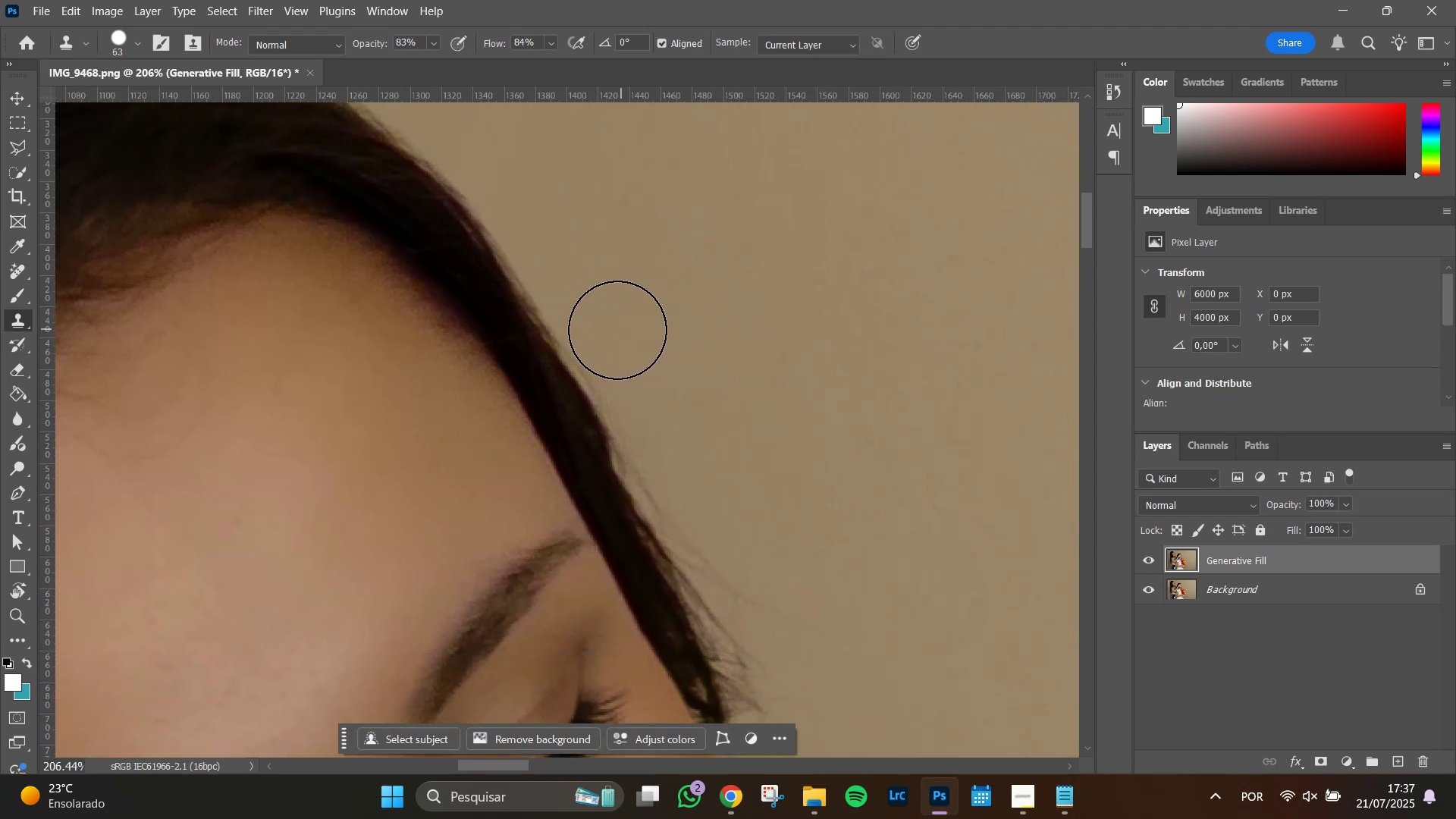 
left_click_drag(start_coordinate=[617, 332], to_coordinate=[664, 422])
 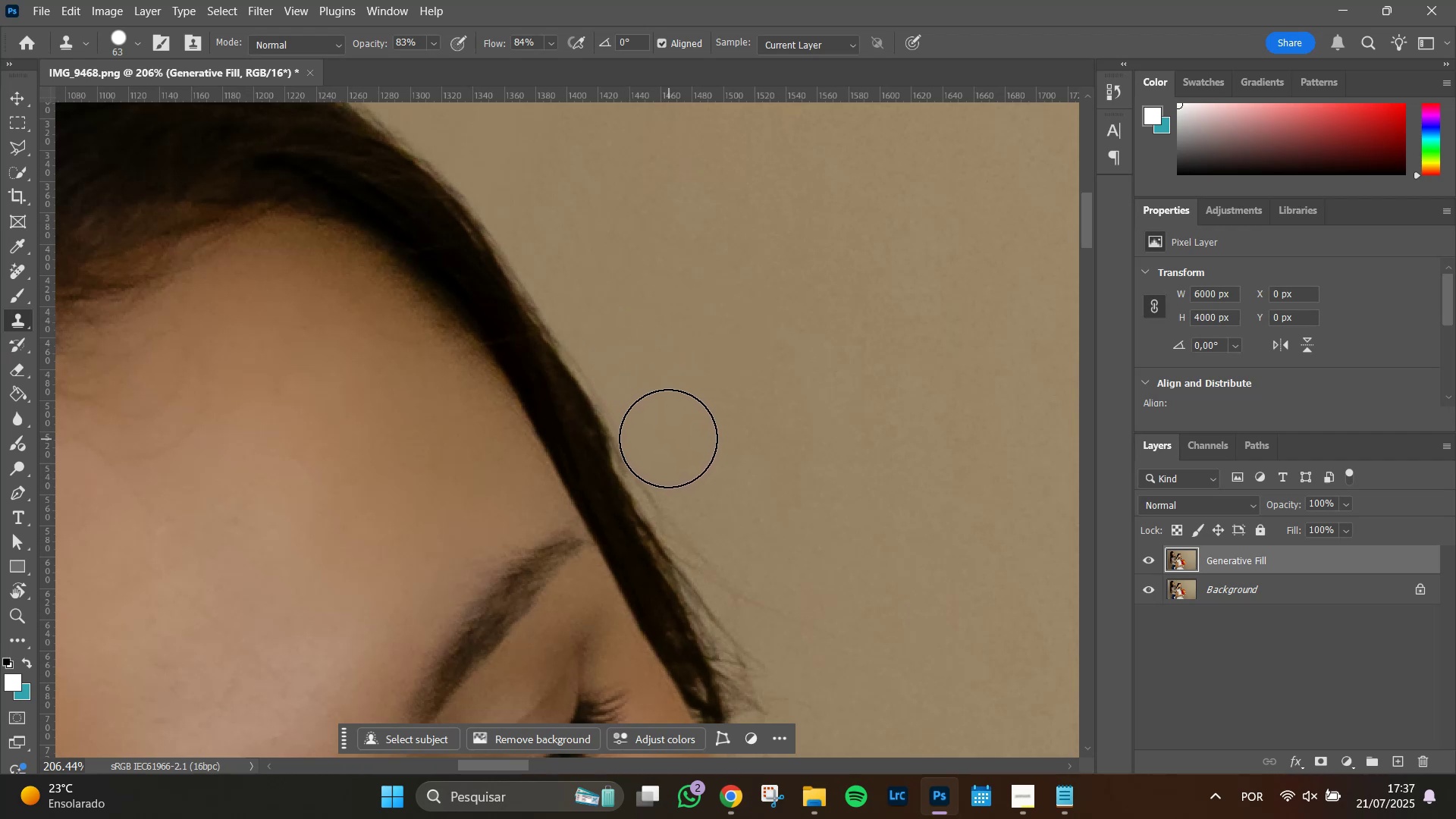 
left_click_drag(start_coordinate=[668, 438], to_coordinate=[675, 454])
 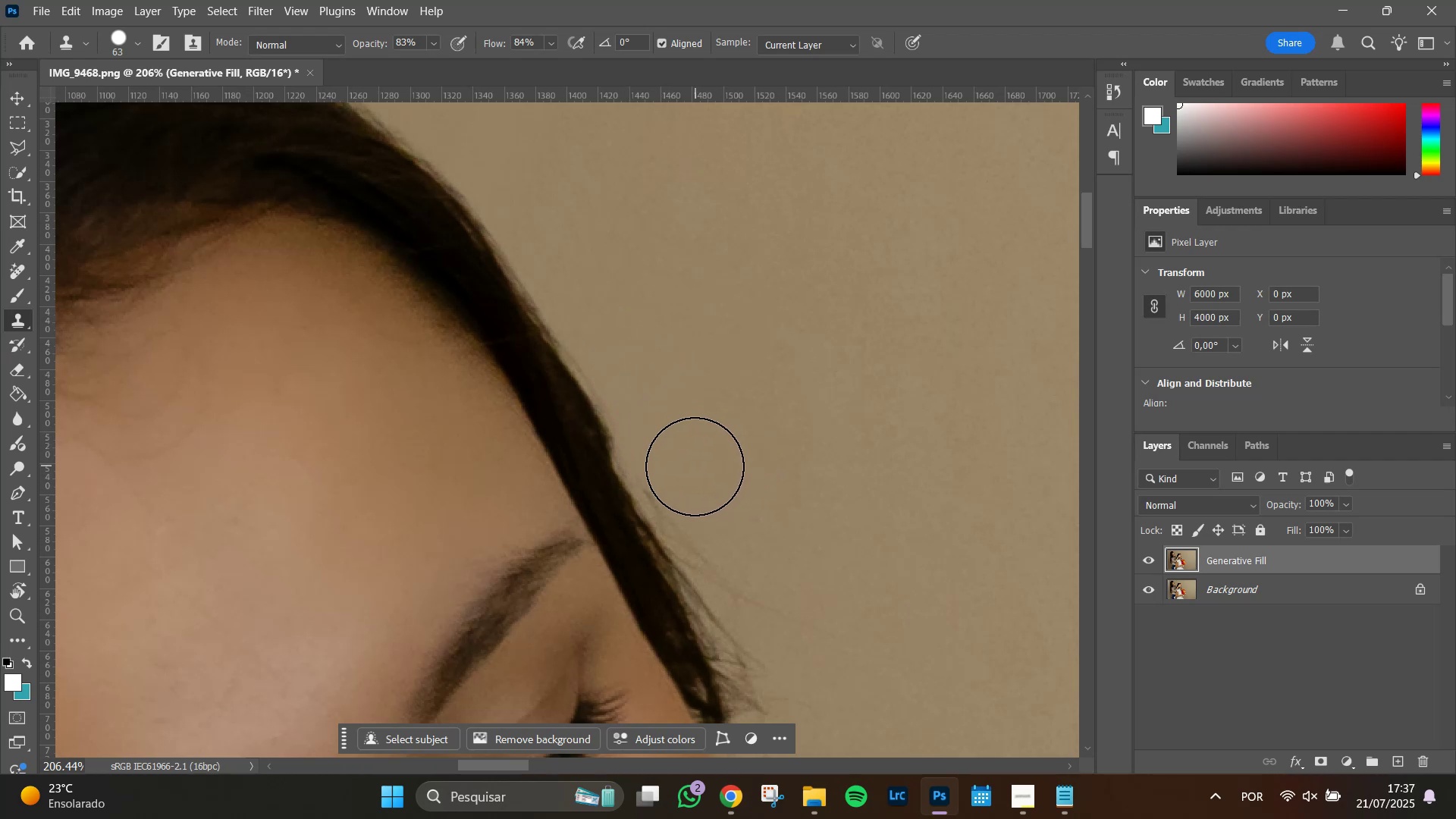 
left_click([688, 479])
 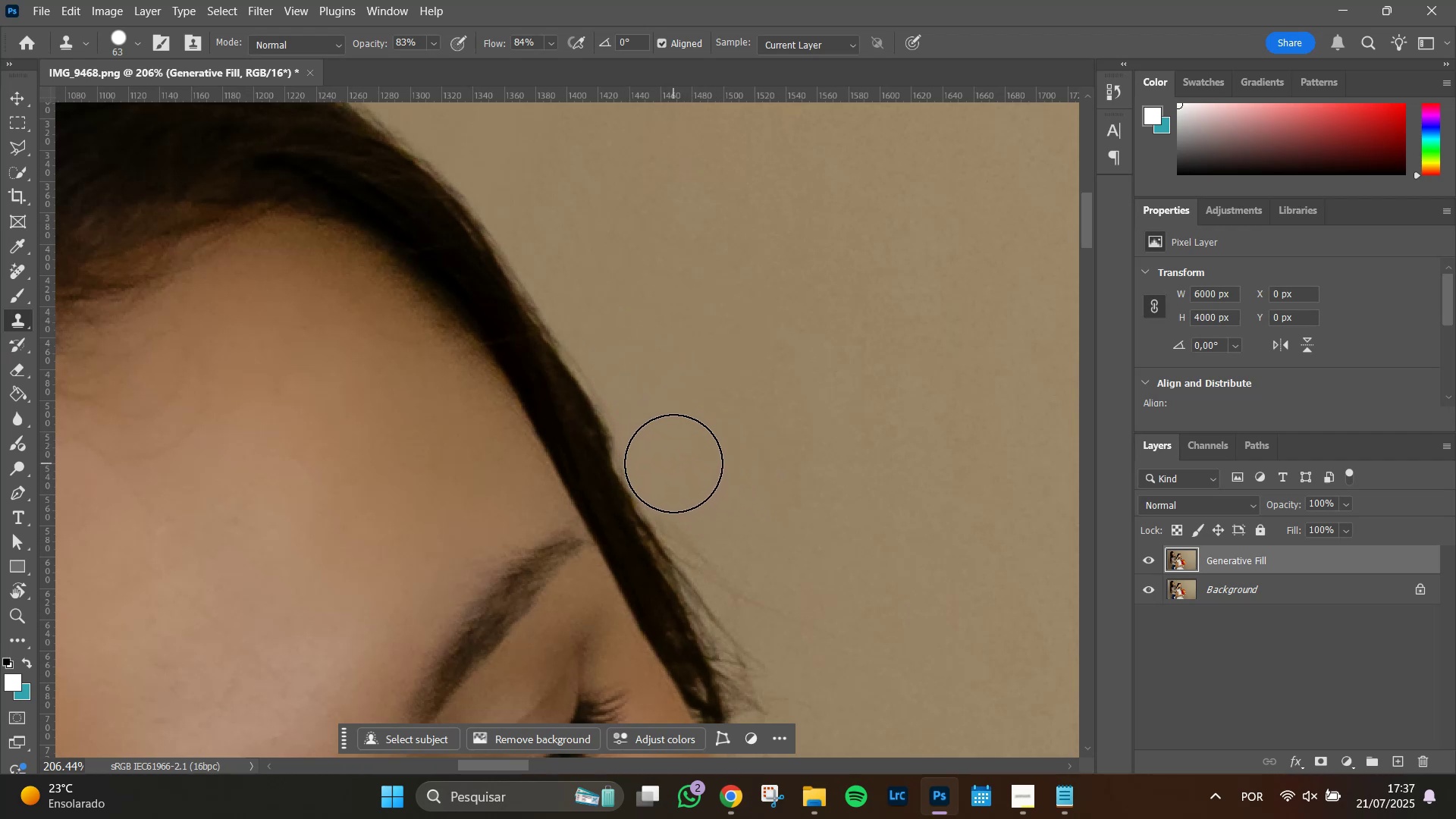 
left_click([672, 463])
 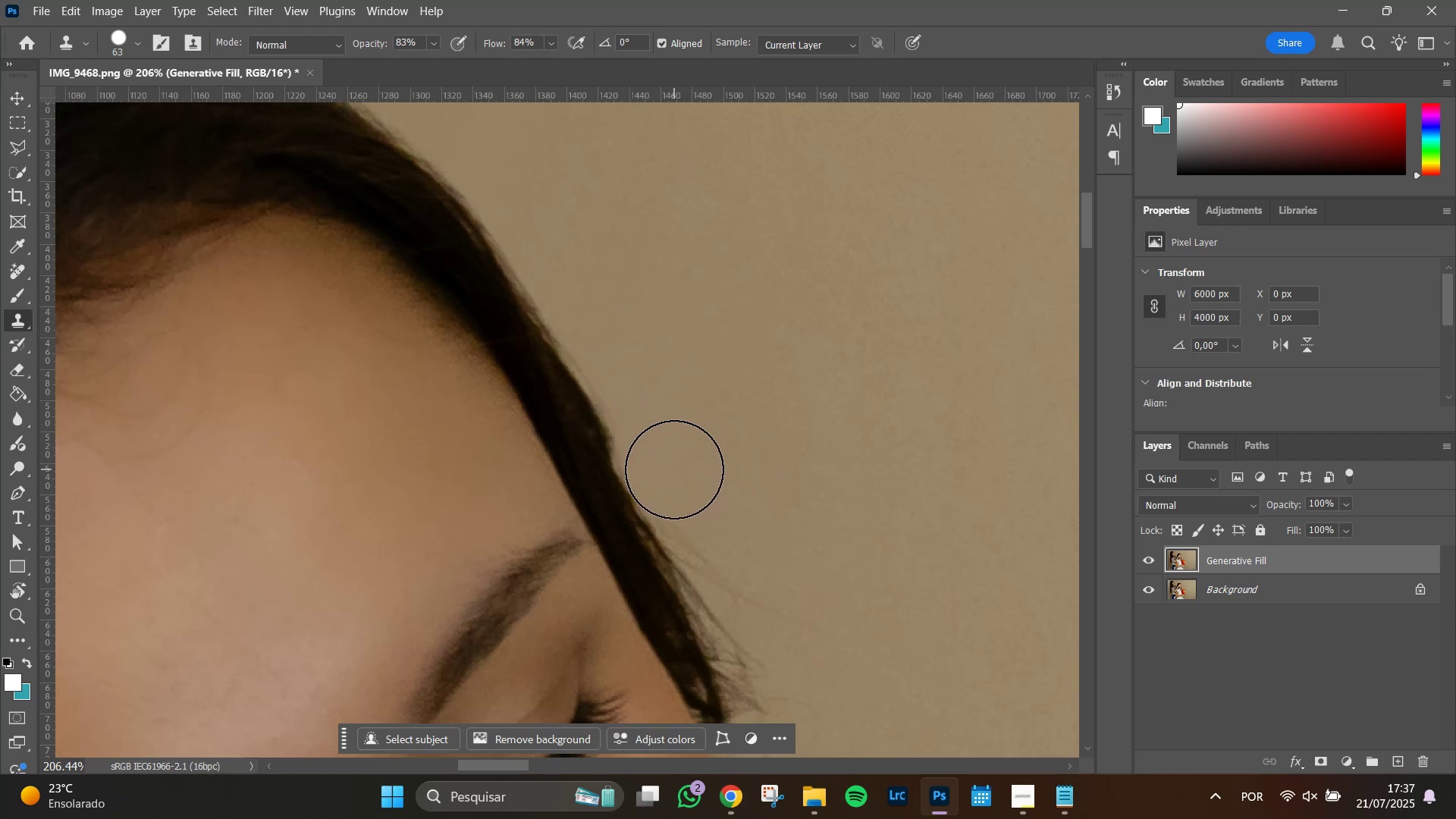 
left_click([674, 469])
 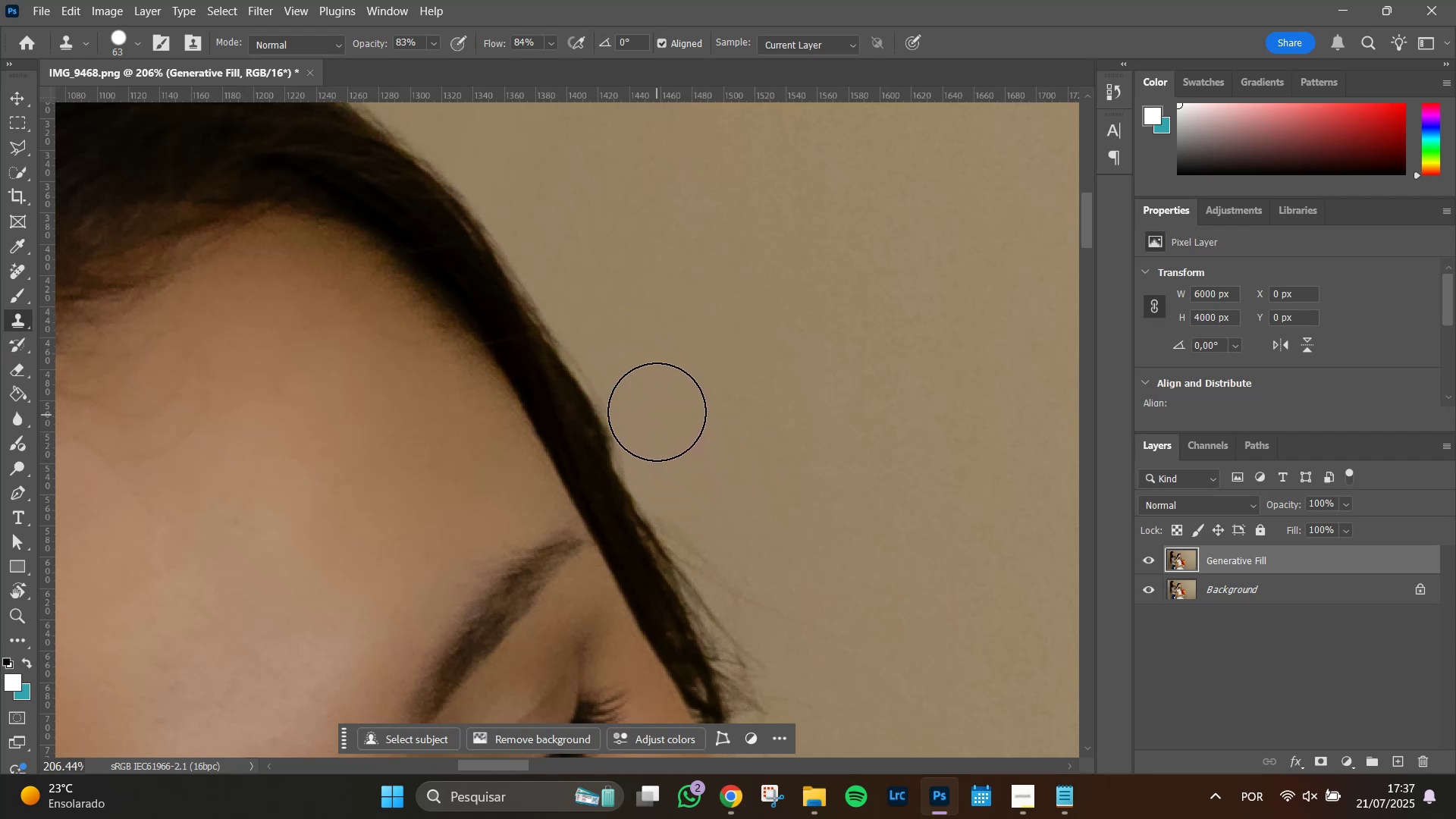 
left_click([654, 398])
 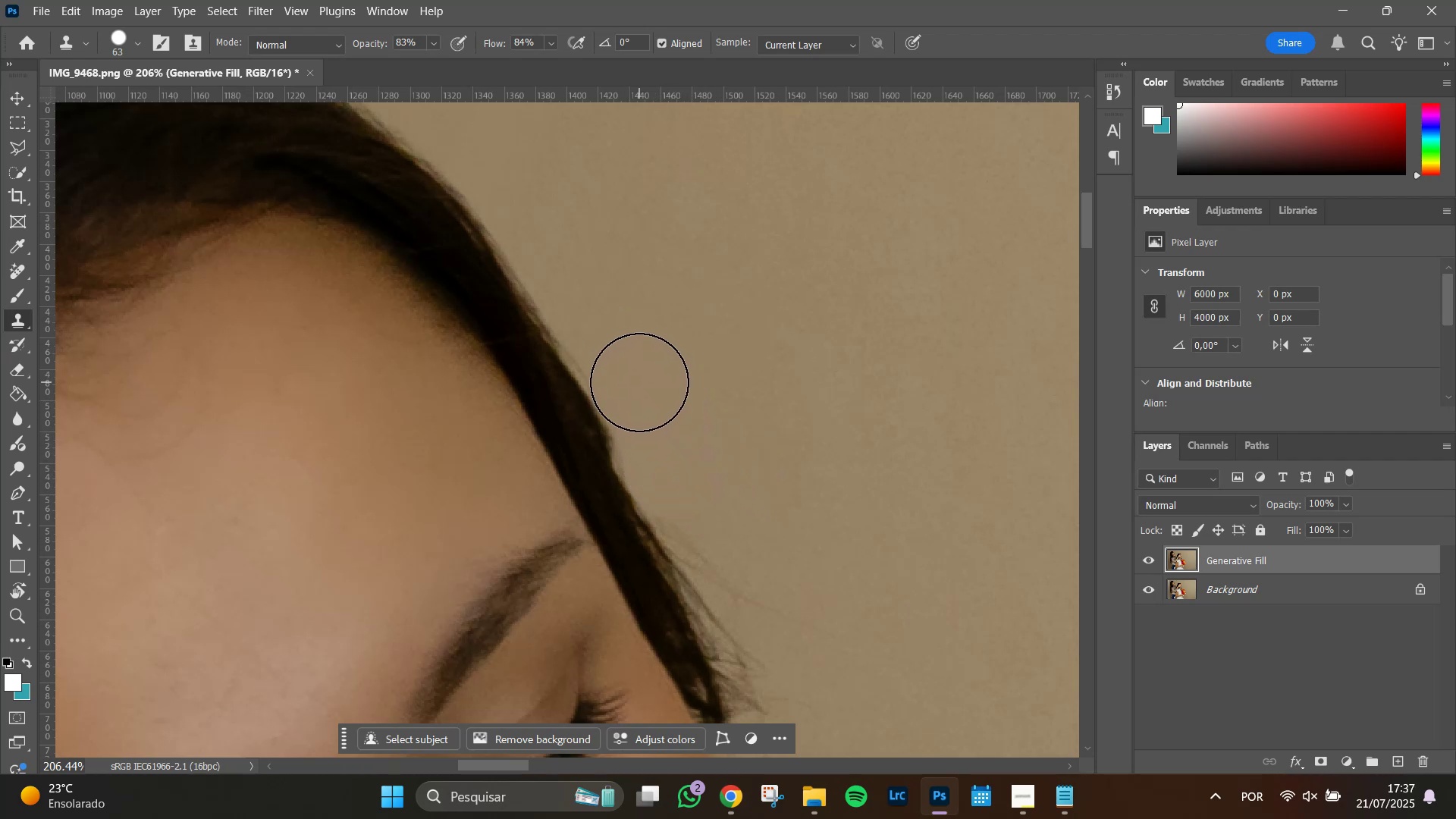 
left_click([639, 382])
 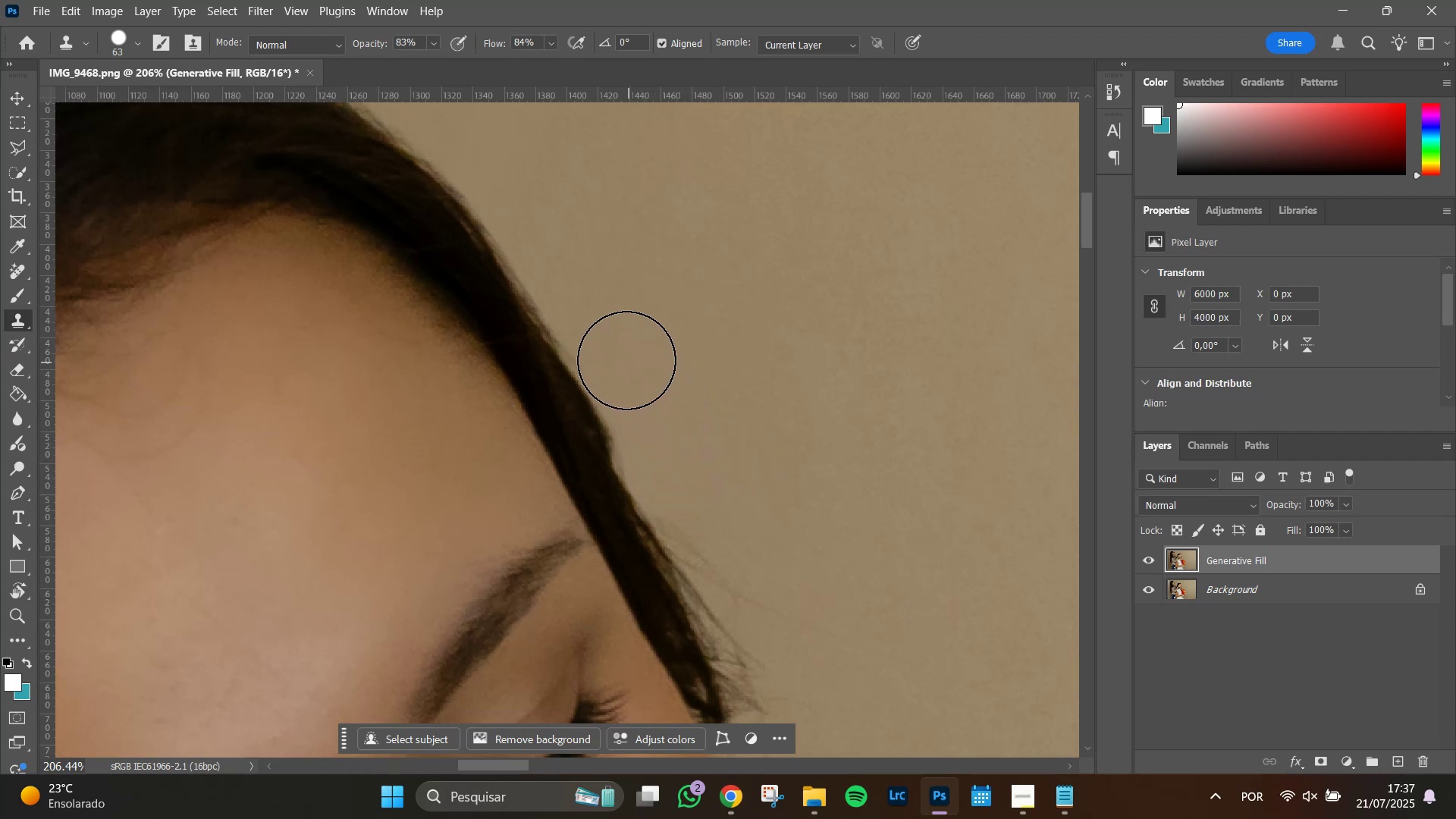 
double_click([623, 356])
 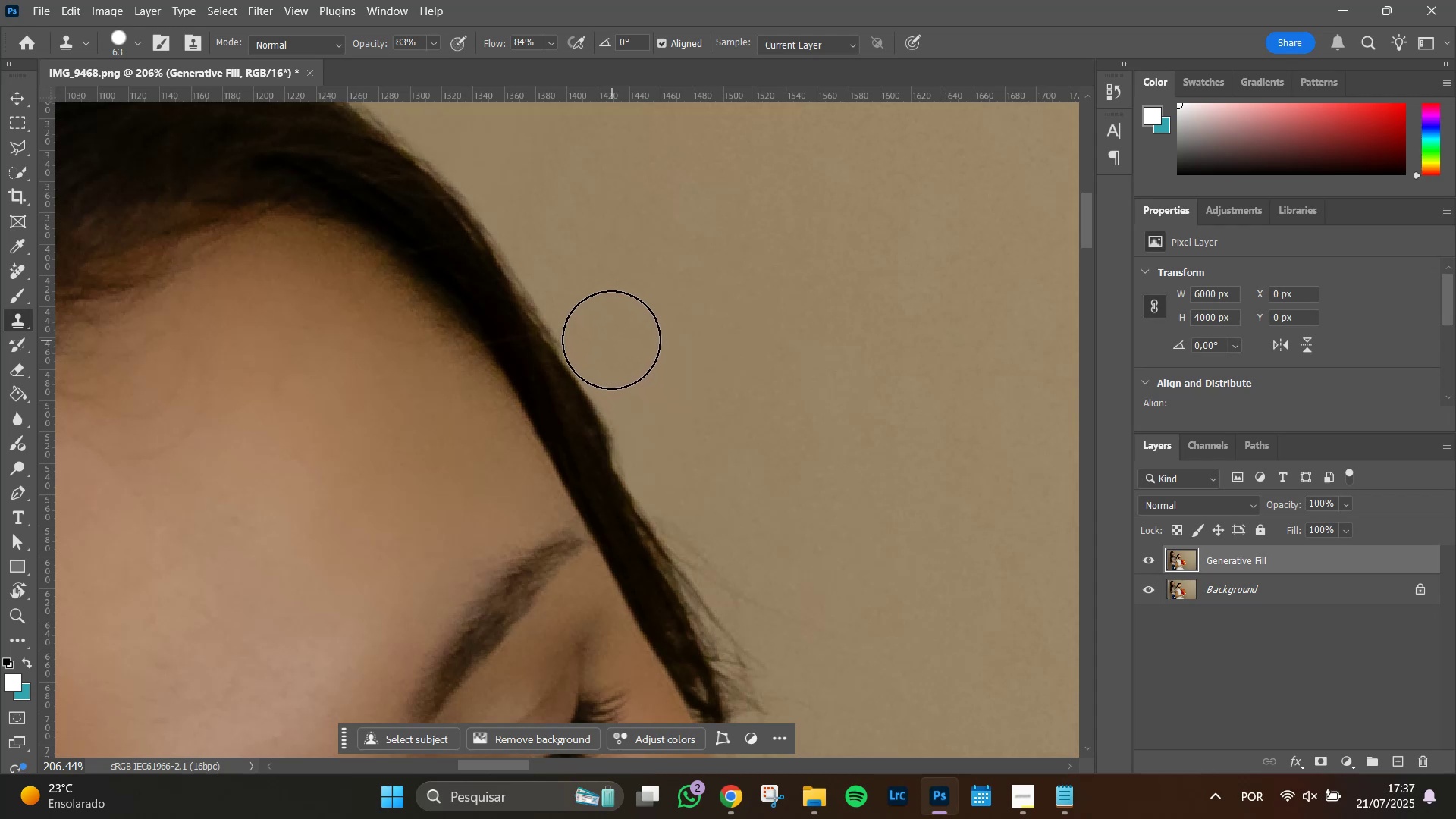 
triple_click([611, 340])
 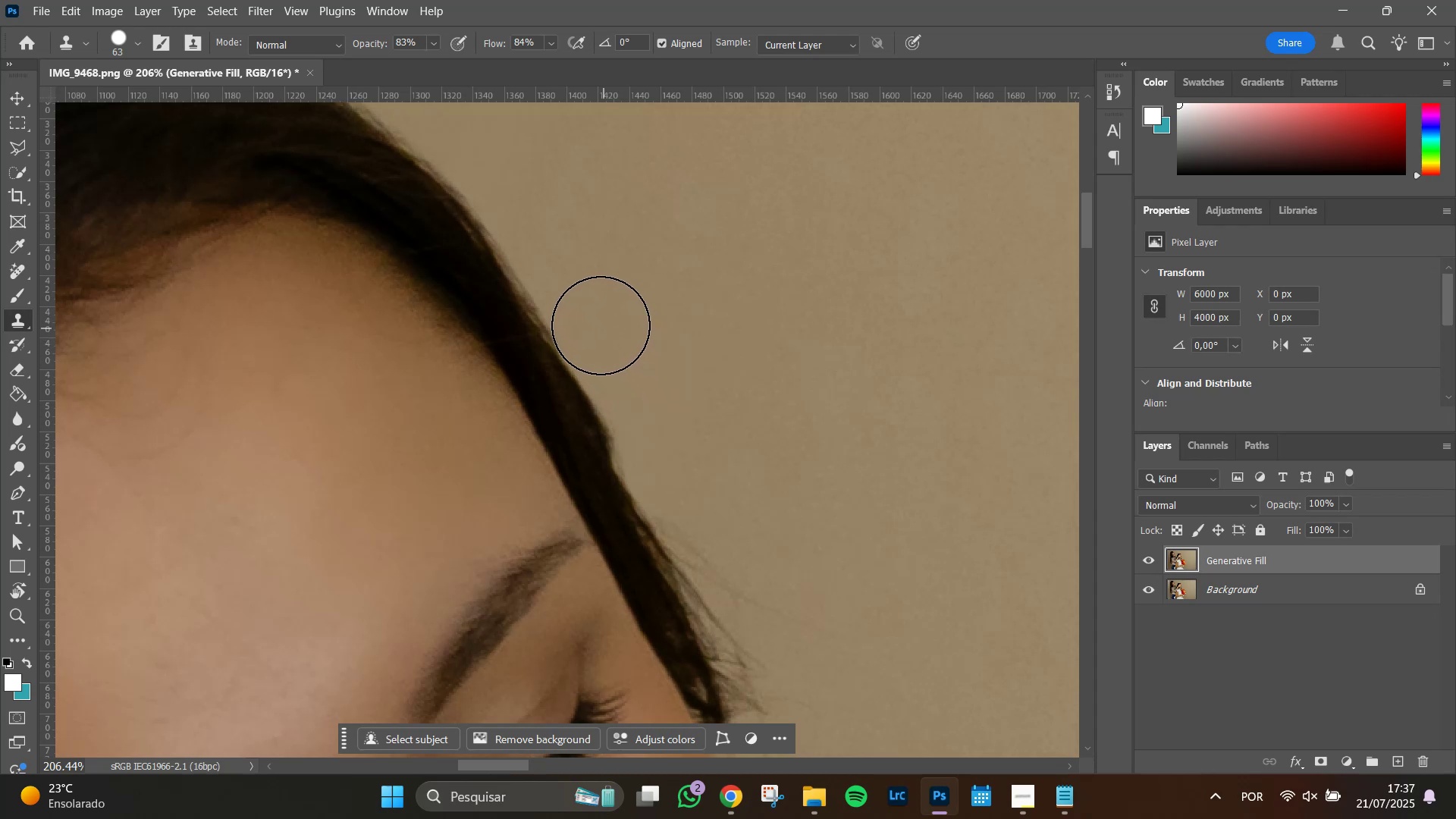 
triple_click([601, 325])
 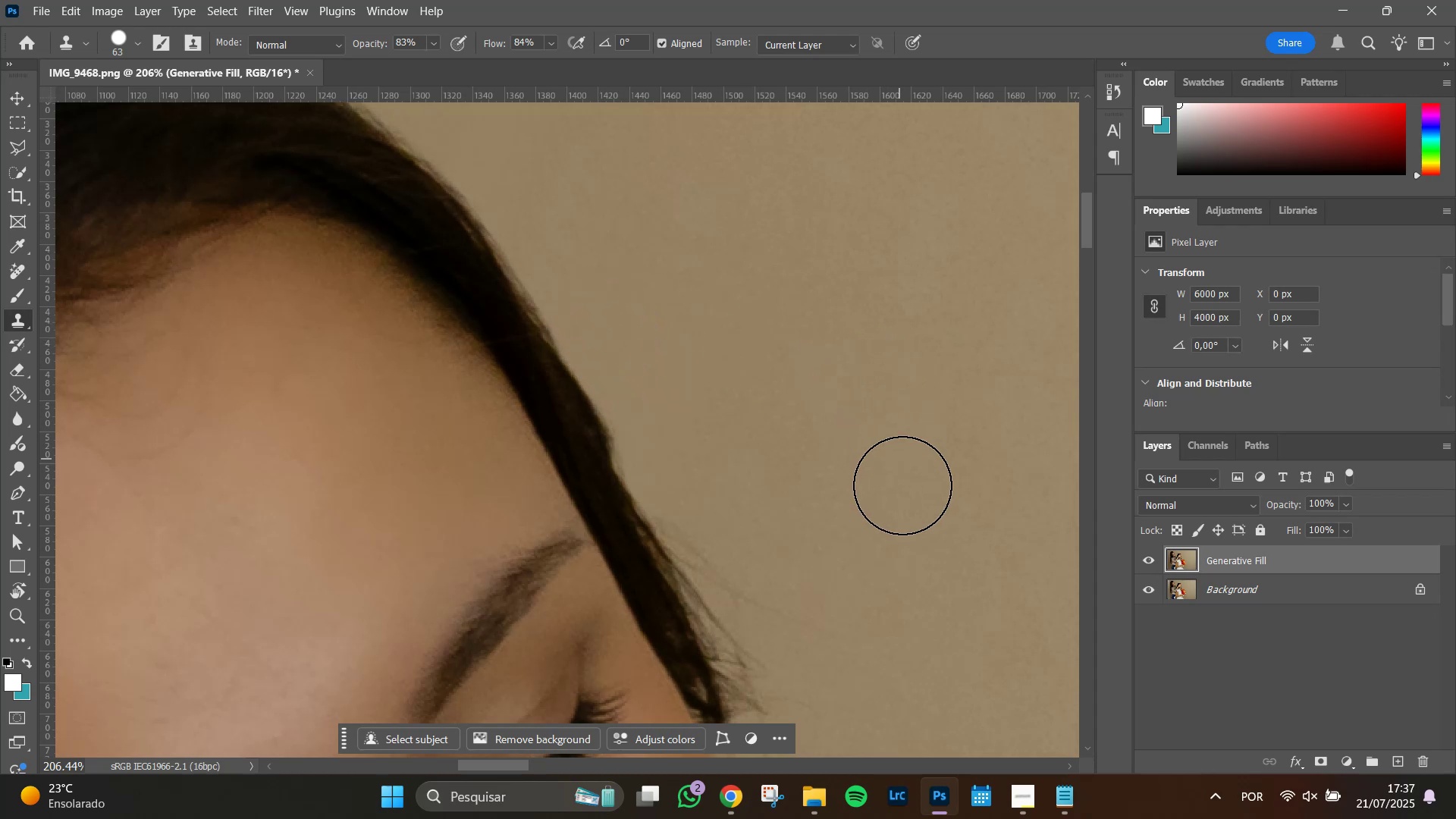 
hold_key(key=Space, duration=0.81)
 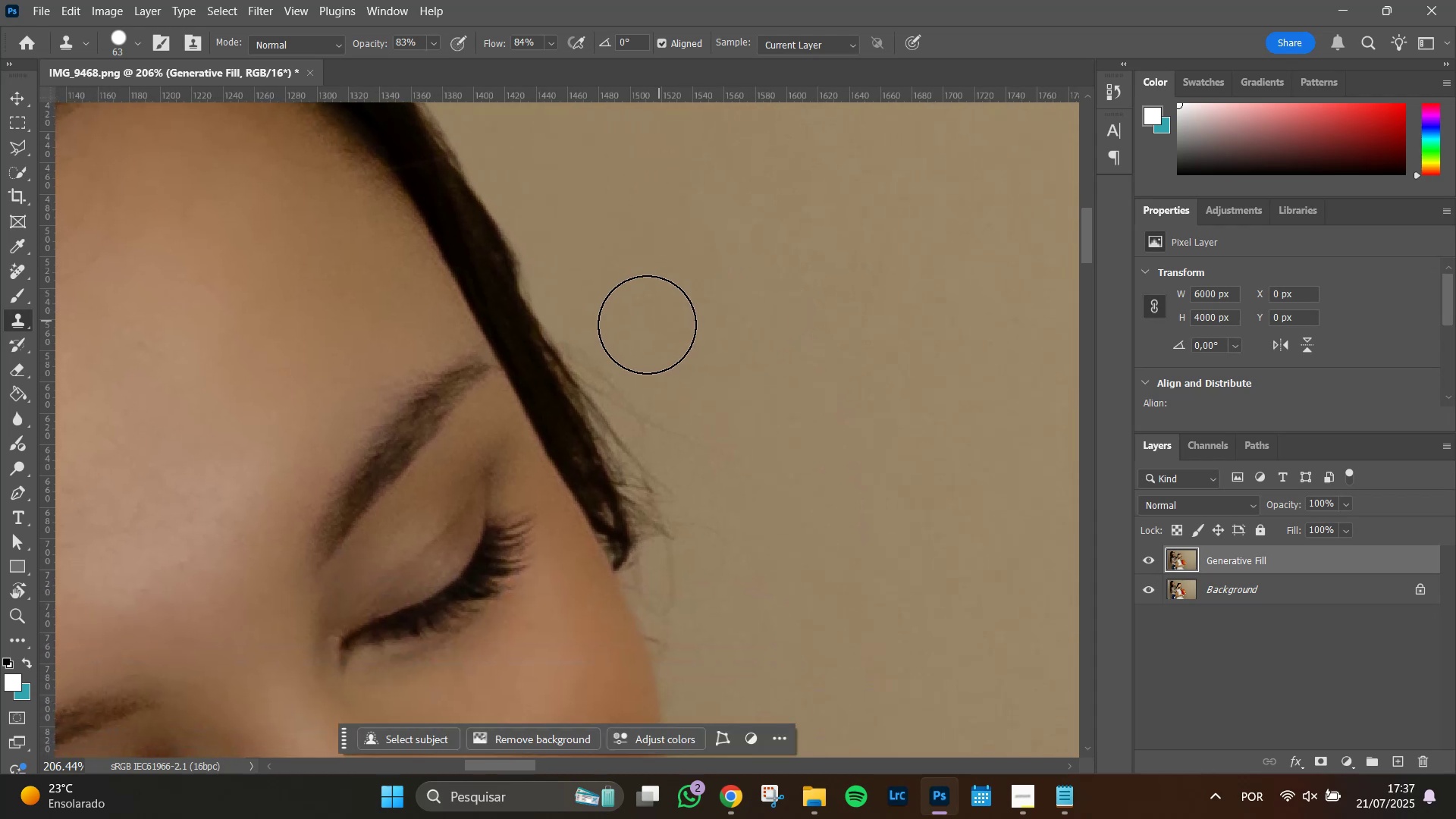 
left_click_drag(start_coordinate=[907, 522], to_coordinate=[814, 347])
 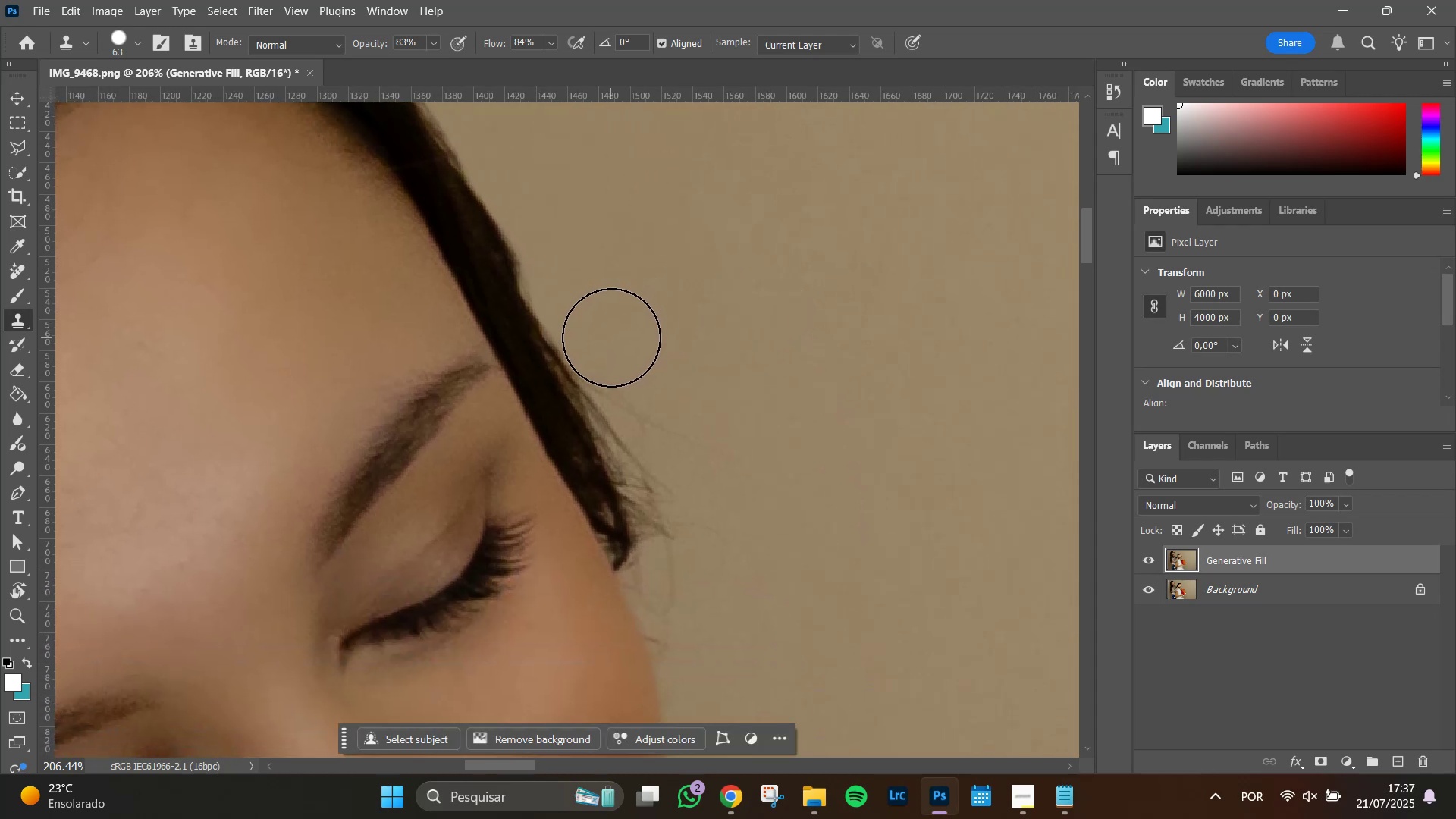 
left_click_drag(start_coordinate=[619, 341], to_coordinate=[639, 364])
 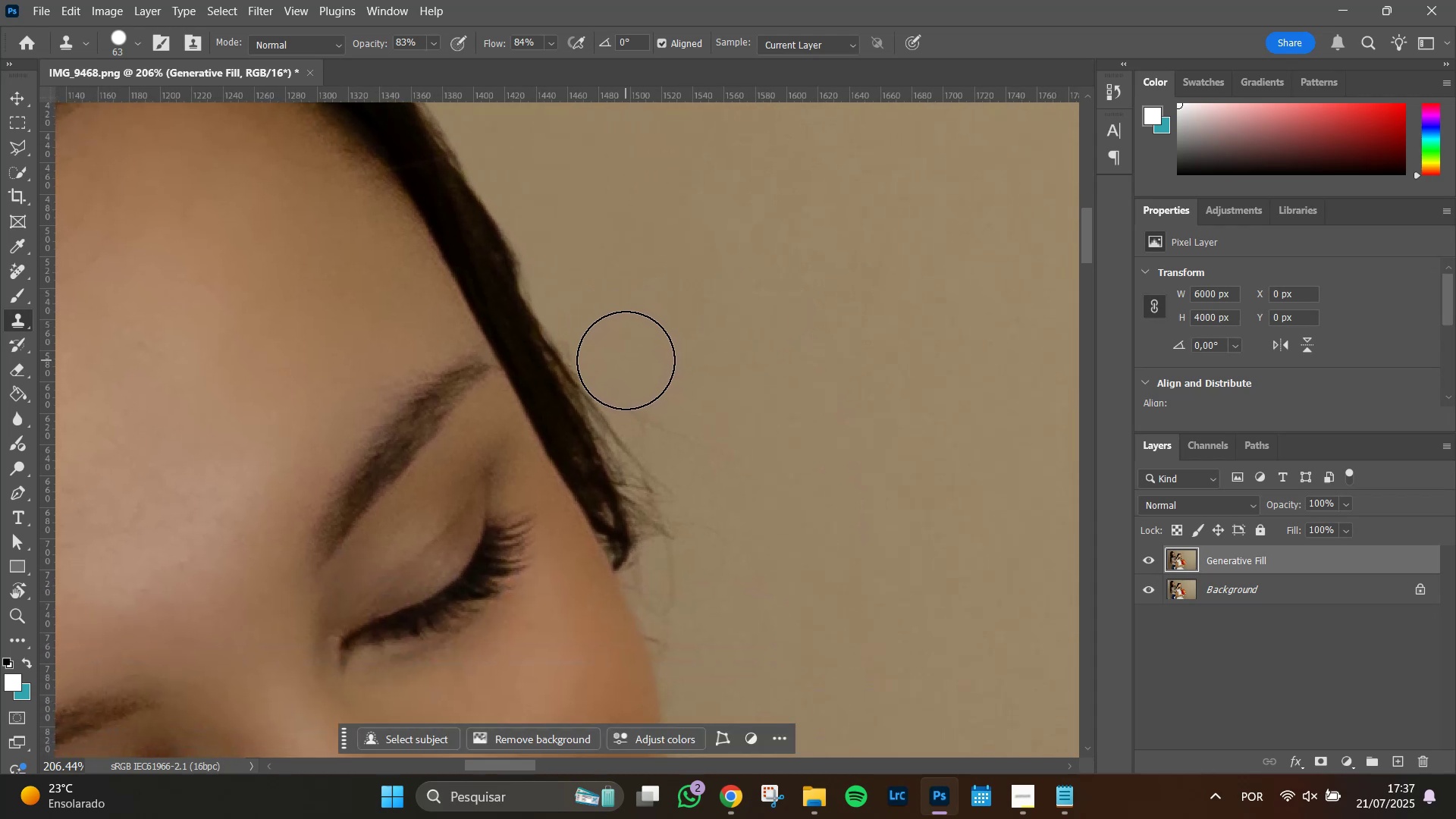 
left_click([627, 362])
 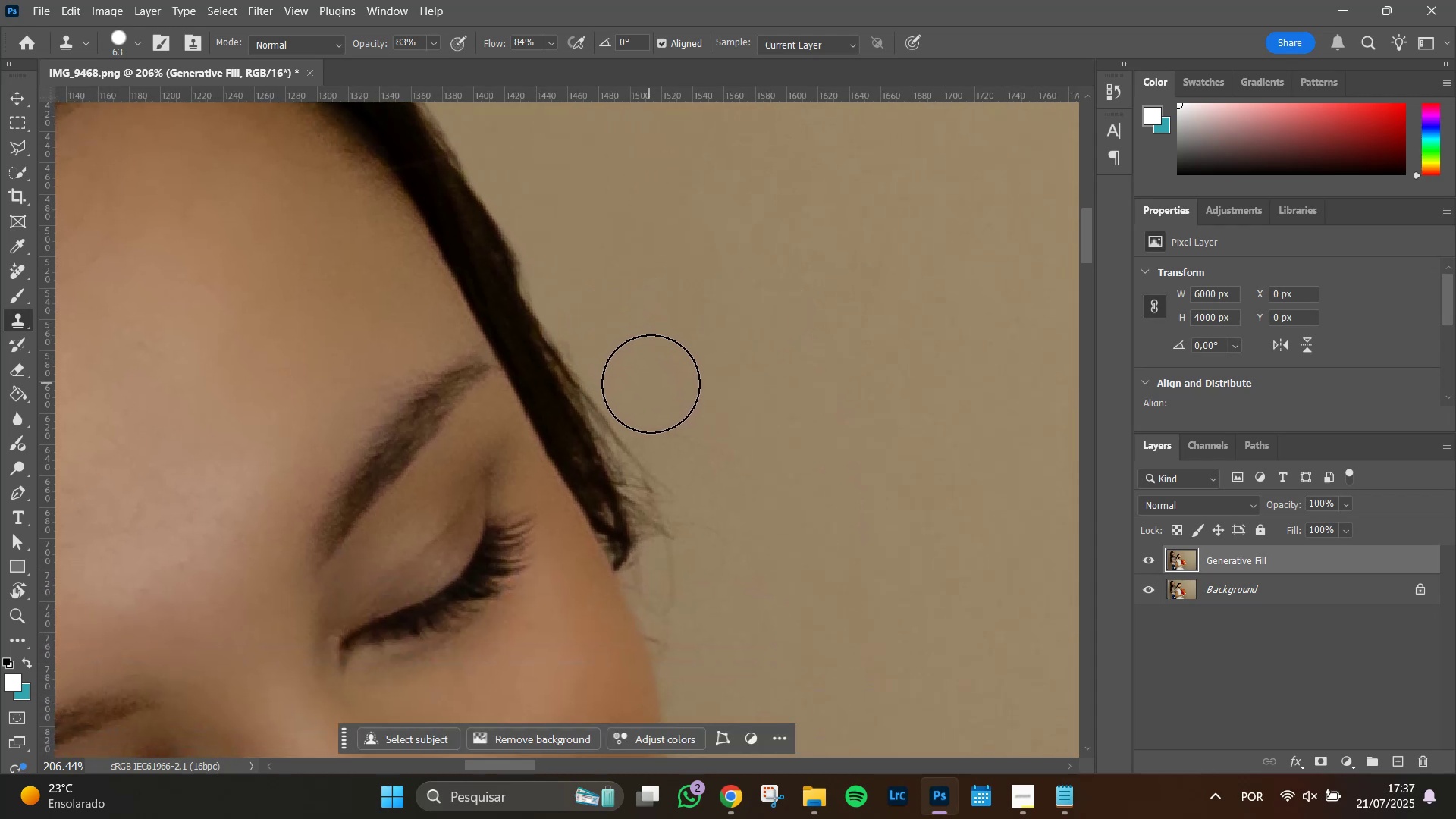 
left_click_drag(start_coordinate=[655, 386], to_coordinate=[657, 390])
 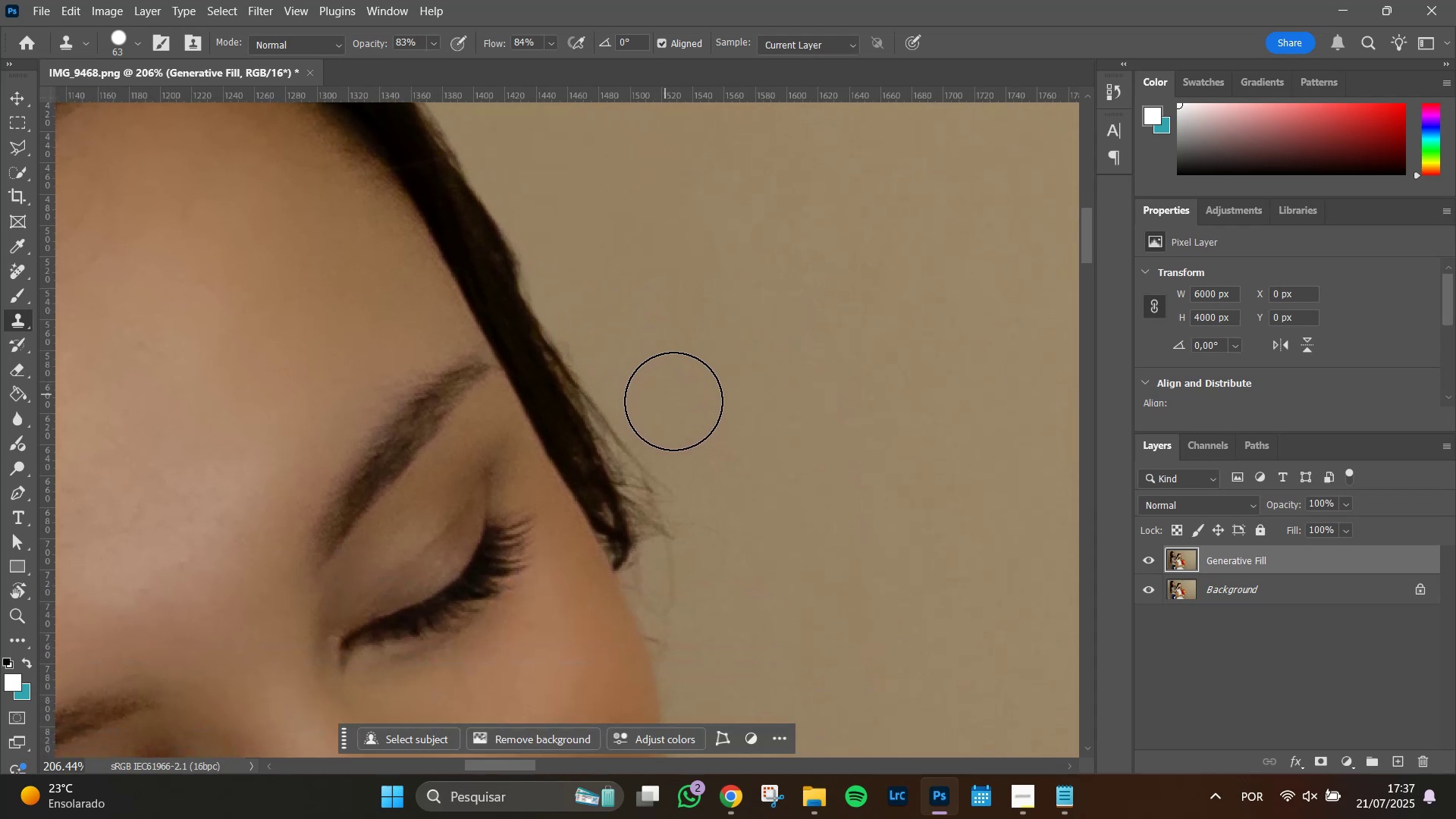 
left_click_drag(start_coordinate=[675, 404], to_coordinate=[677, 411])
 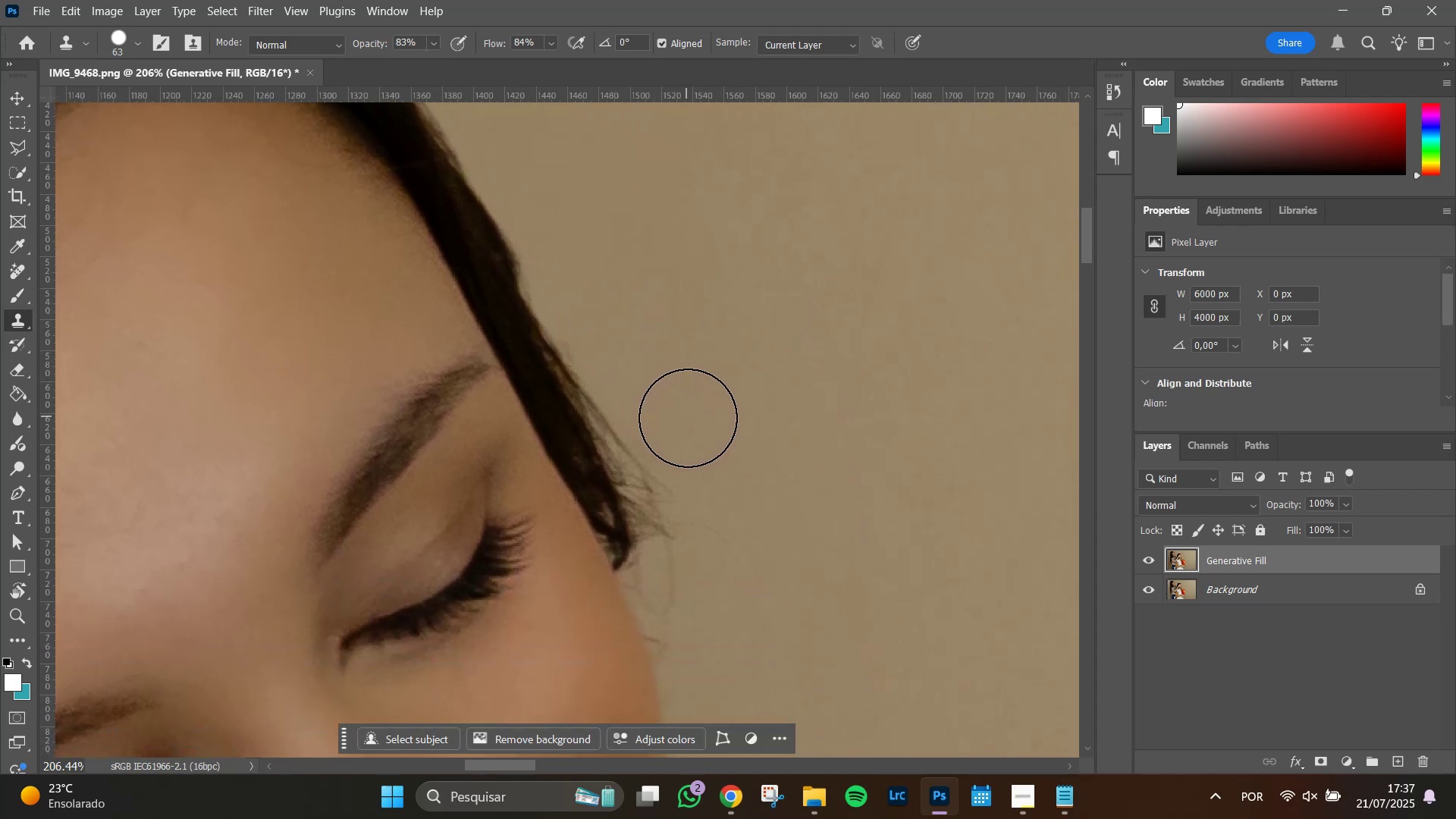 
left_click_drag(start_coordinate=[690, 418], to_coordinate=[694, 420])
 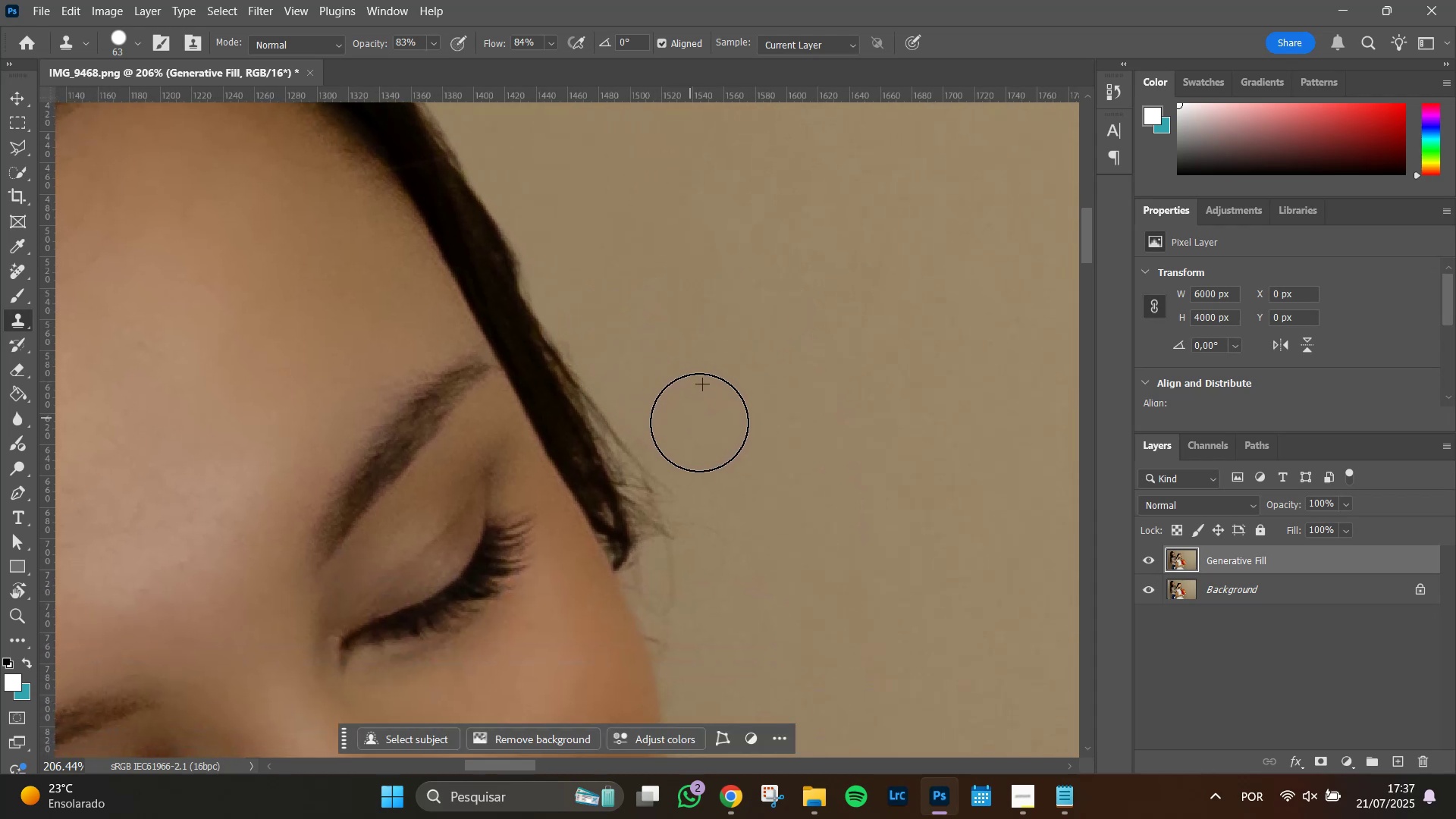 
left_click_drag(start_coordinate=[704, 424], to_coordinate=[712, 428])
 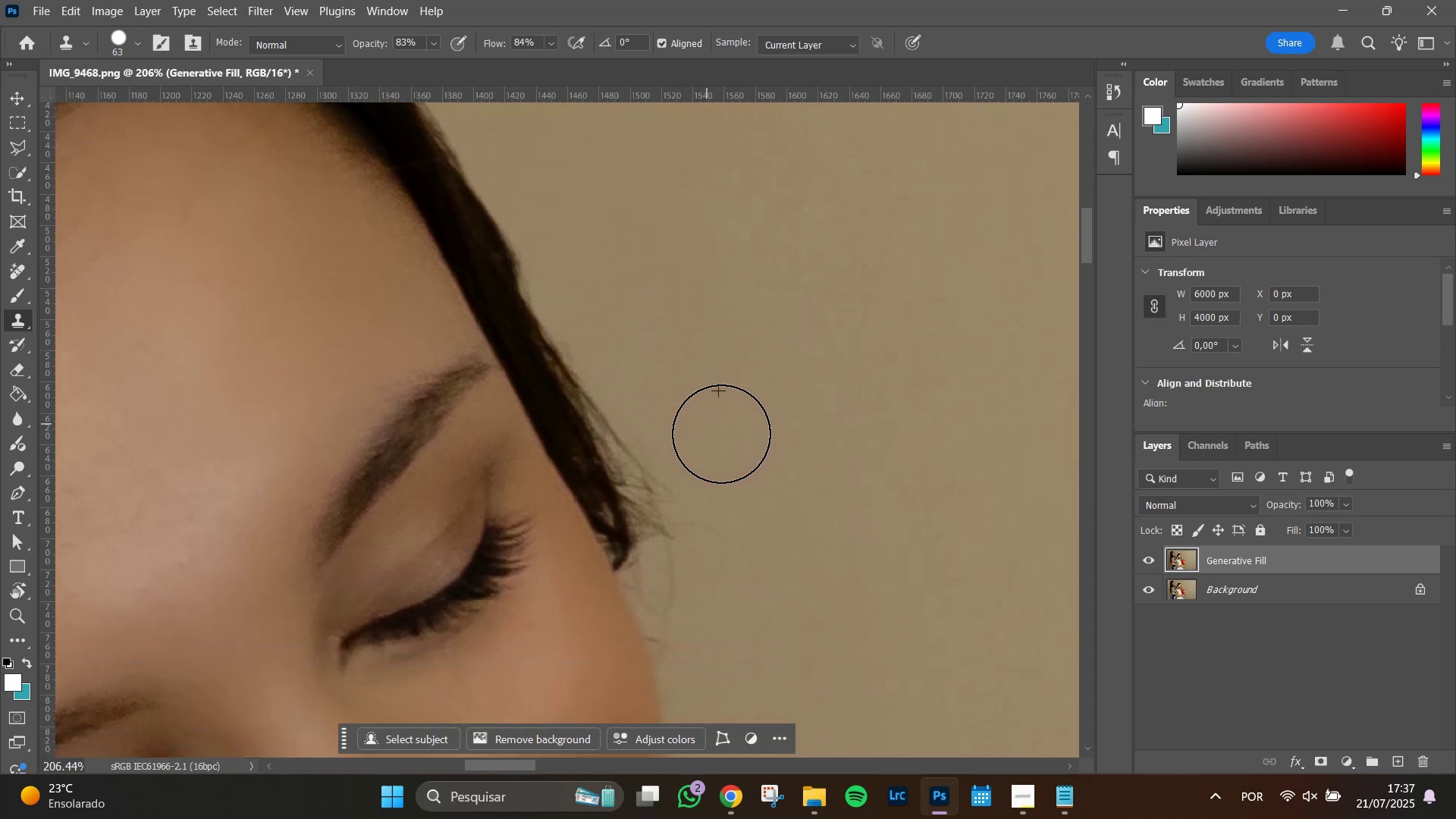 
left_click_drag(start_coordinate=[746, 441], to_coordinate=[756, 448])
 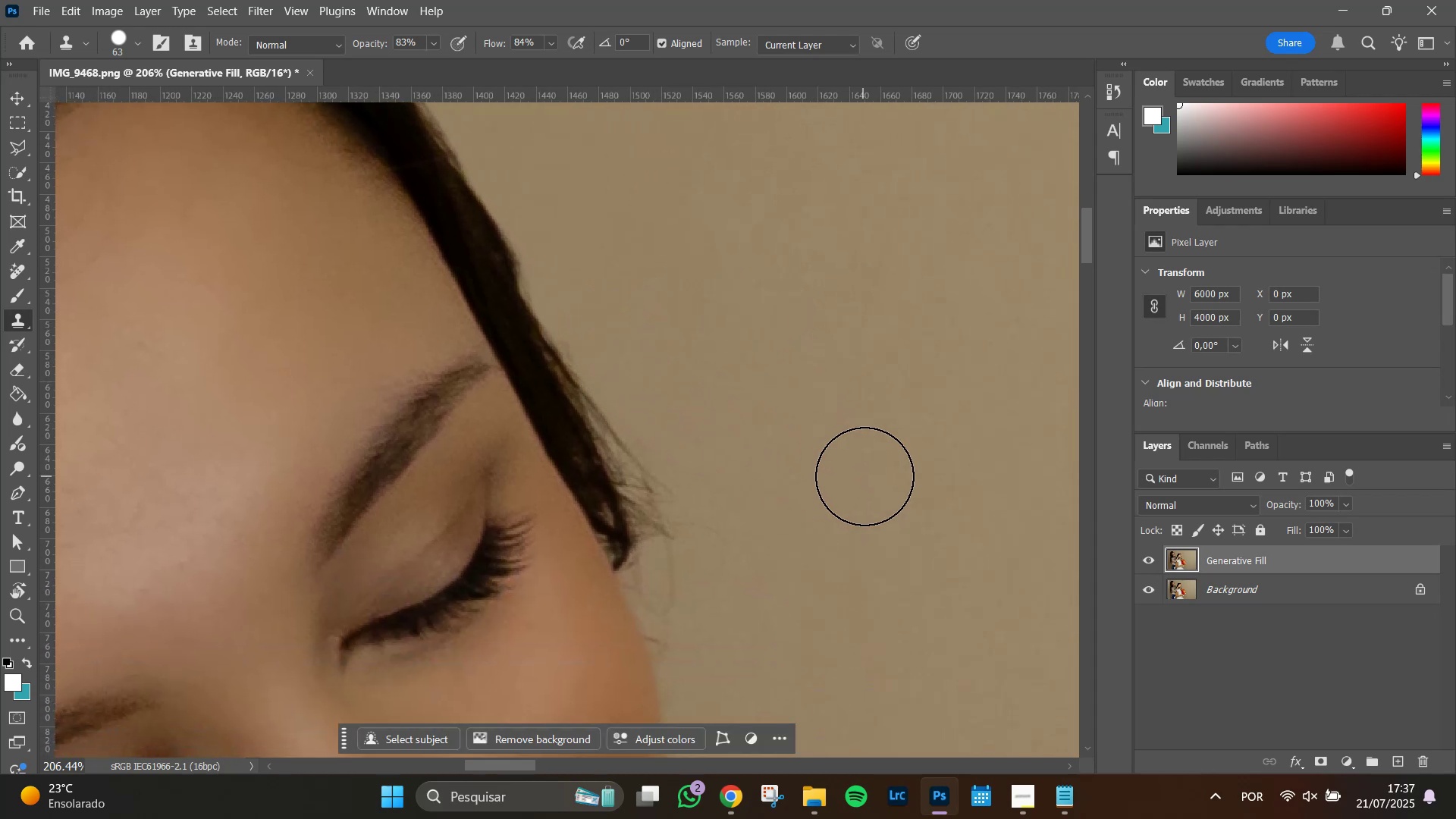 
hold_key(key=Space, duration=0.67)
 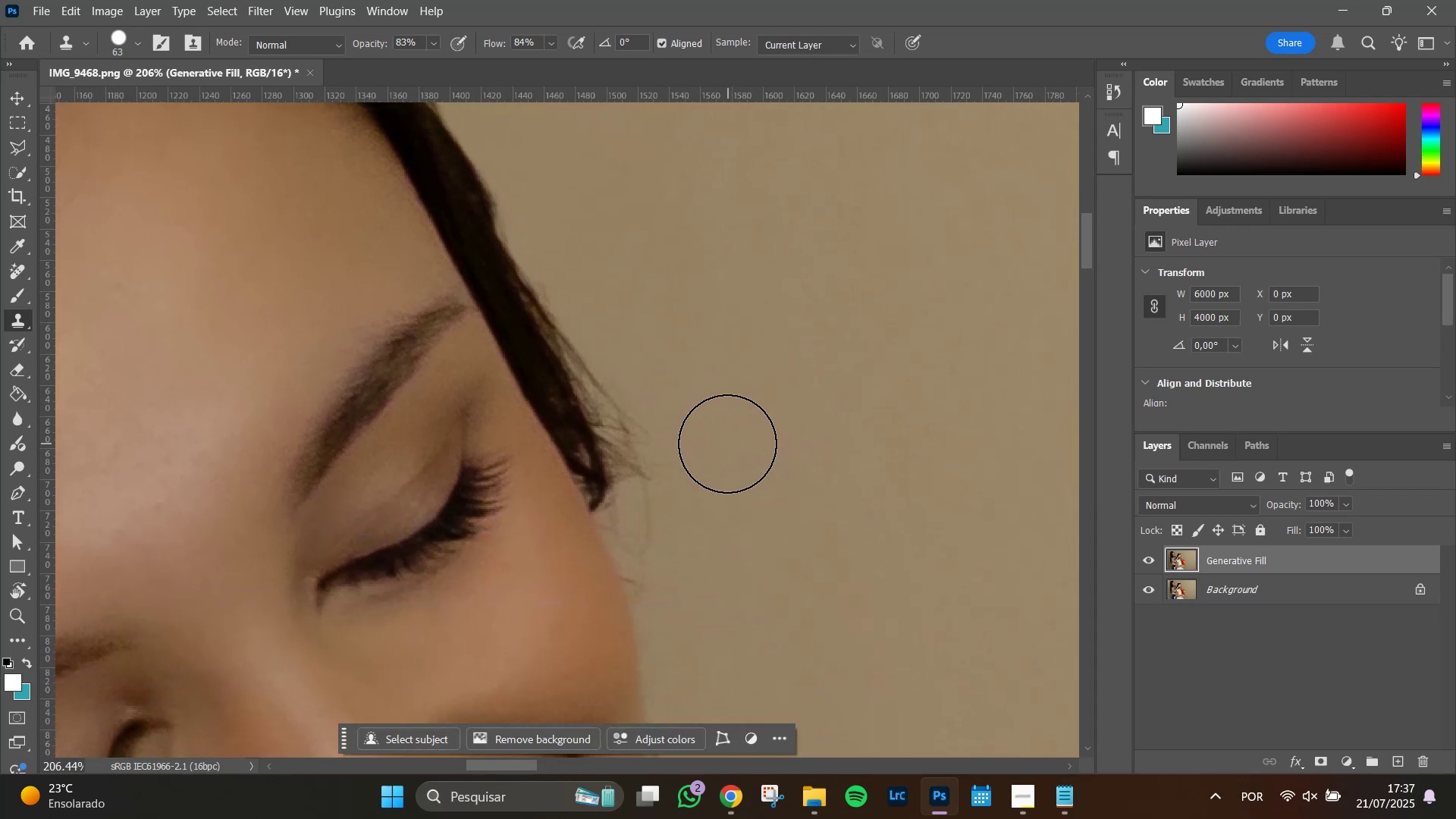 
left_click_drag(start_coordinate=[873, 483], to_coordinate=[849, 424])
 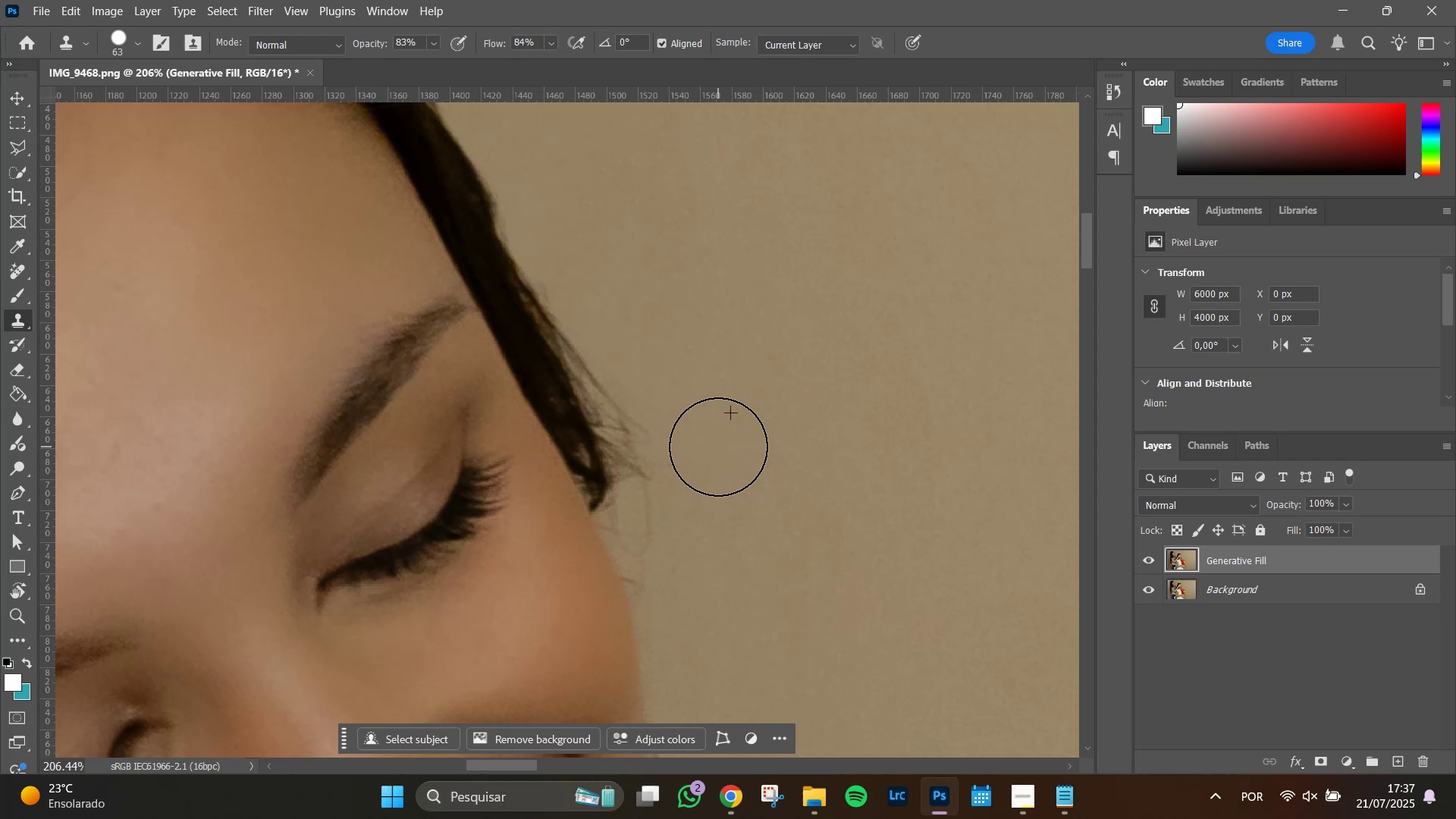 
double_click([695, 447])
 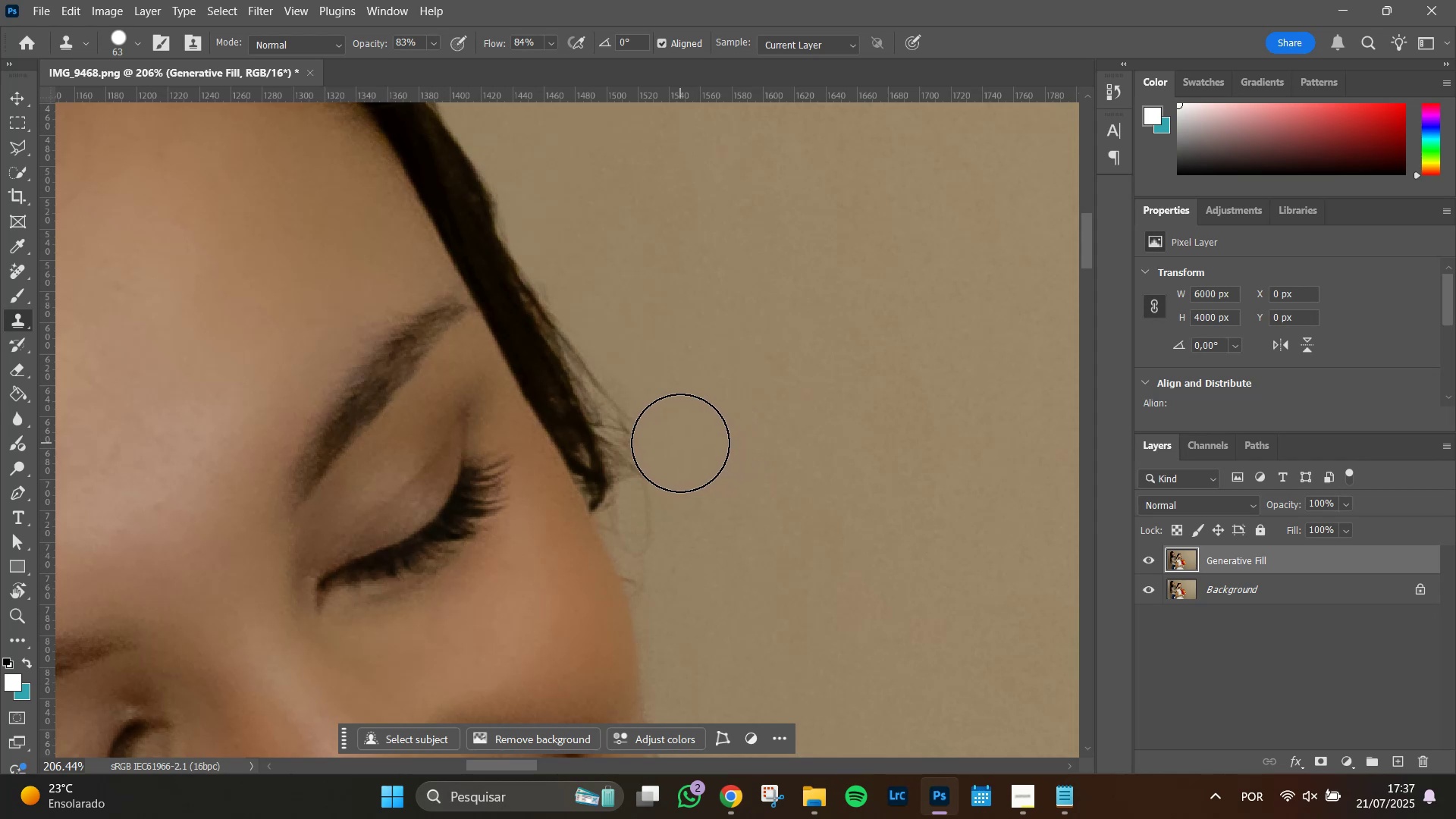 
triple_click([680, 443])
 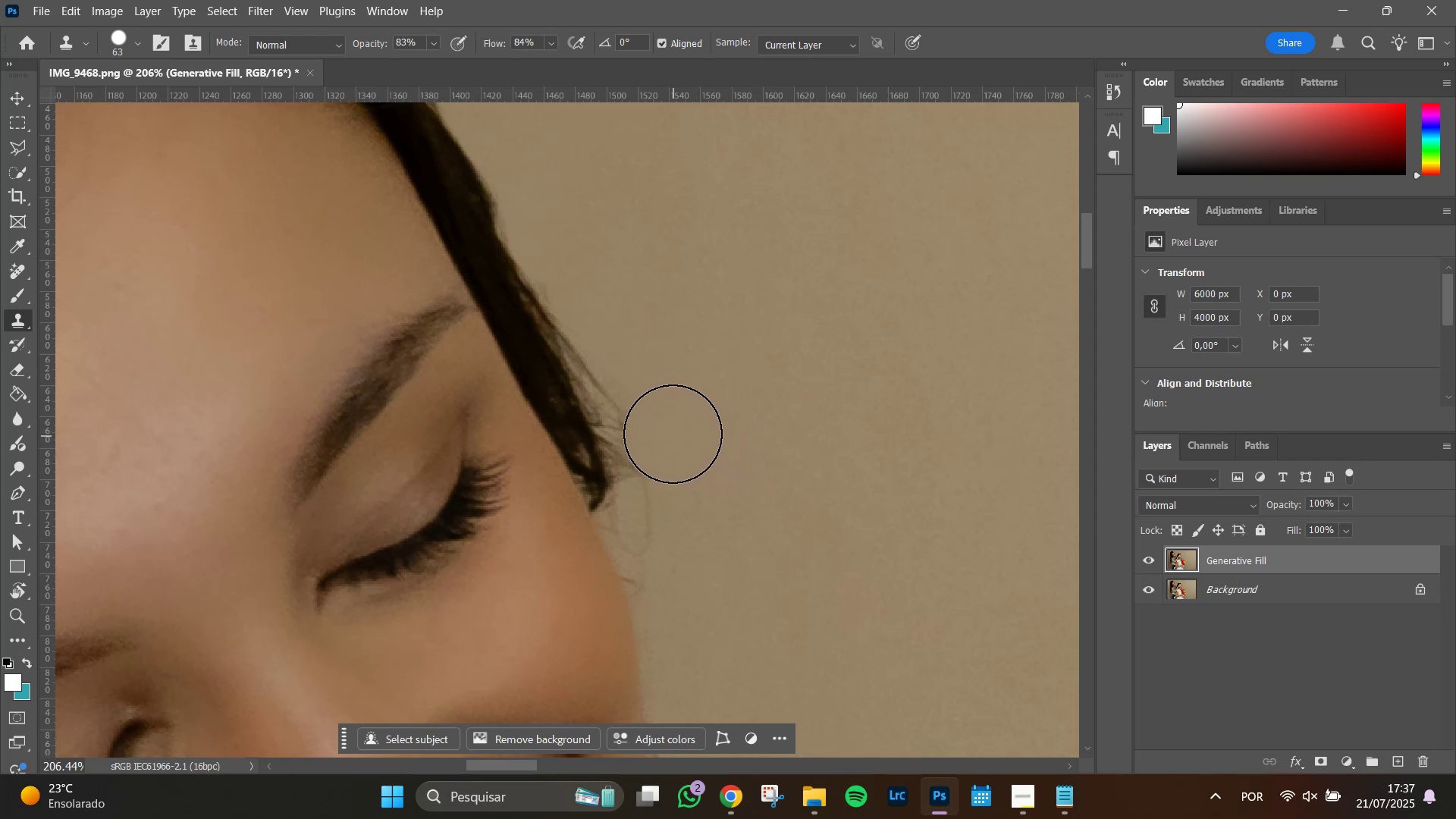 
triple_click([673, 434])
 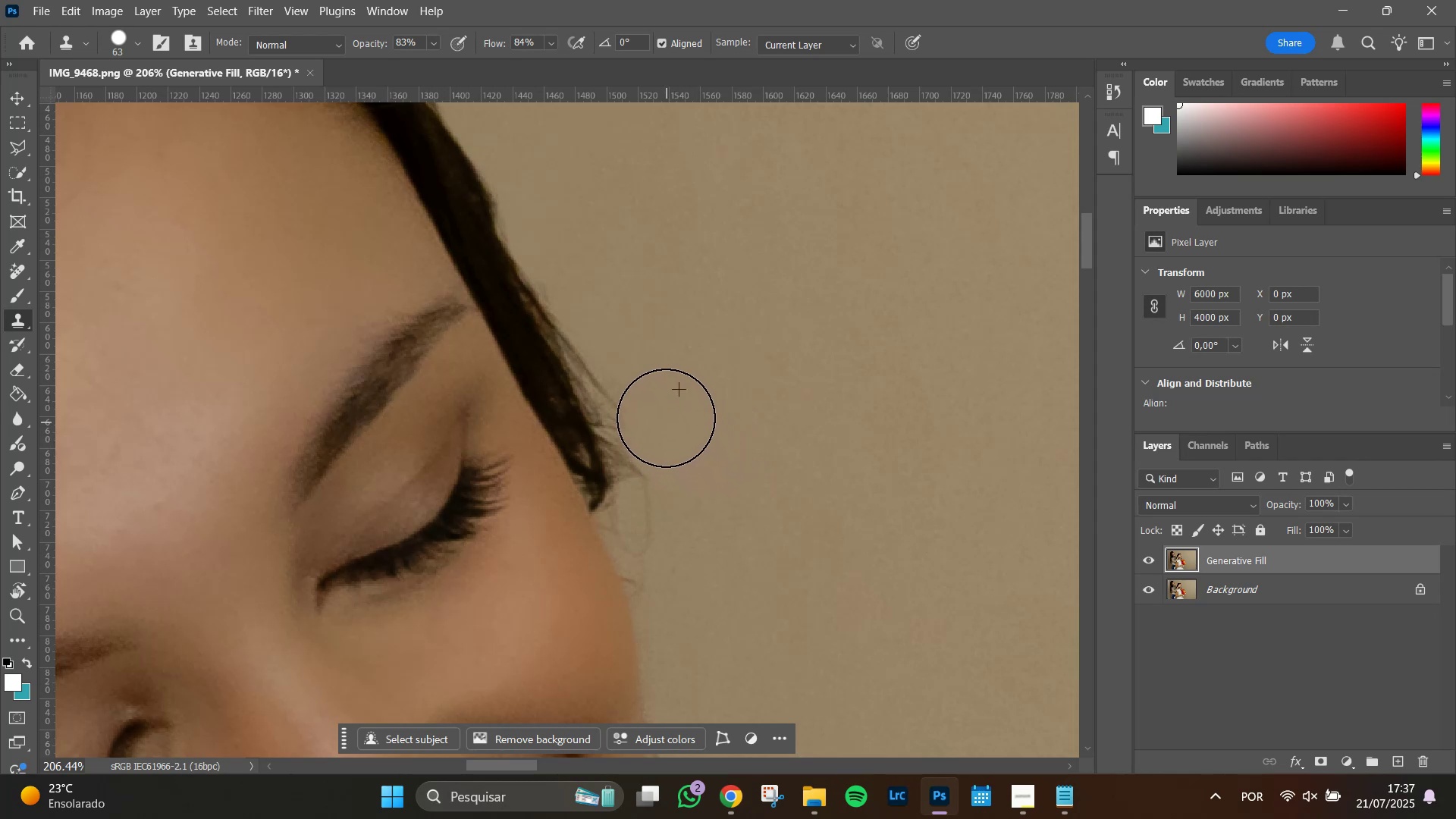 
left_click_drag(start_coordinate=[661, 412], to_coordinate=[656, 403])
 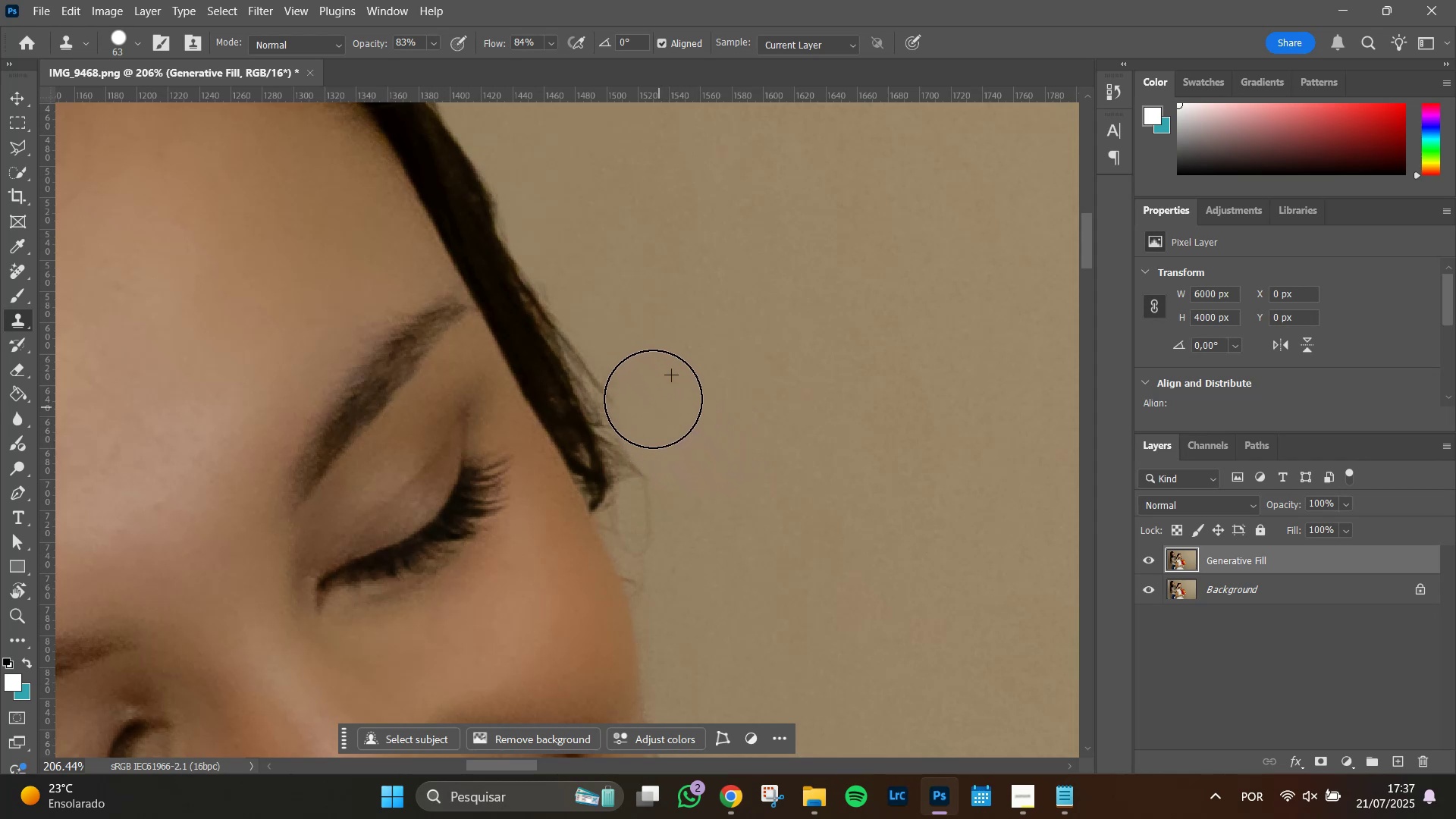 
left_click_drag(start_coordinate=[650, 395], to_coordinate=[643, 384])
 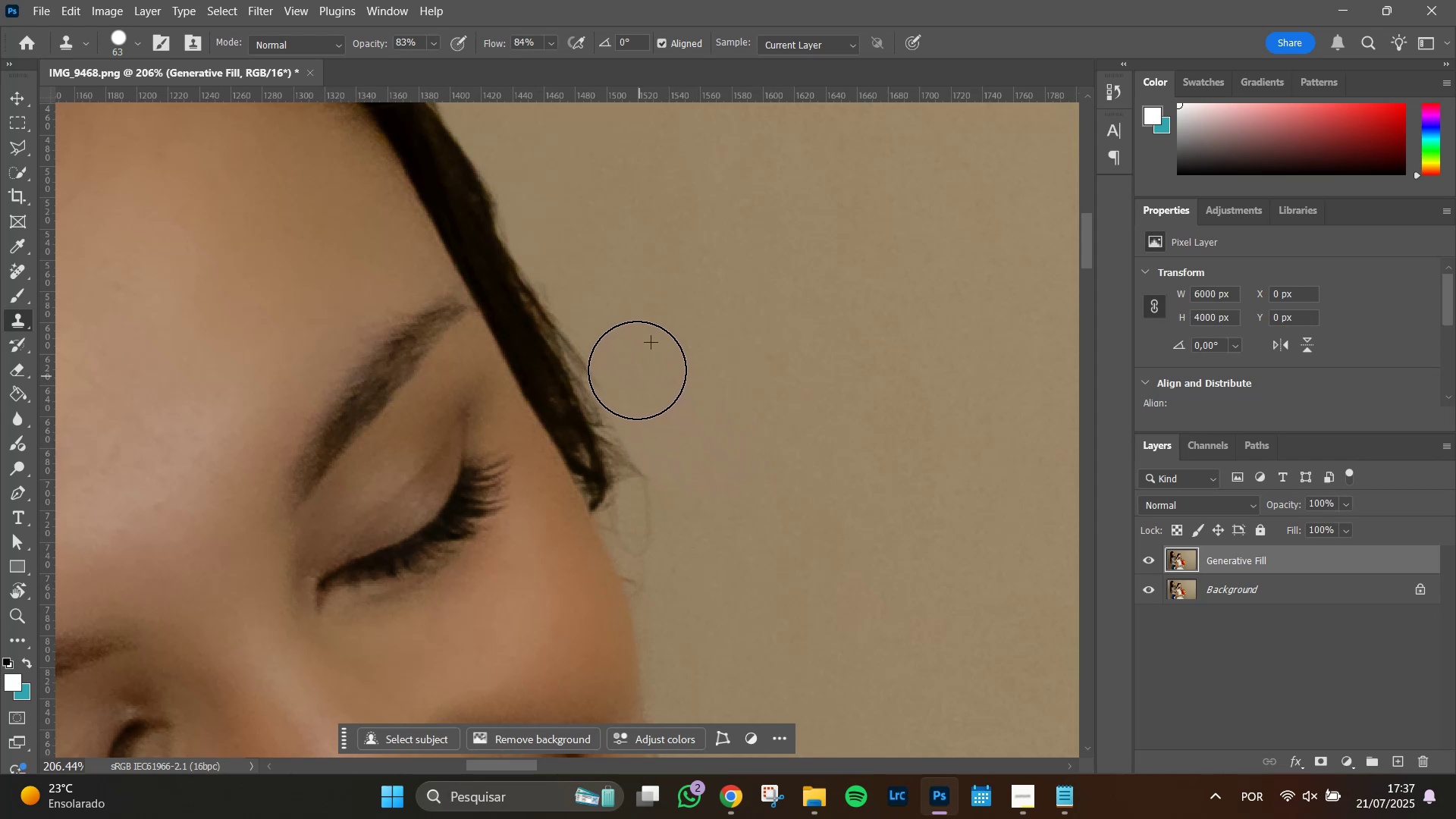 
left_click_drag(start_coordinate=[632, 362], to_coordinate=[631, 356])
 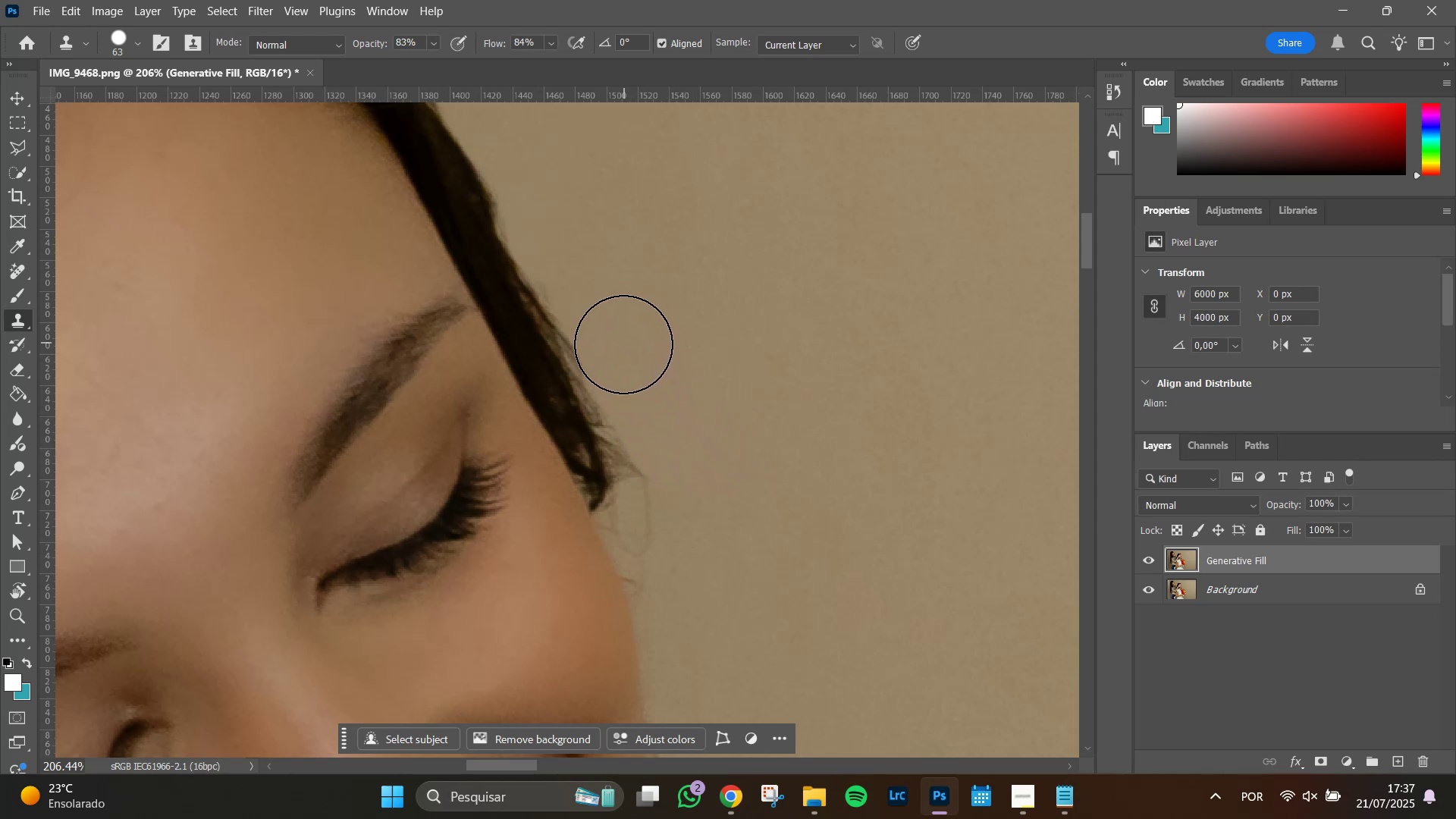 
left_click_drag(start_coordinate=[623, 348], to_coordinate=[619, 342])
 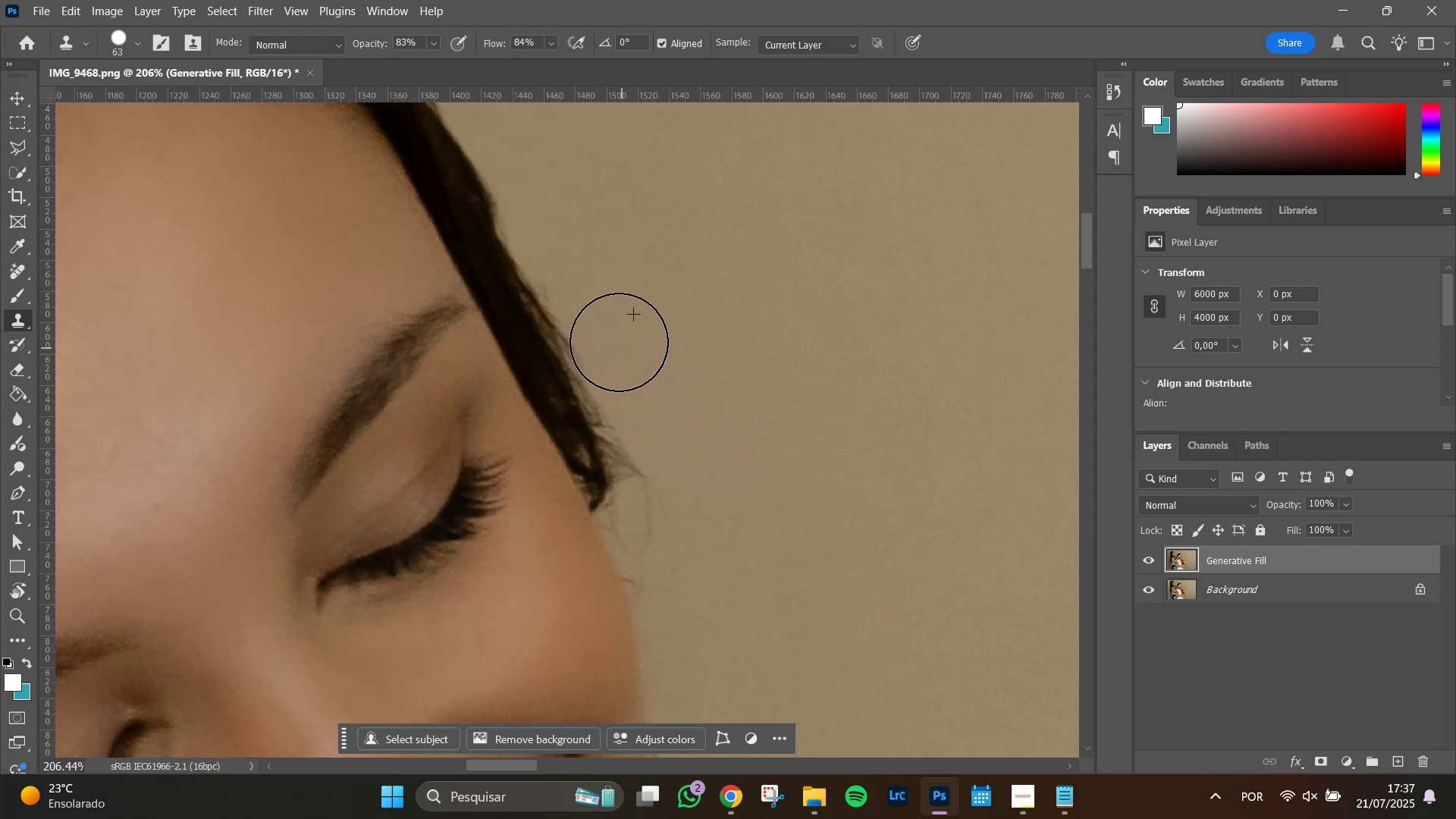 
left_click_drag(start_coordinate=[617, 341], to_coordinate=[593, 290])
 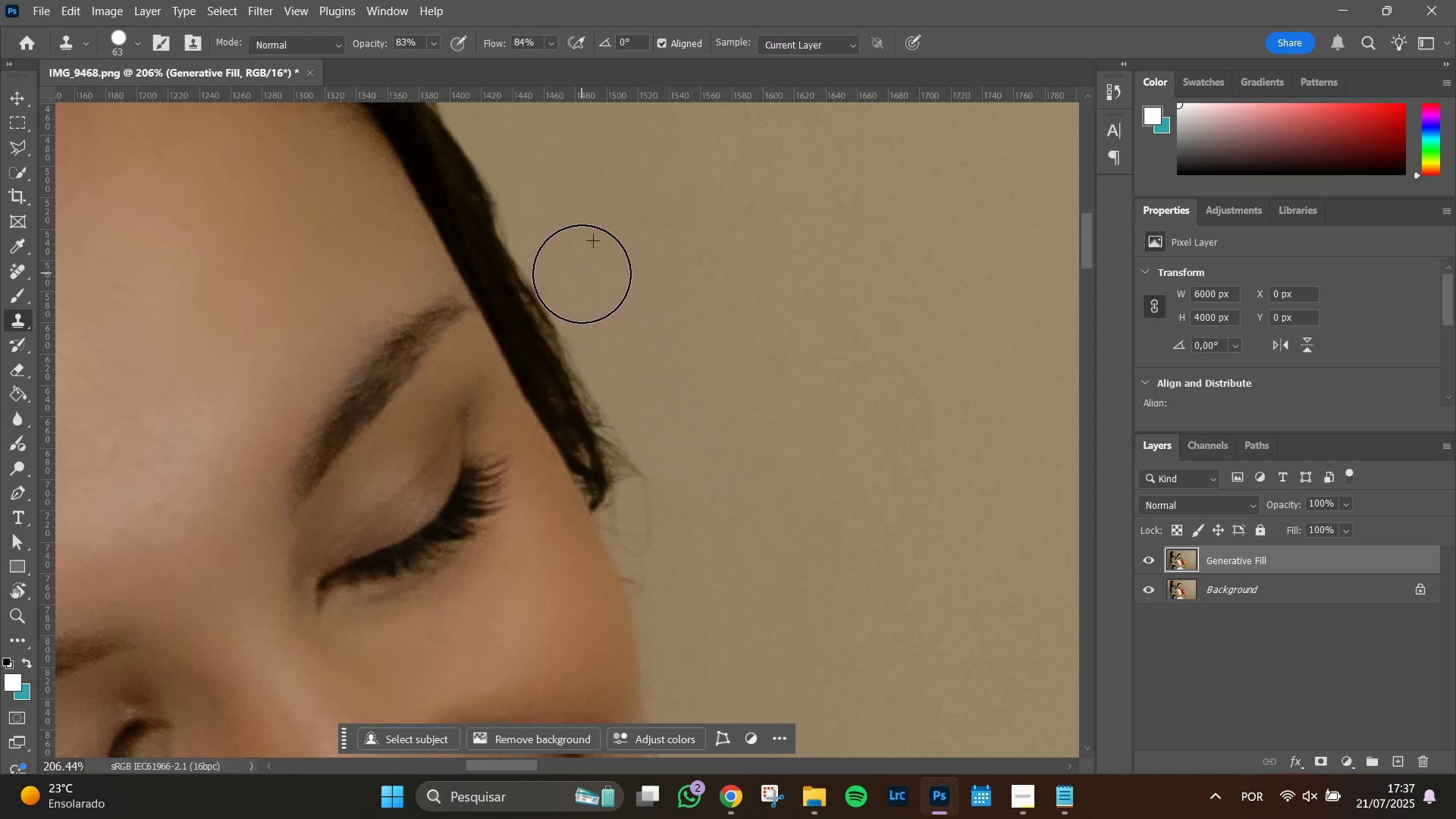 
left_click_drag(start_coordinate=[591, 283], to_coordinate=[595, 296])
 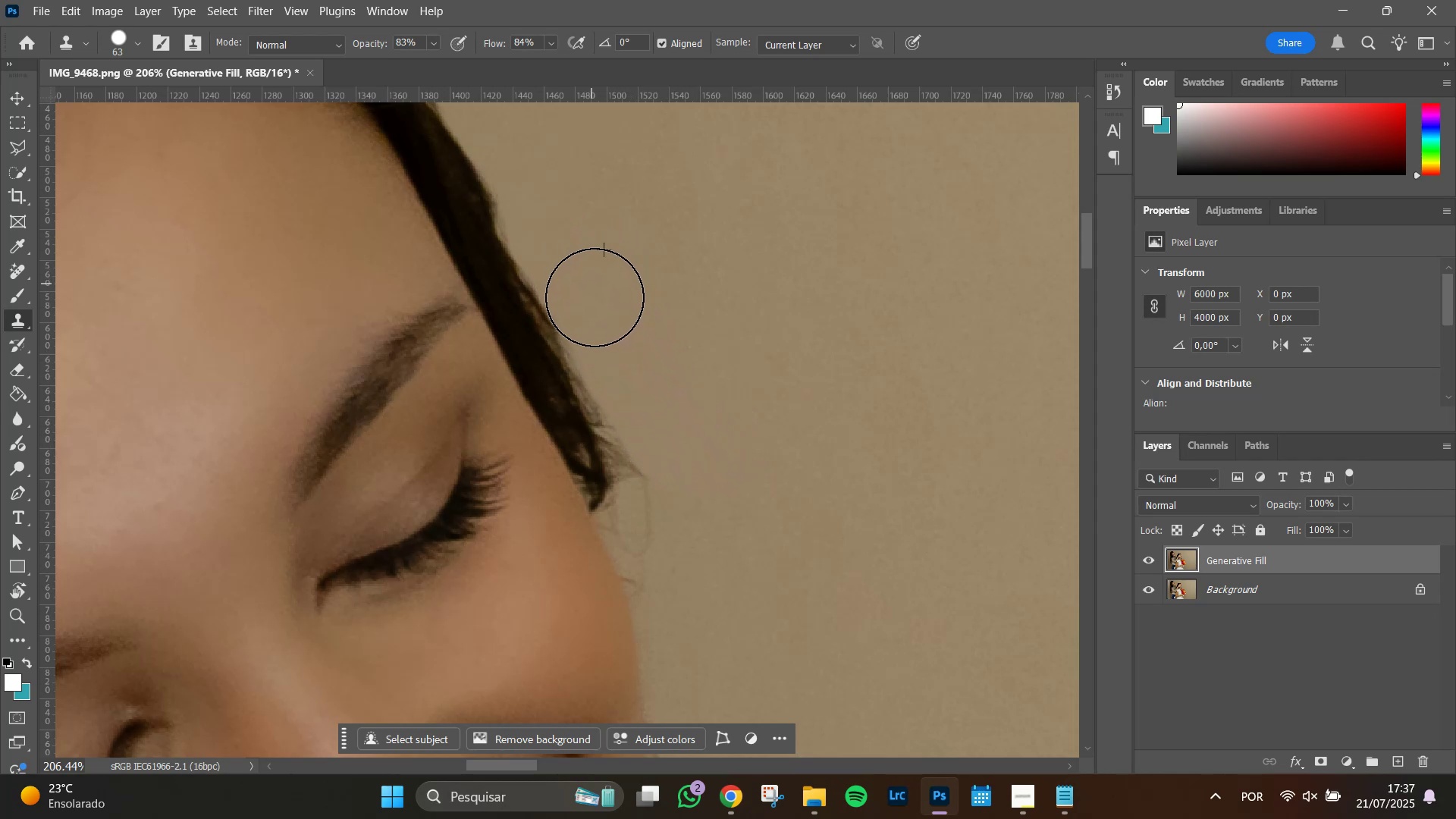 
left_click_drag(start_coordinate=[595, 299], to_coordinate=[668, 538])
 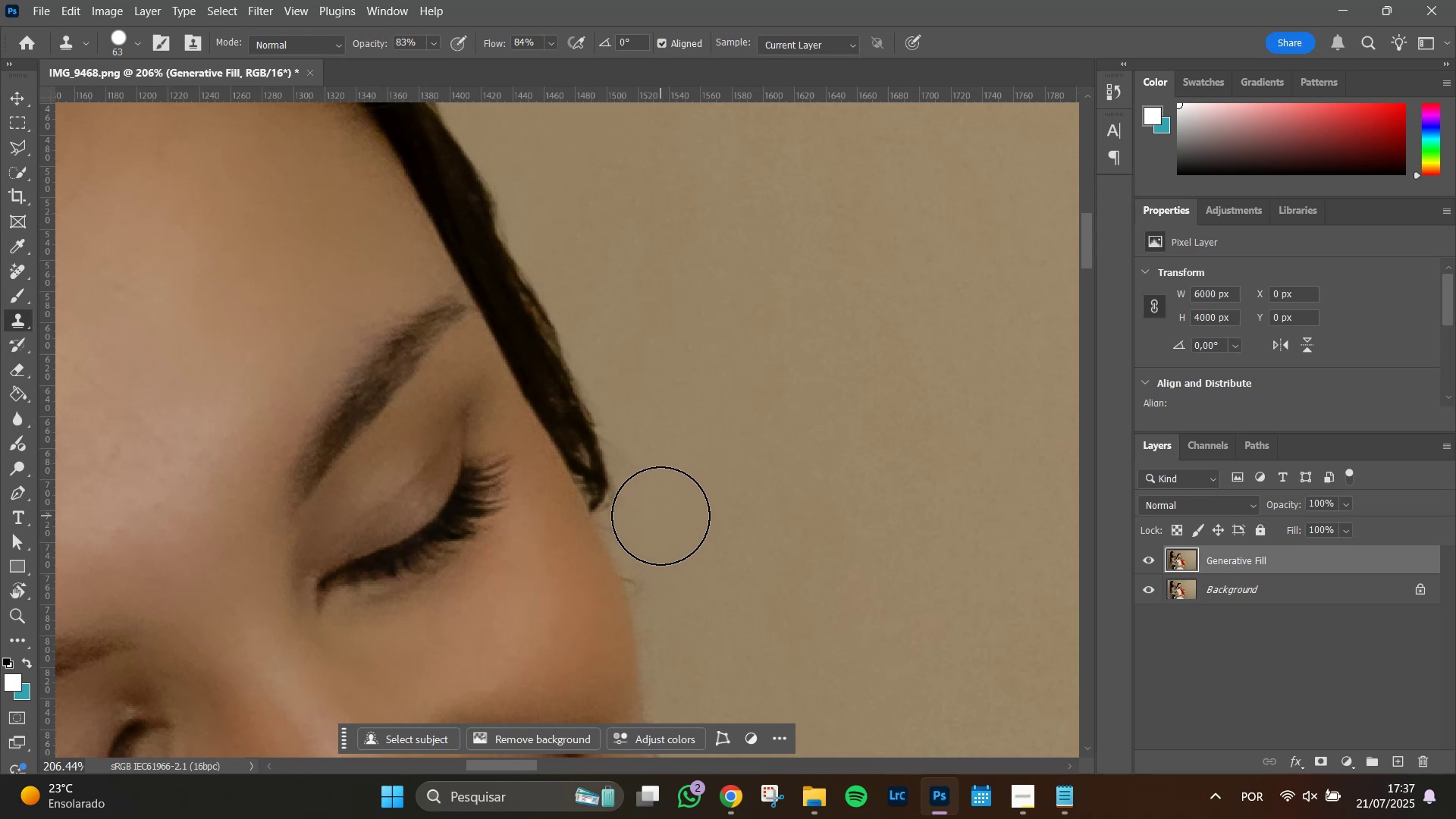 
left_click([661, 513])
 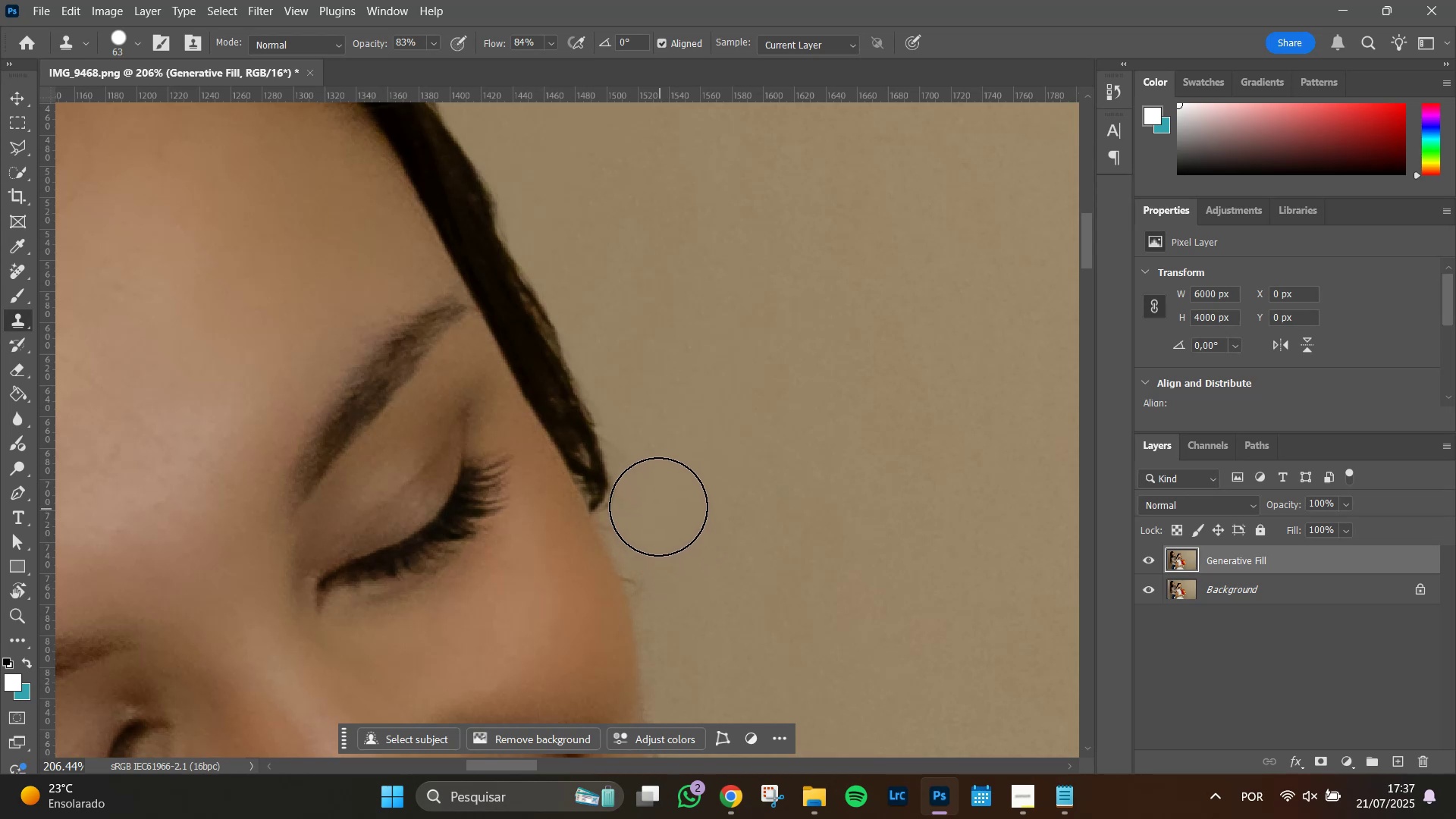 
left_click_drag(start_coordinate=[657, 501], to_coordinate=[657, 495])
 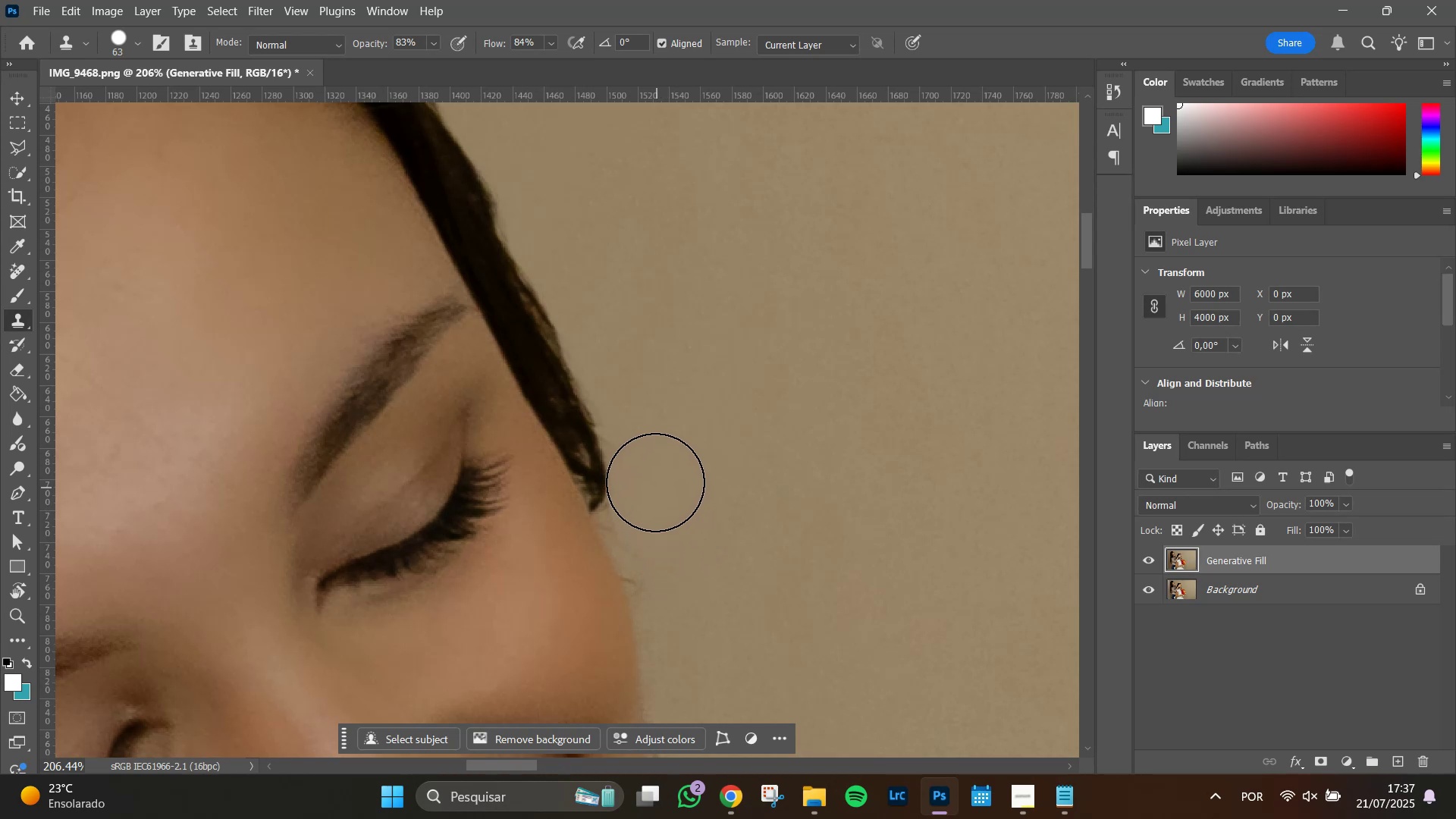 
left_click_drag(start_coordinate=[654, 478], to_coordinate=[628, 360])
 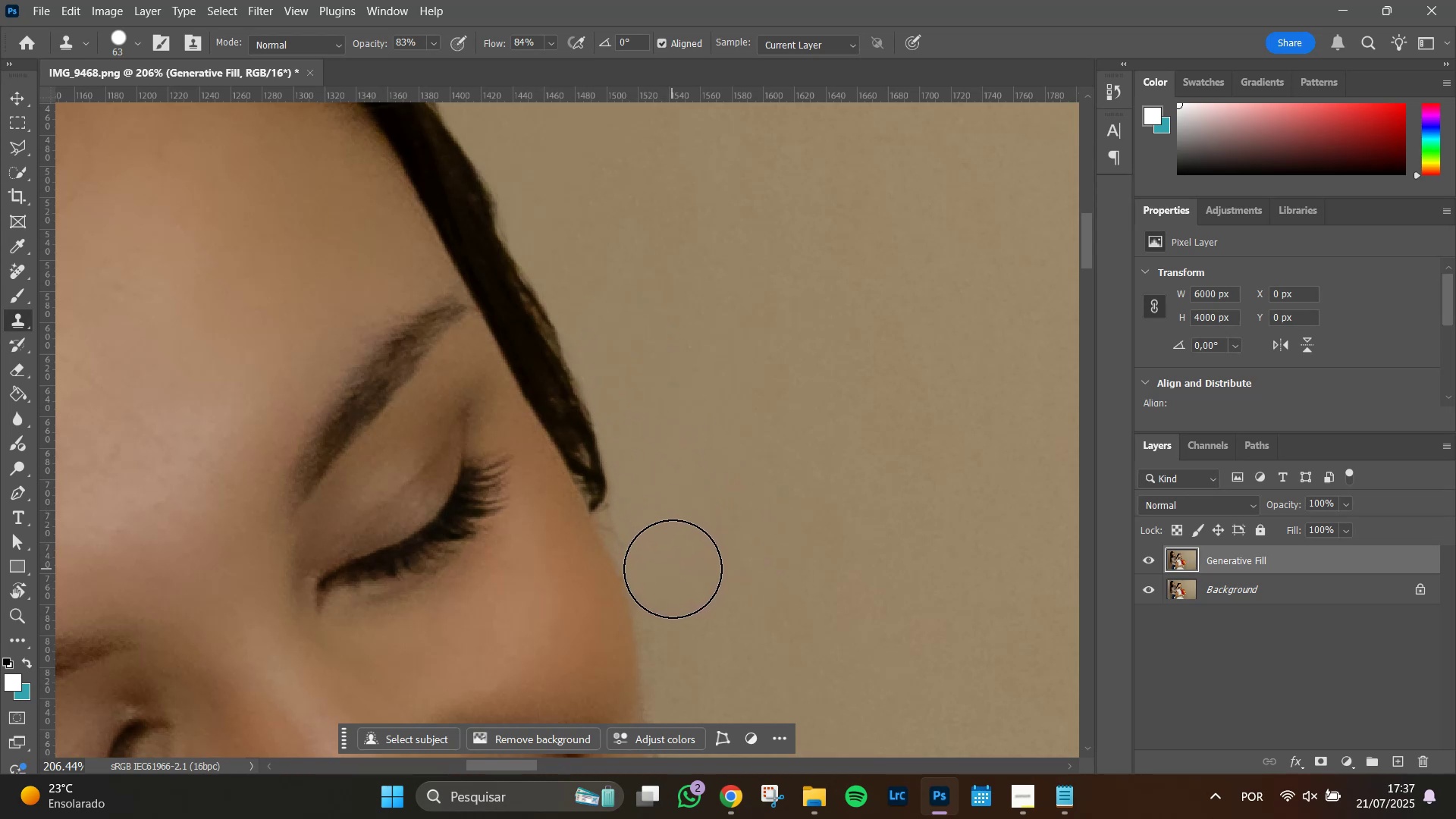 
left_click([672, 575])
 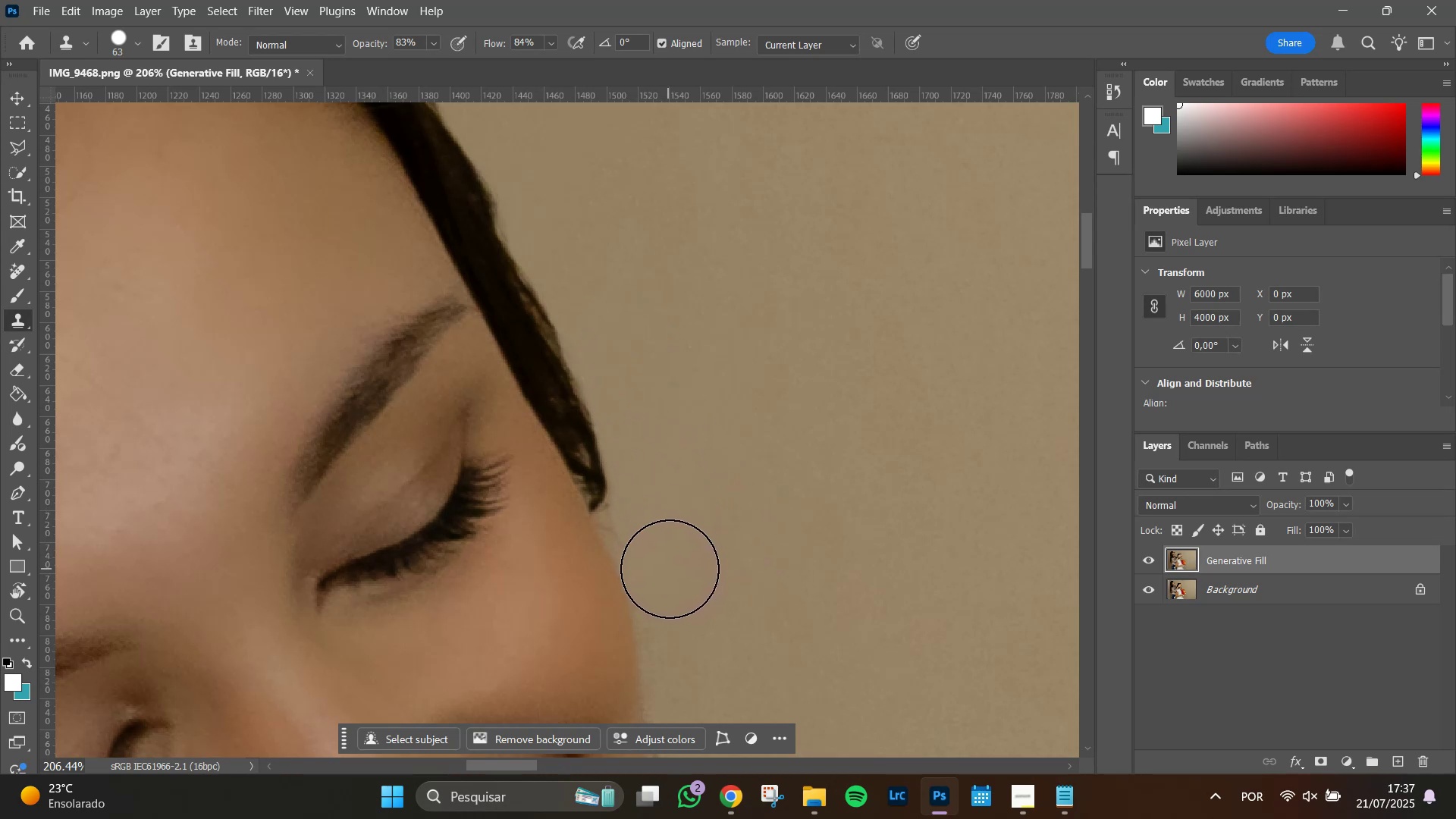 
left_click([670, 569])
 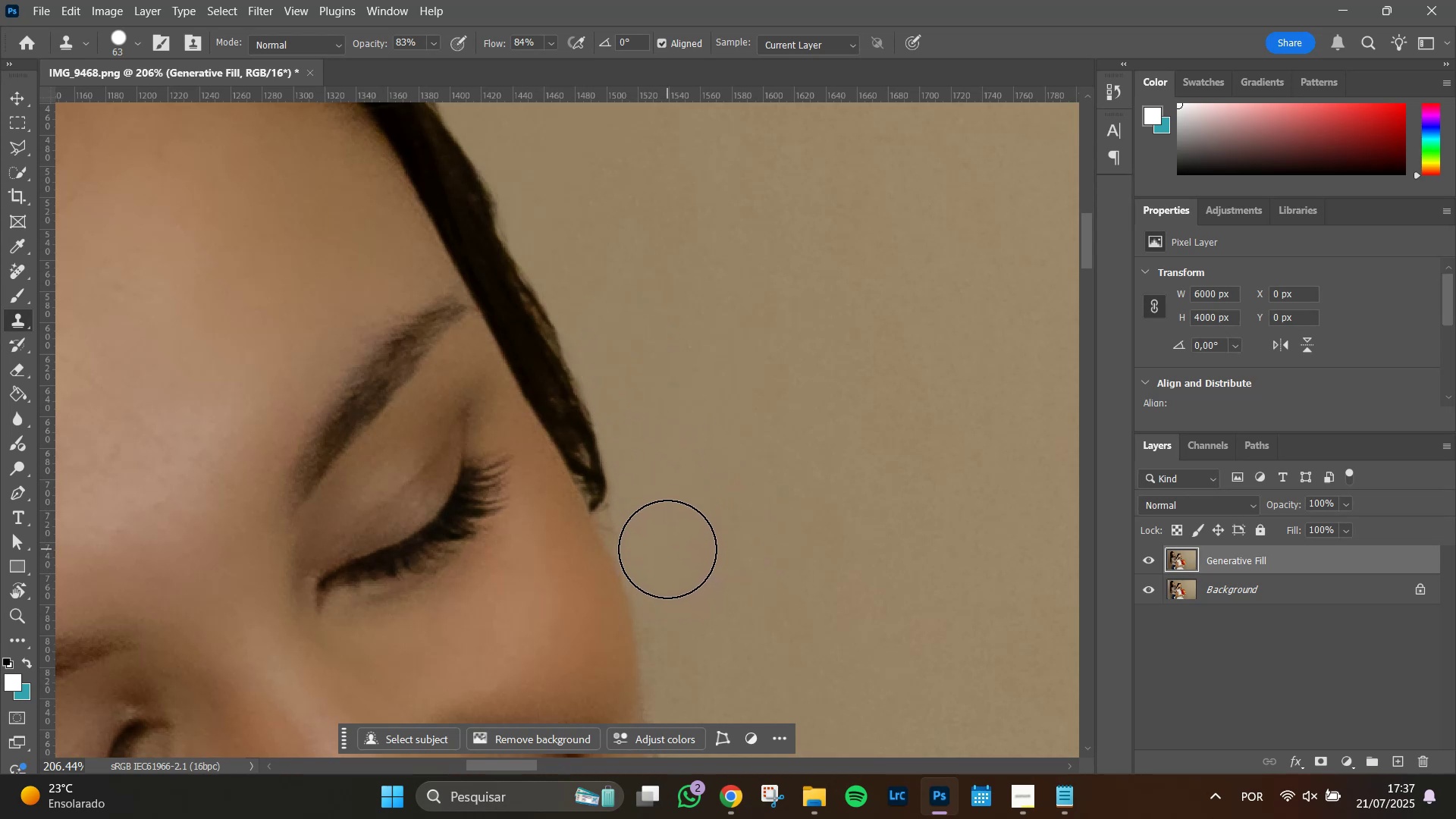 
left_click([667, 549])
 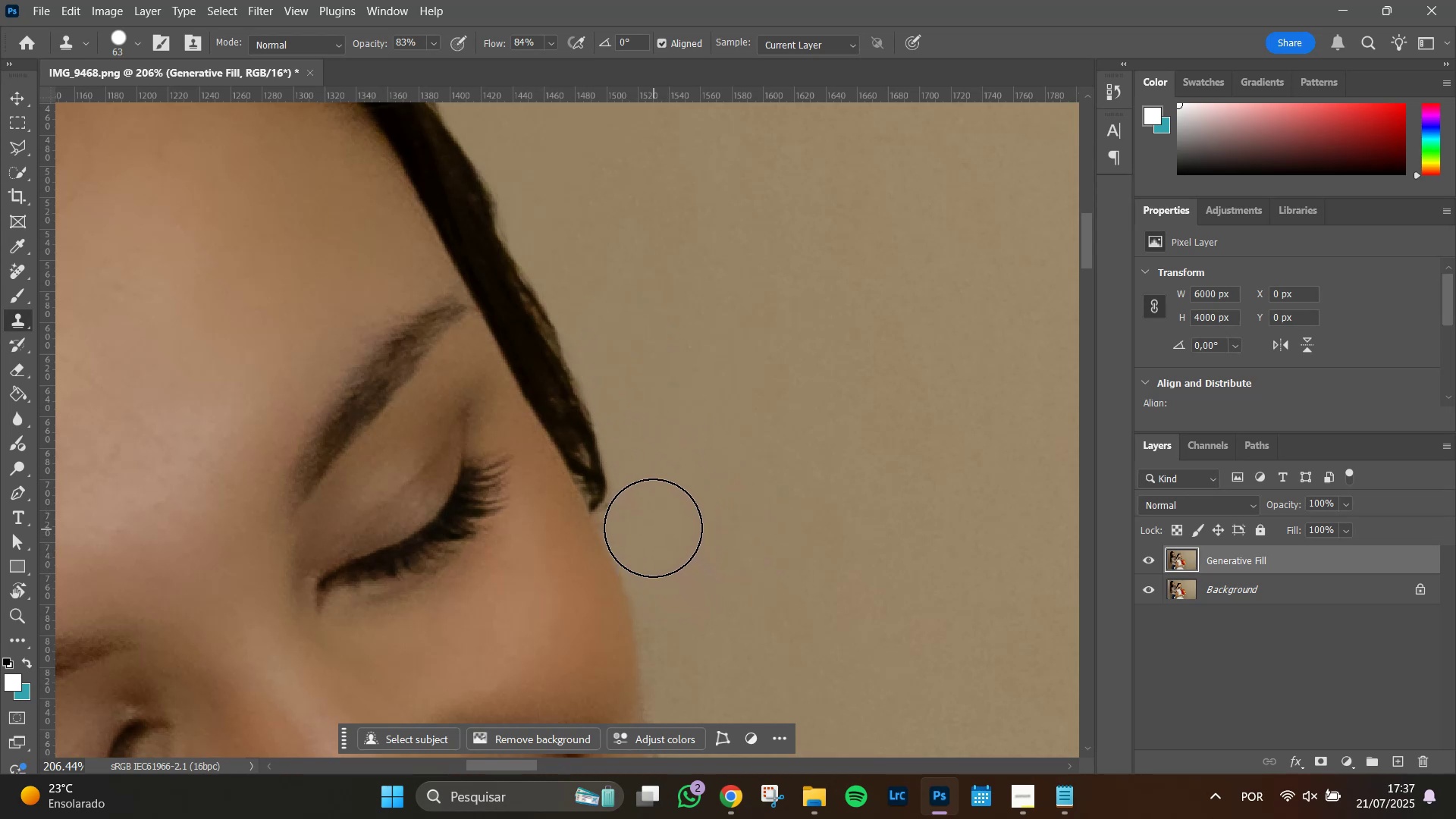 
double_click([651, 526])
 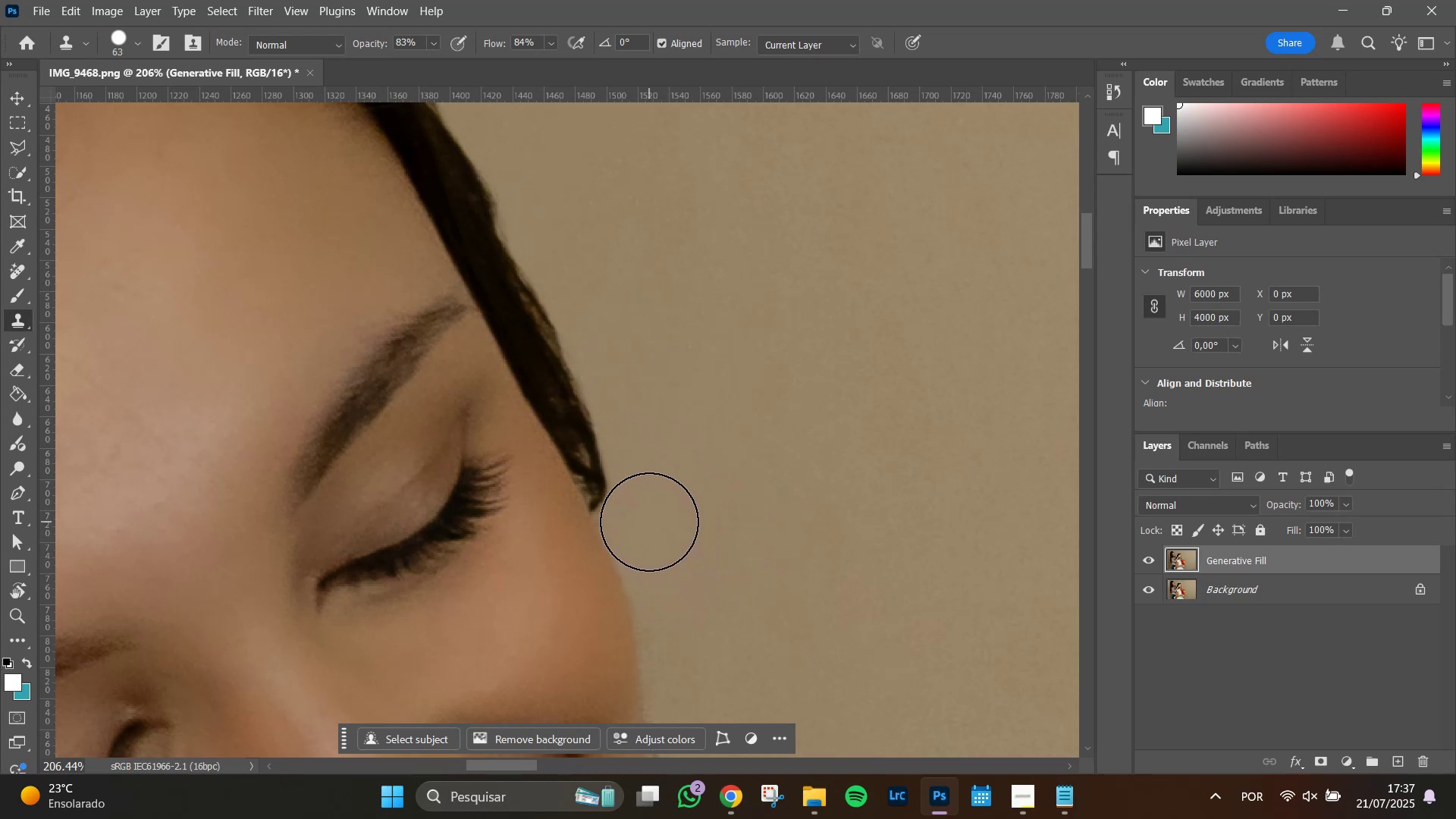 
left_click([649, 522])
 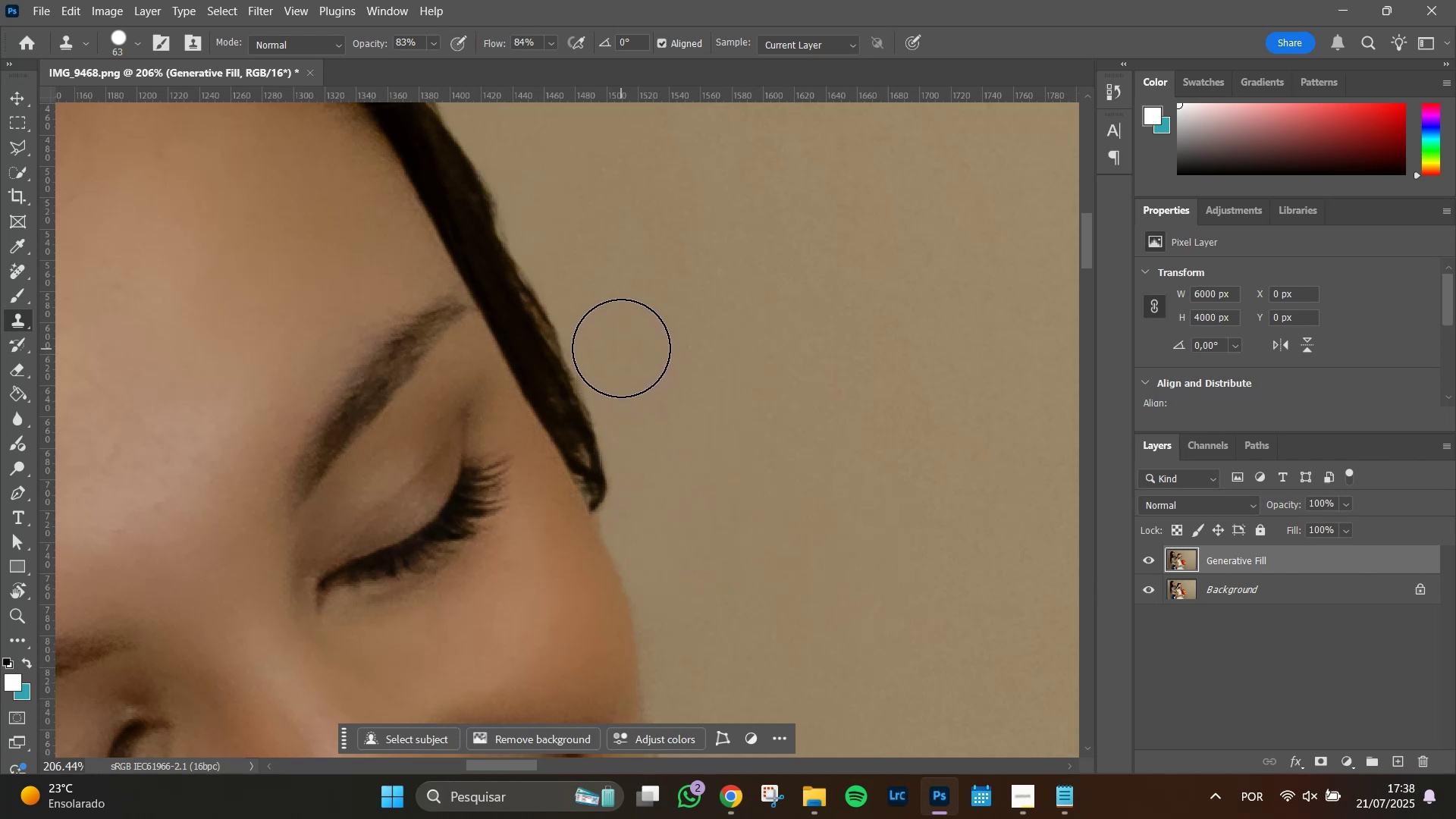 
wait(5.37)
 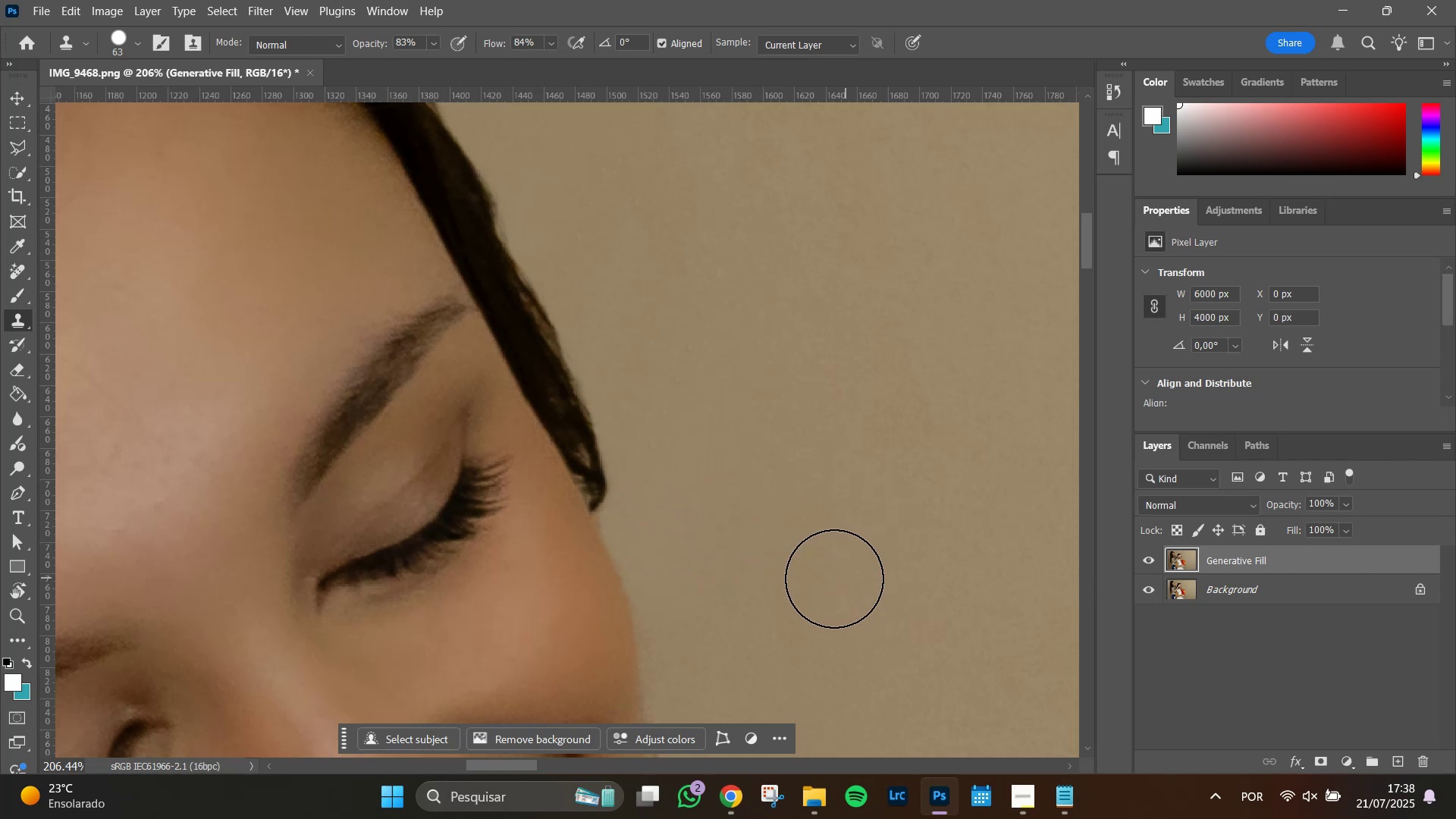 
left_click([598, 323])
 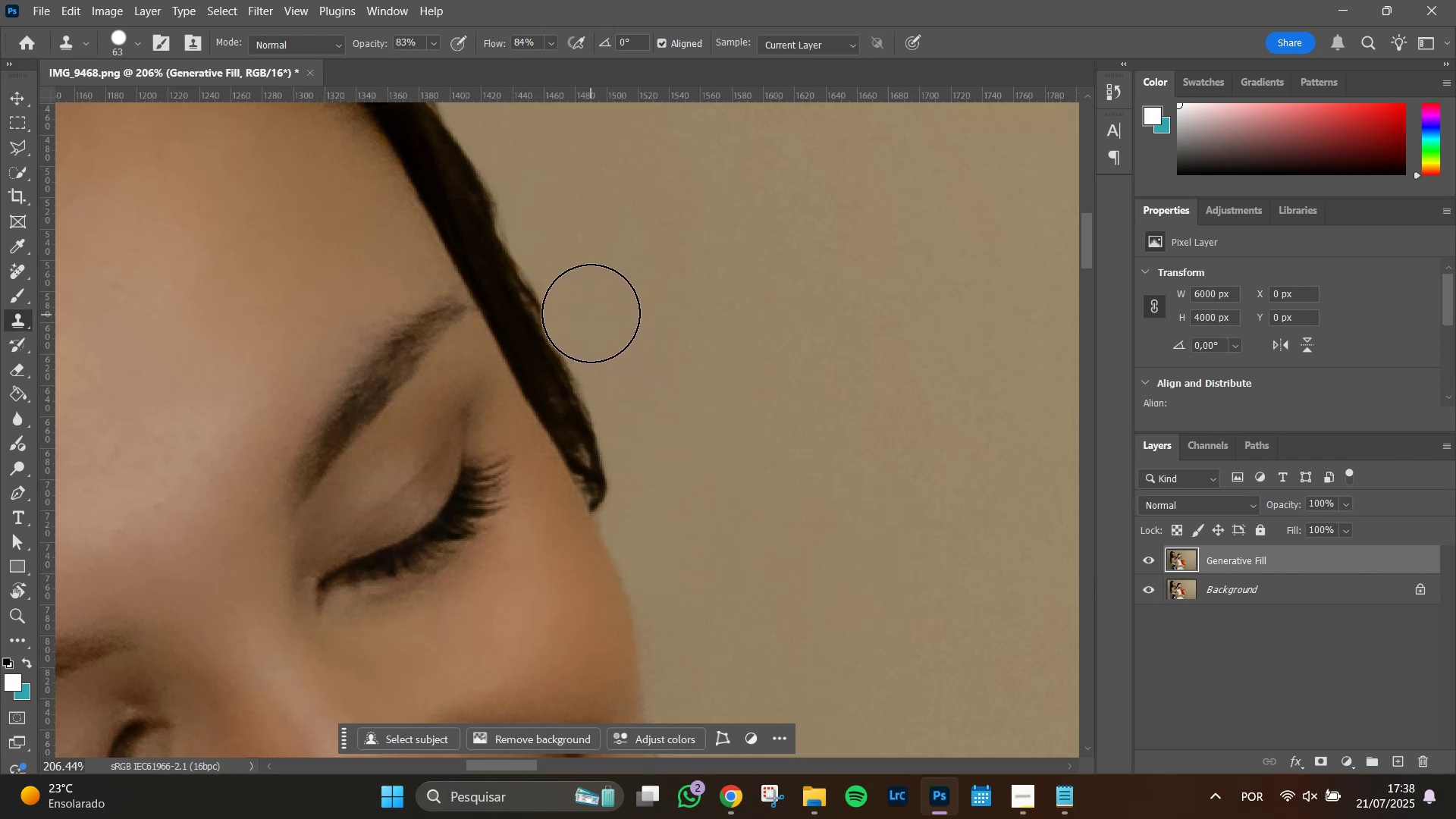 
left_click([591, 313])
 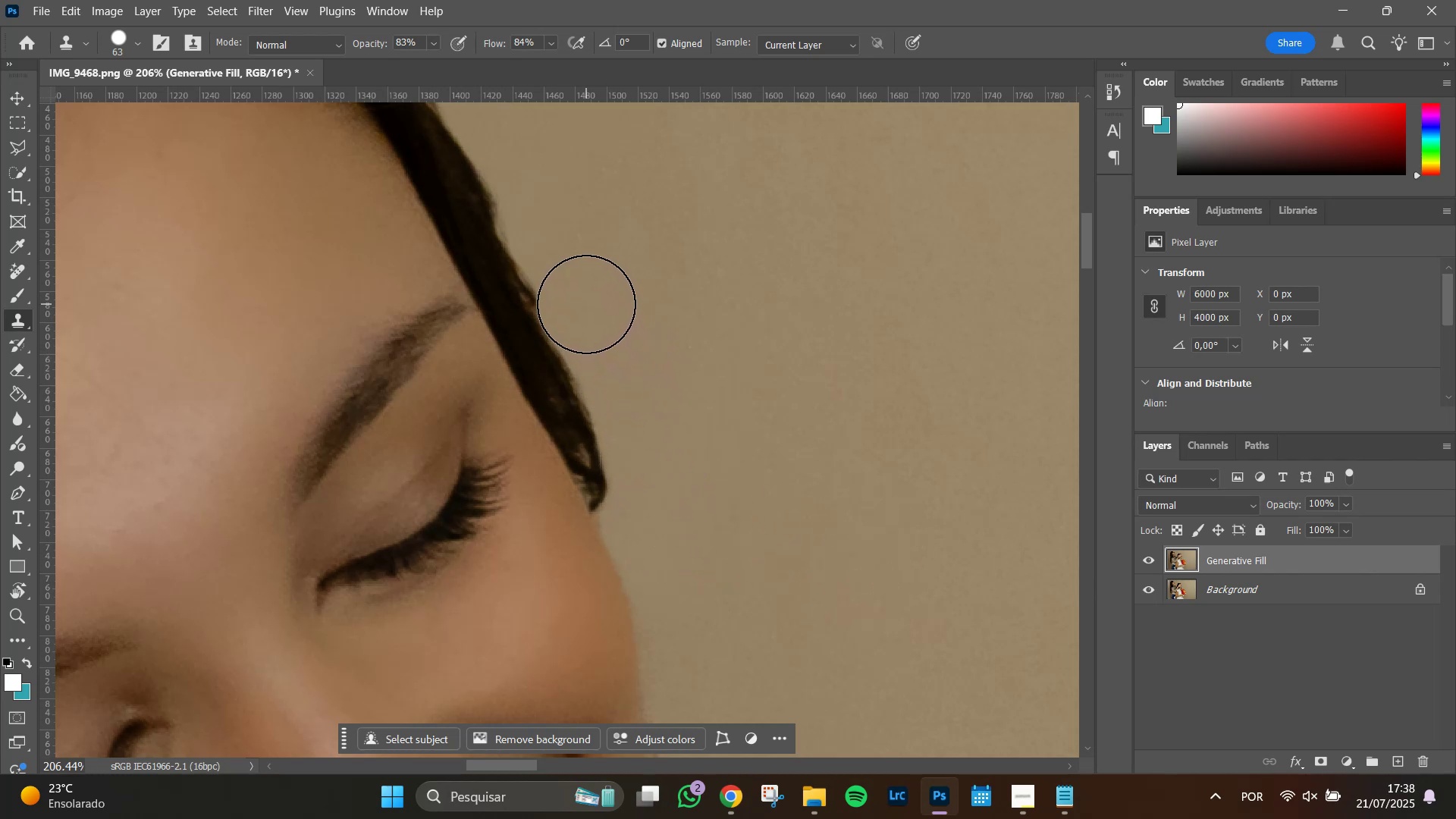 
left_click([586, 304])
 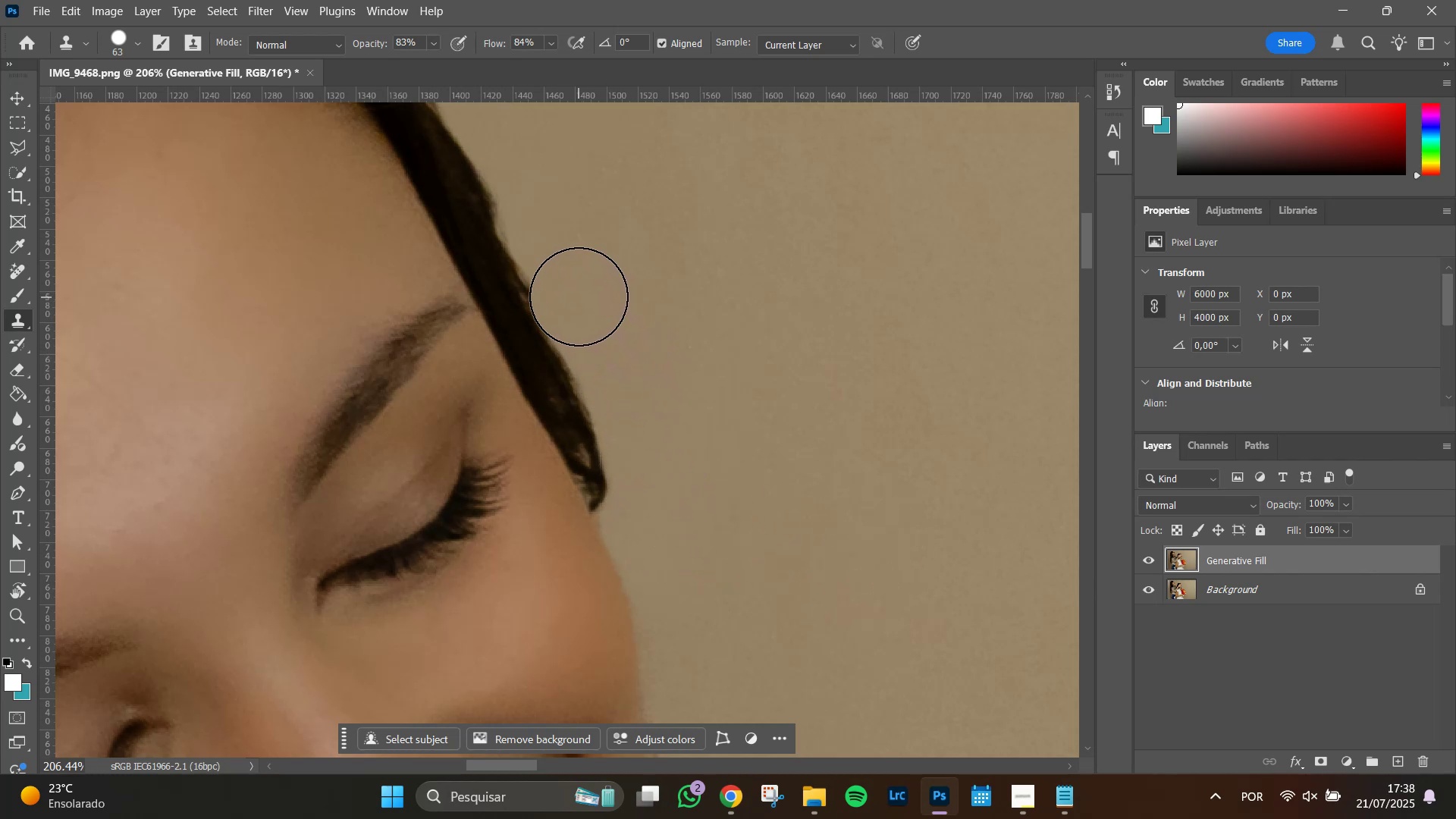 
left_click([579, 296])
 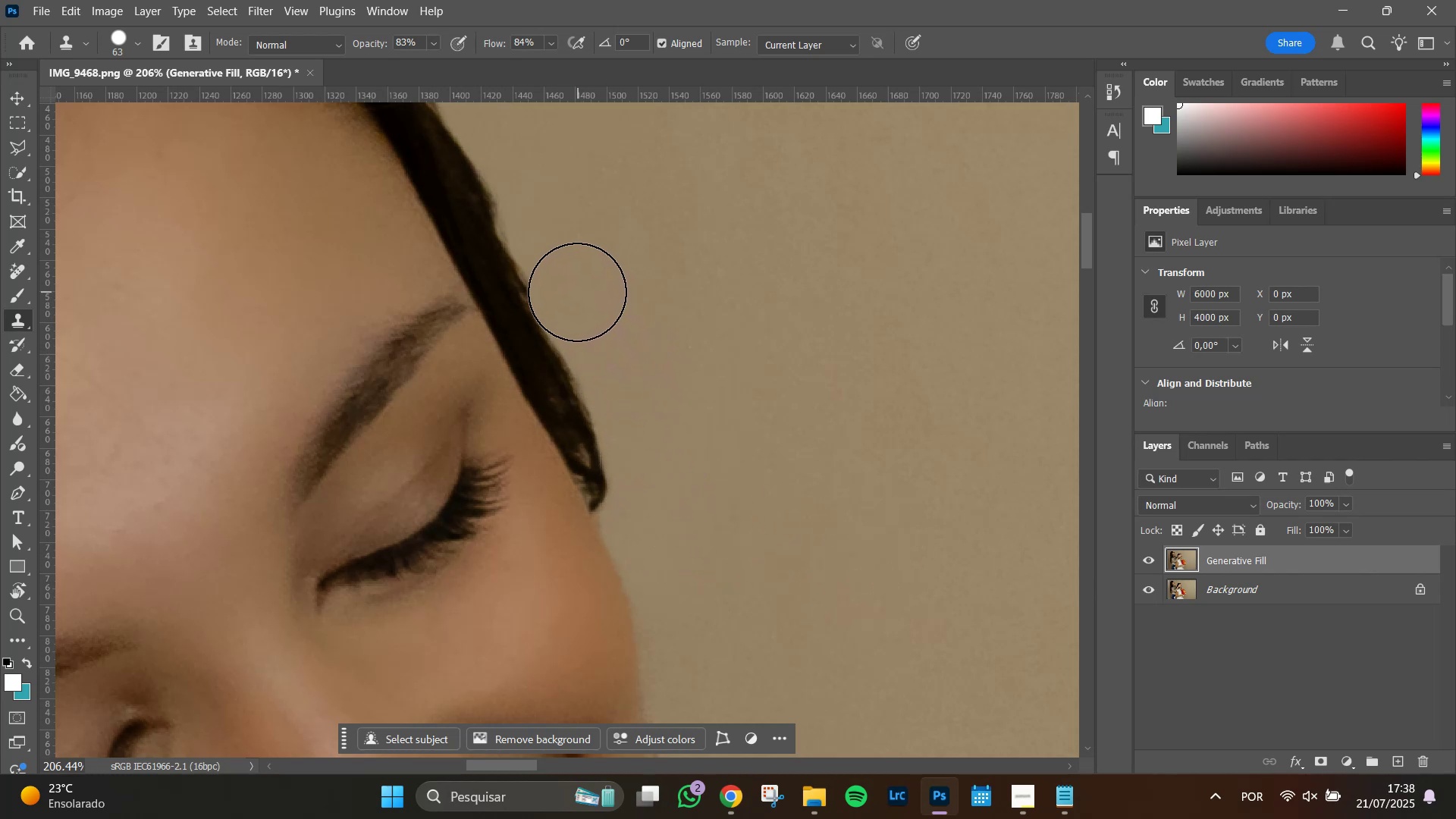 
left_click([577, 292])
 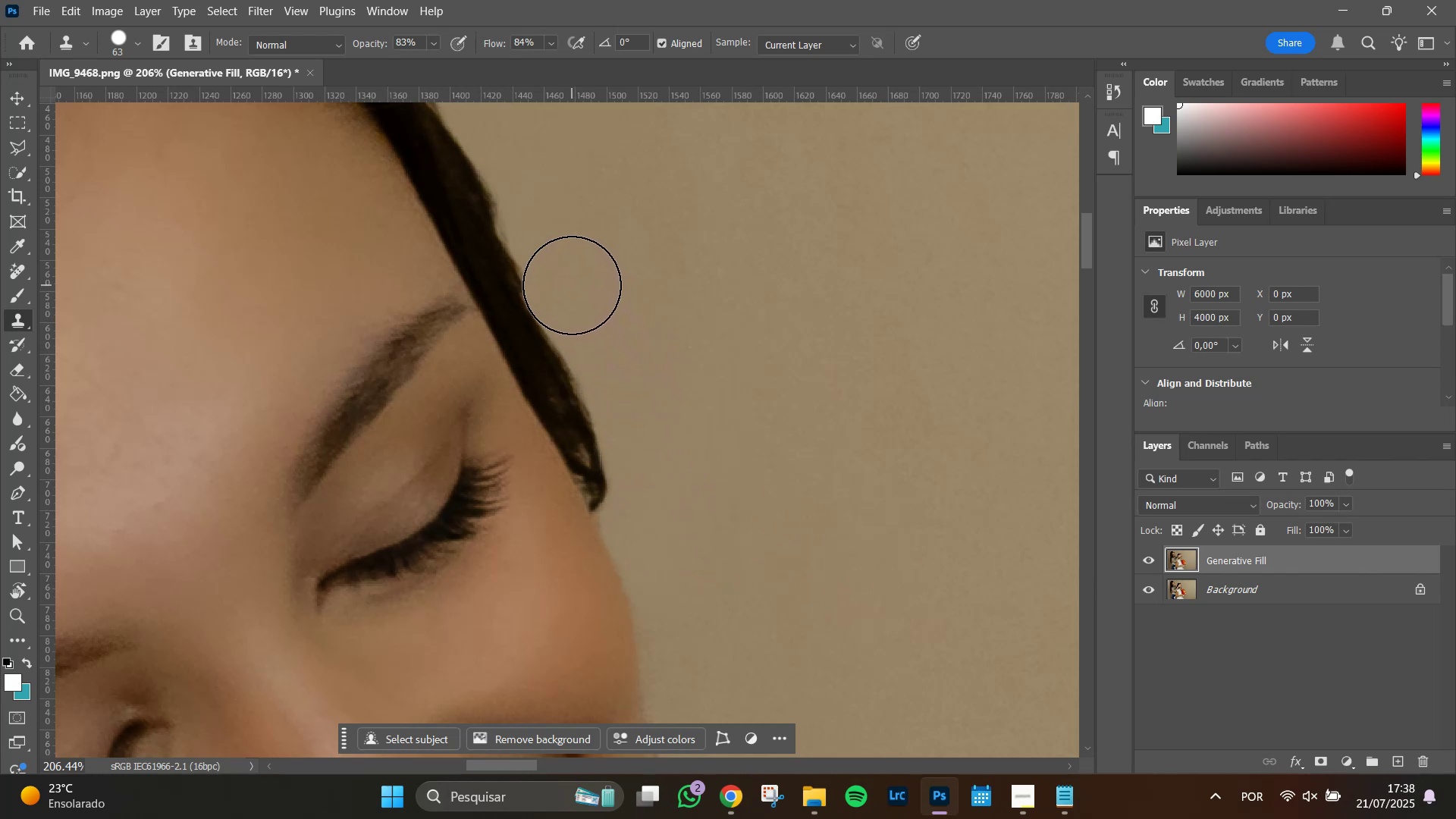 
left_click([572, 285])
 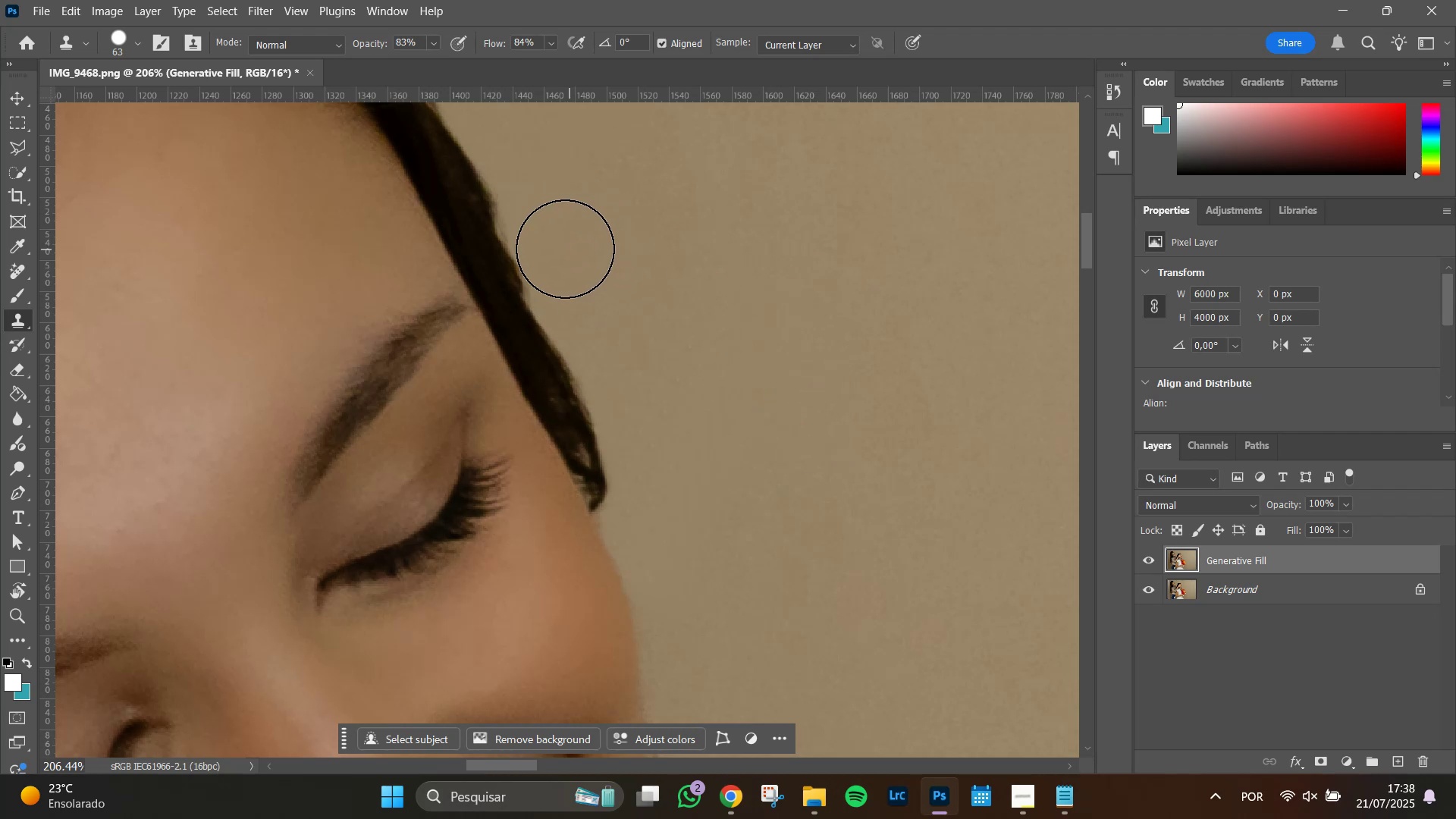 
left_click([563, 253])
 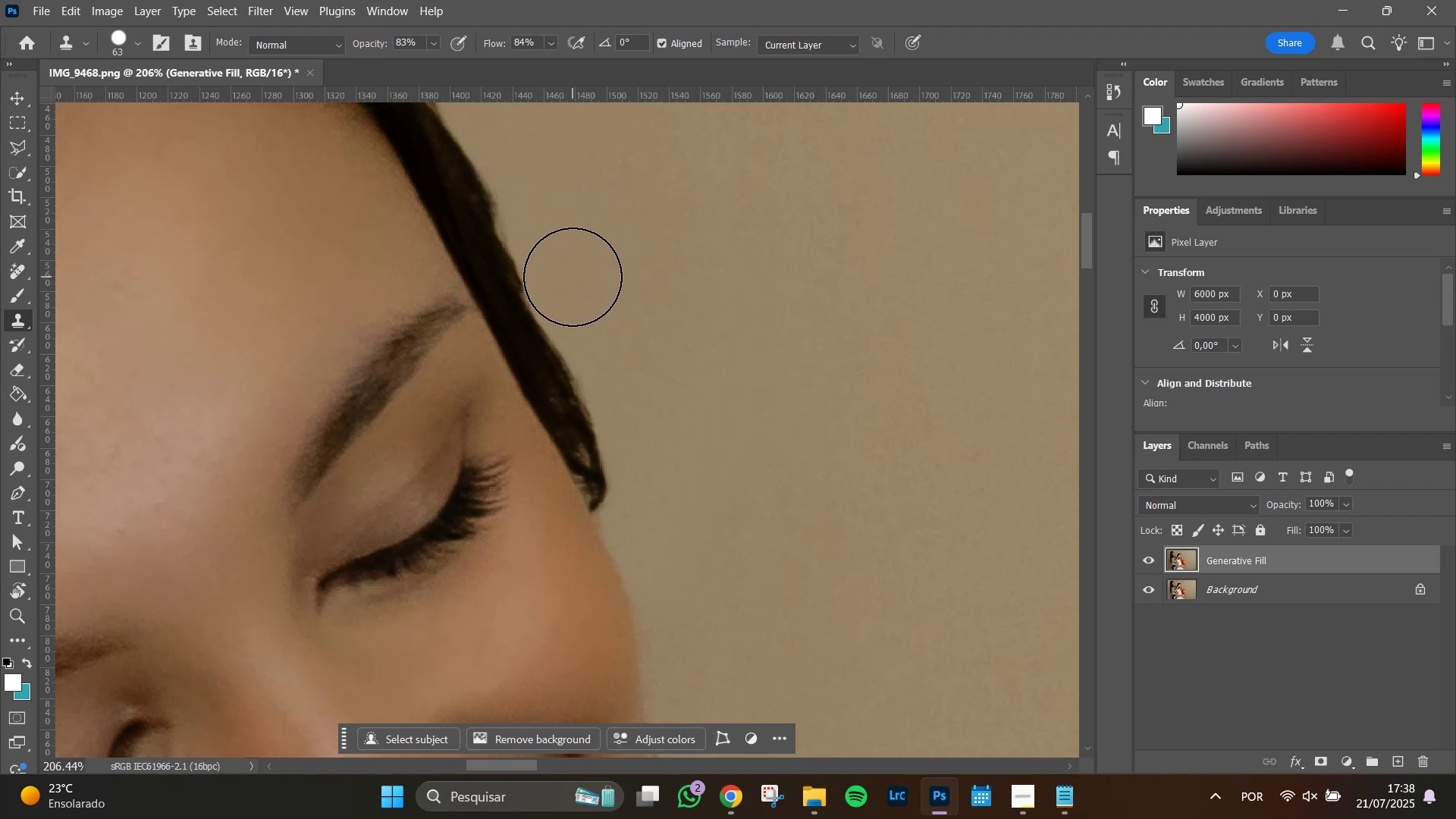 
left_click([573, 277])
 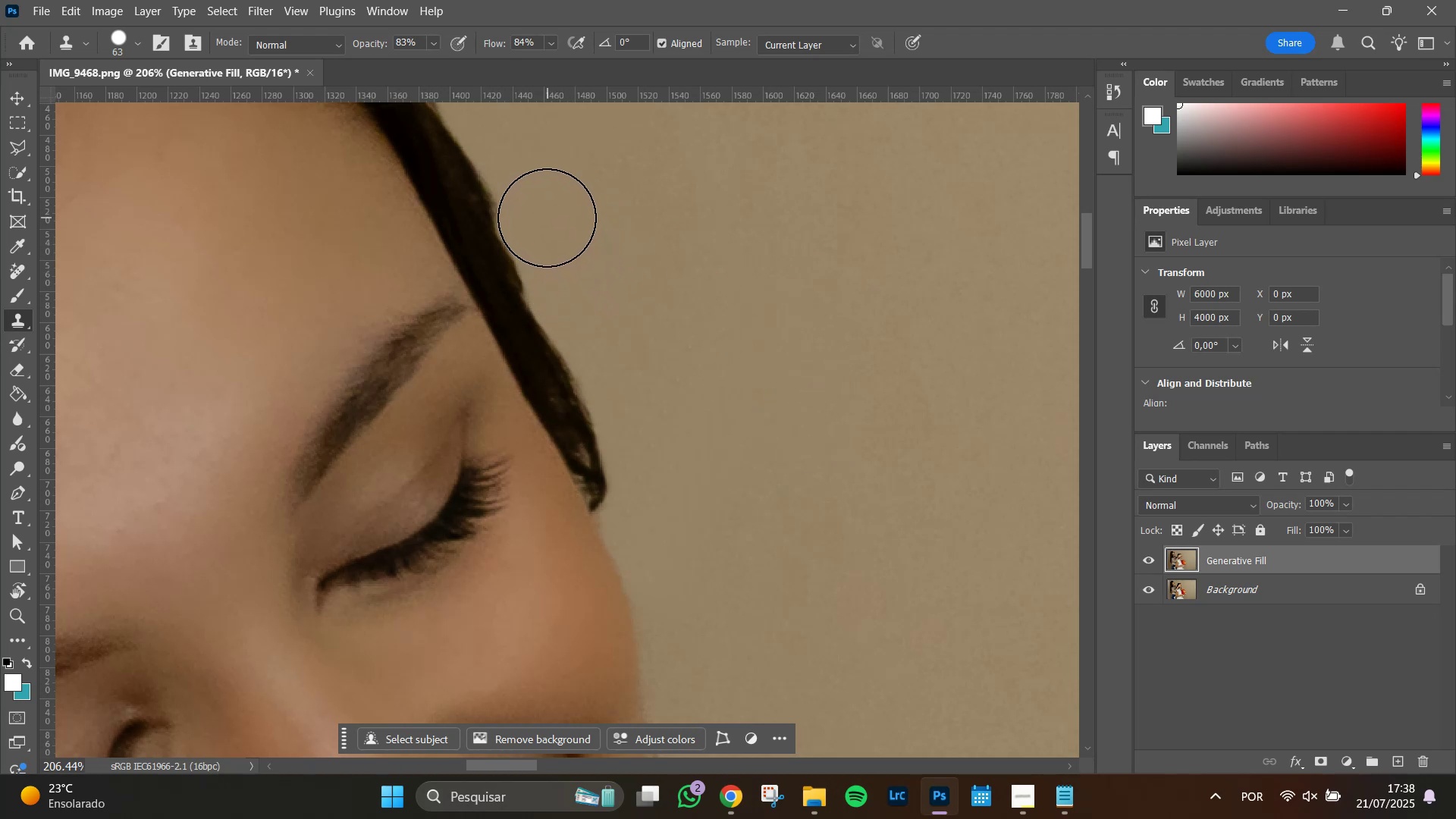 
left_click([547, 218])
 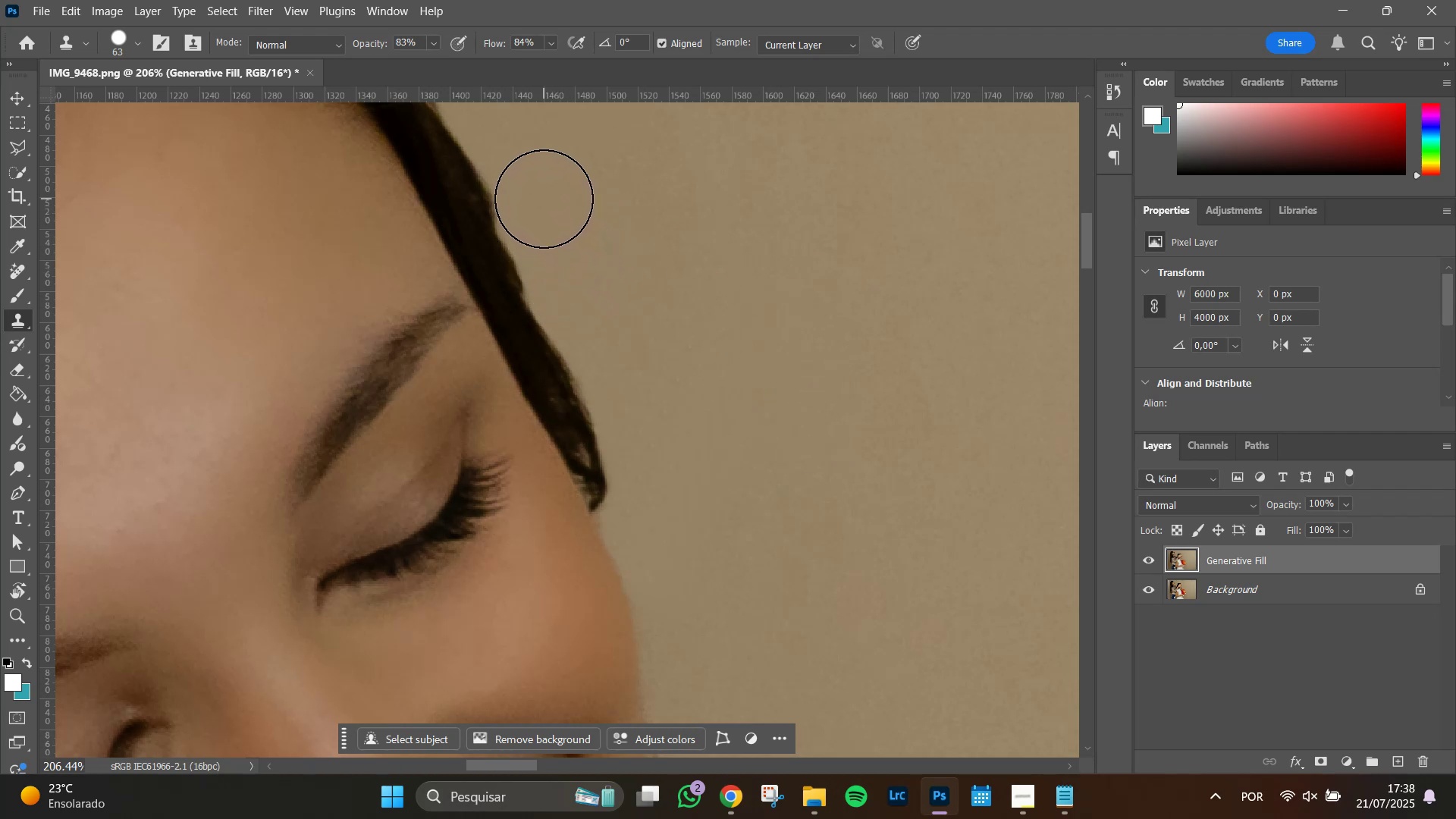 
left_click([544, 199])
 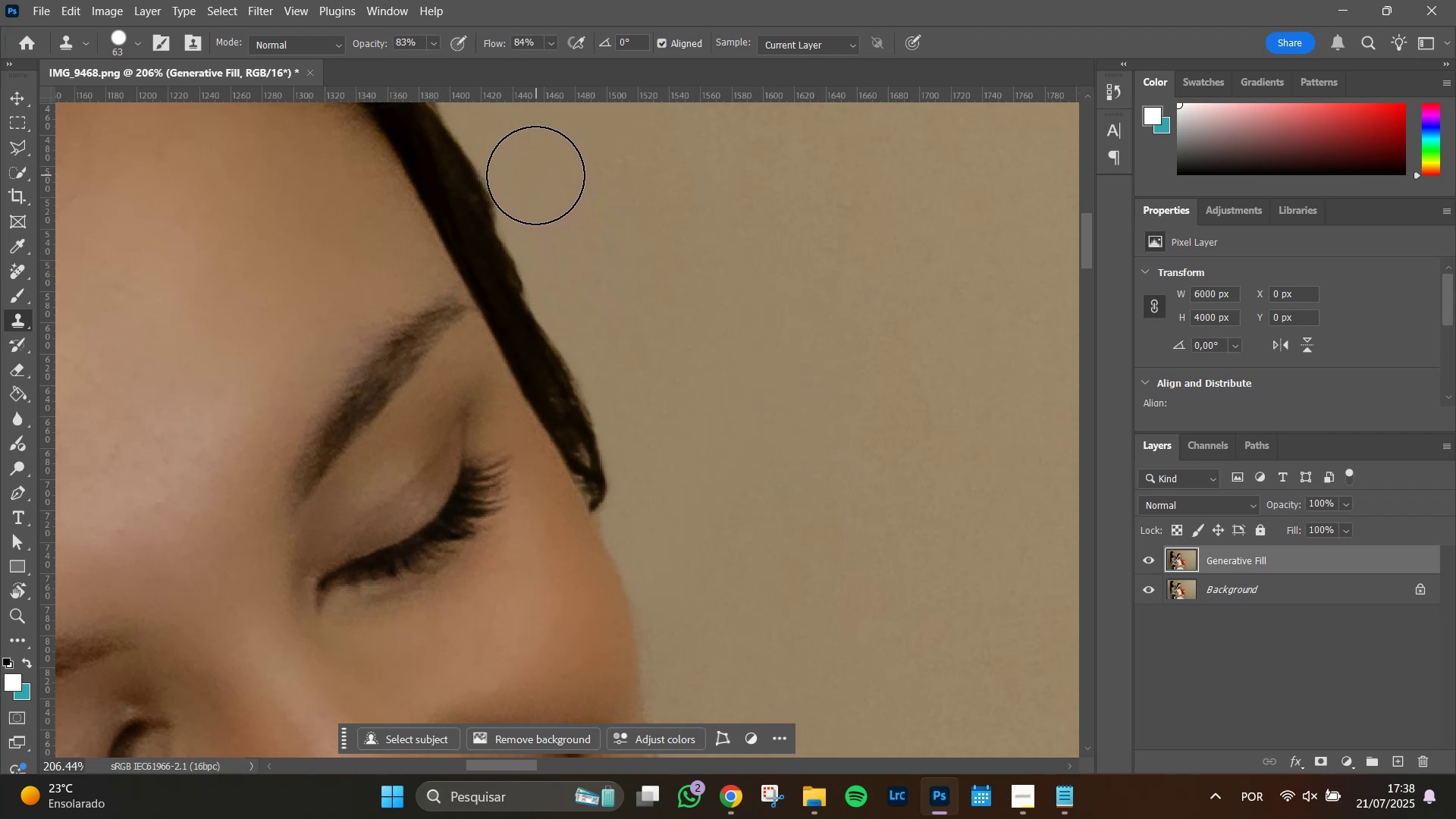 
left_click([534, 174])
 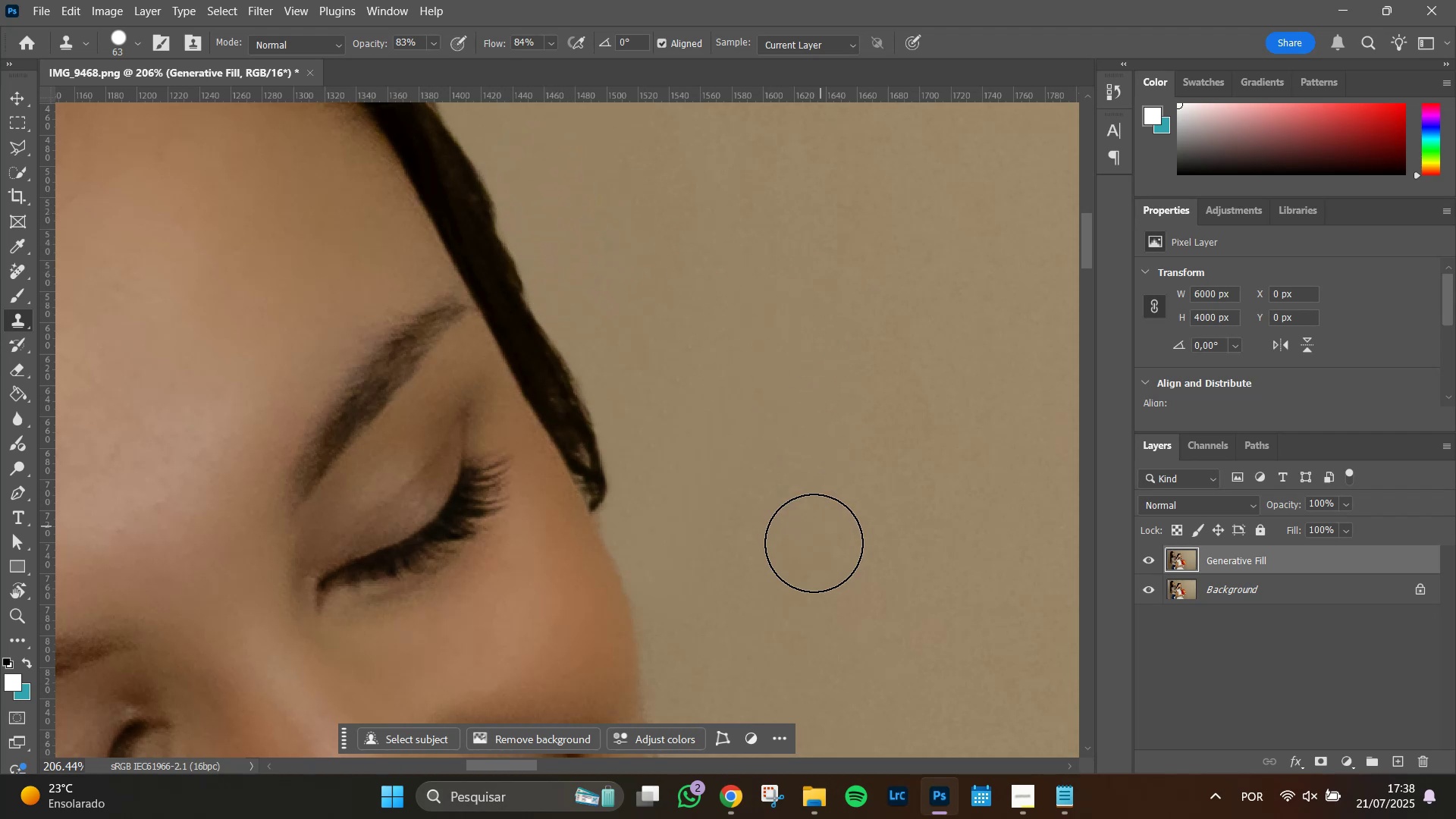 
hold_key(key=Space, duration=0.6)
 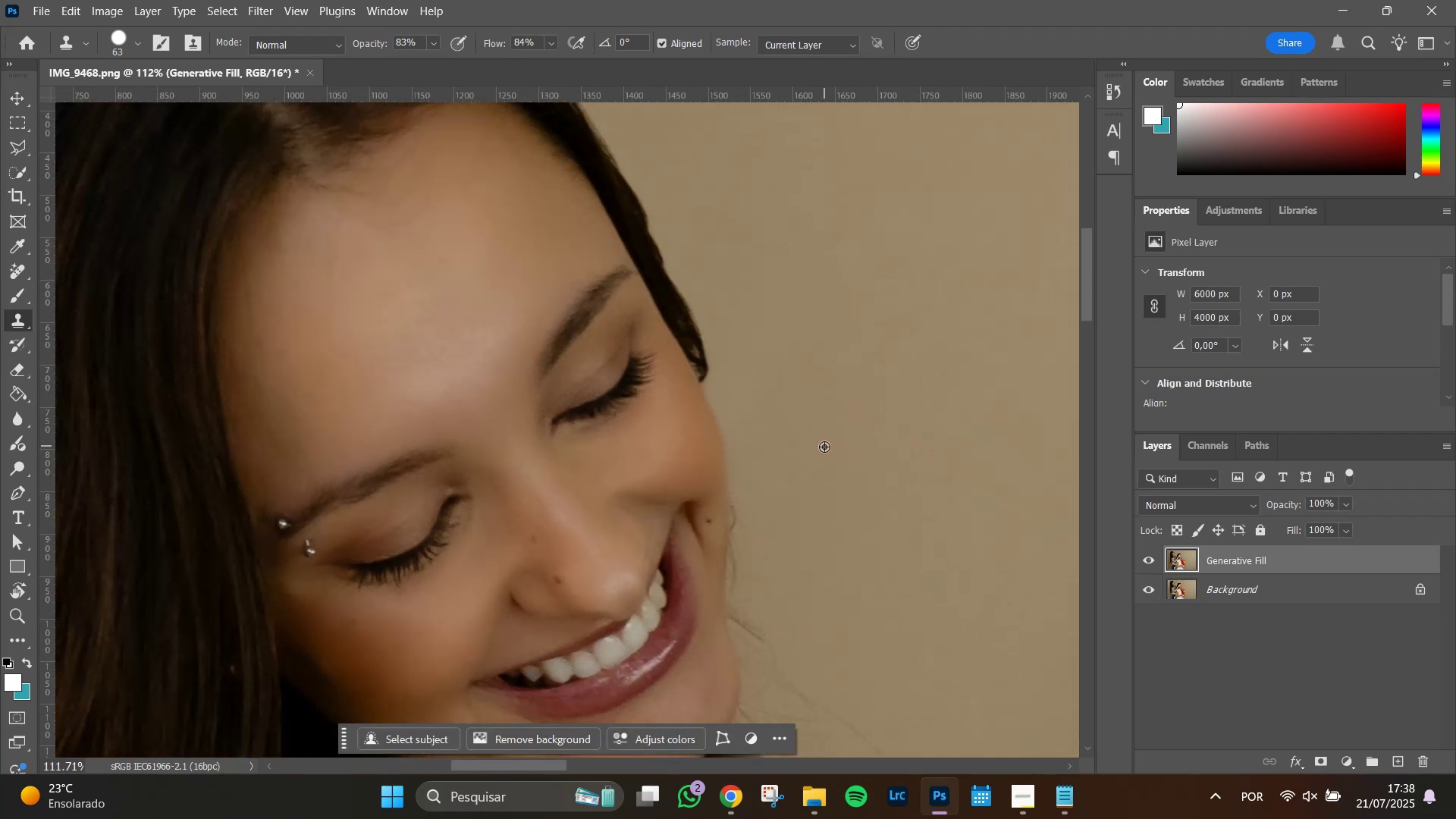 
left_click_drag(start_coordinate=[816, 584], to_coordinate=[821, 410])
 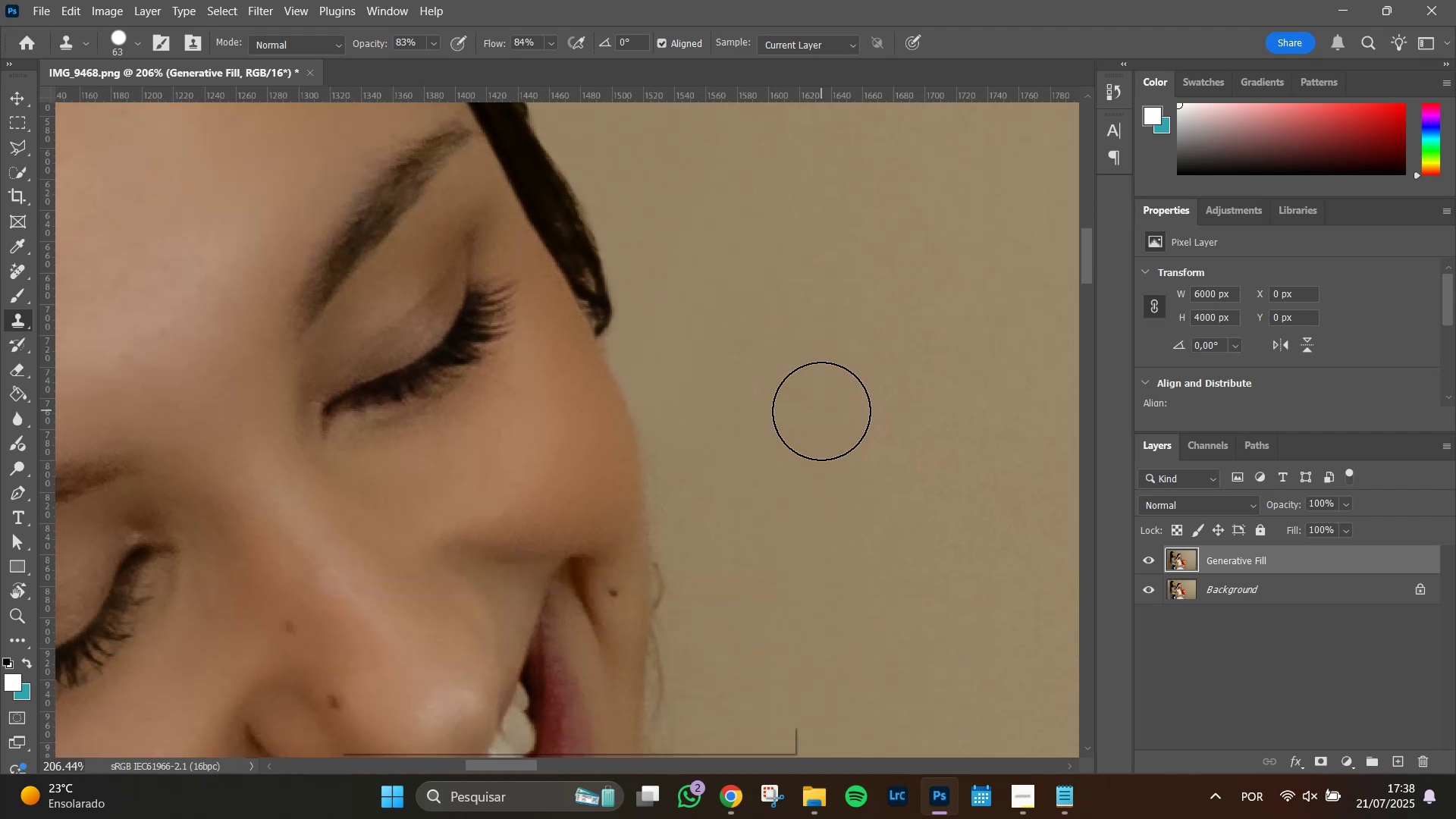 
hold_key(key=AltLeft, duration=0.36)
scroll: coordinate [824, 447], scroll_direction: down, amount: 17.0
 